 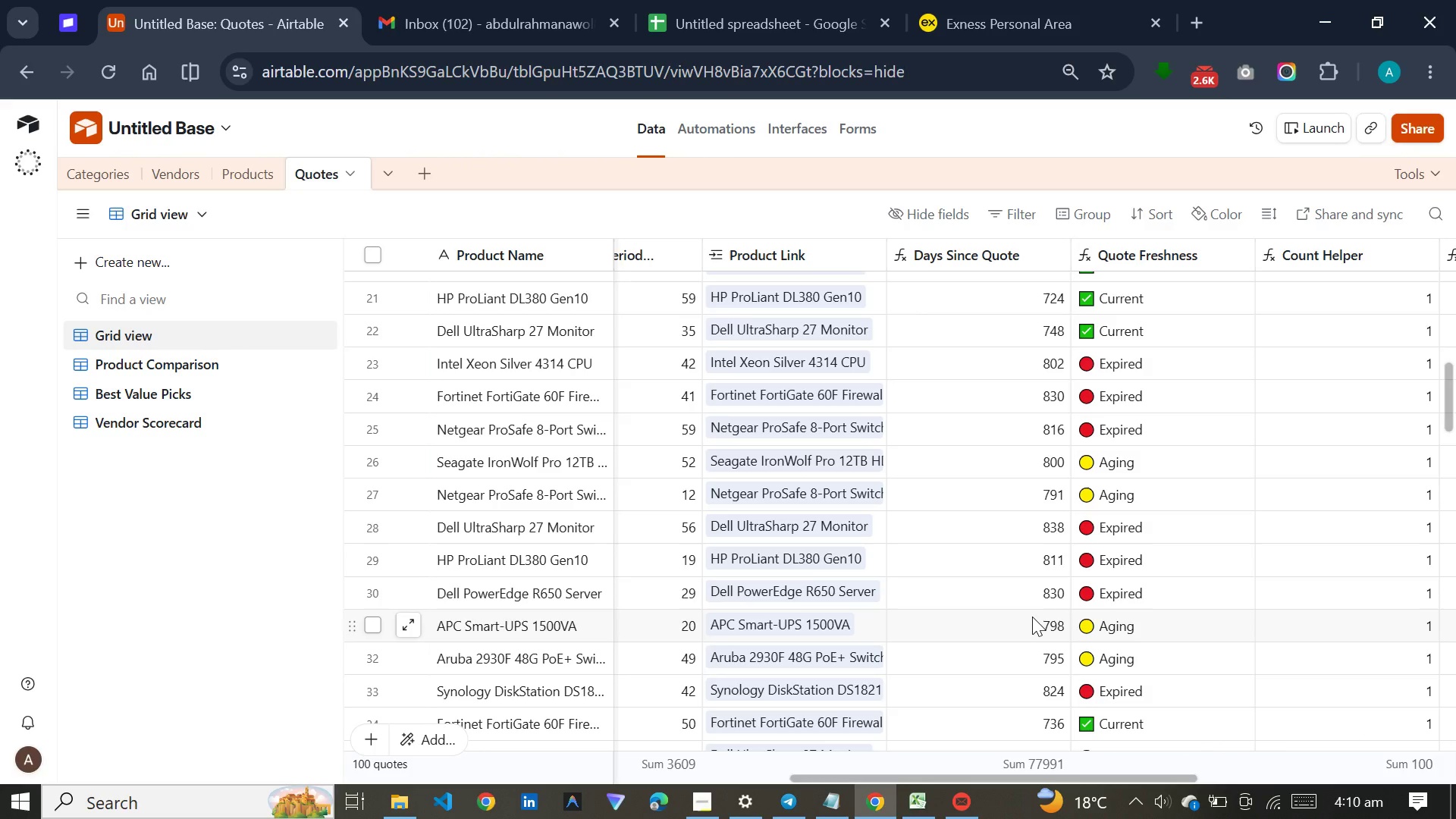 
left_click_drag(start_coordinate=[961, 778], to_coordinate=[1289, 767])
 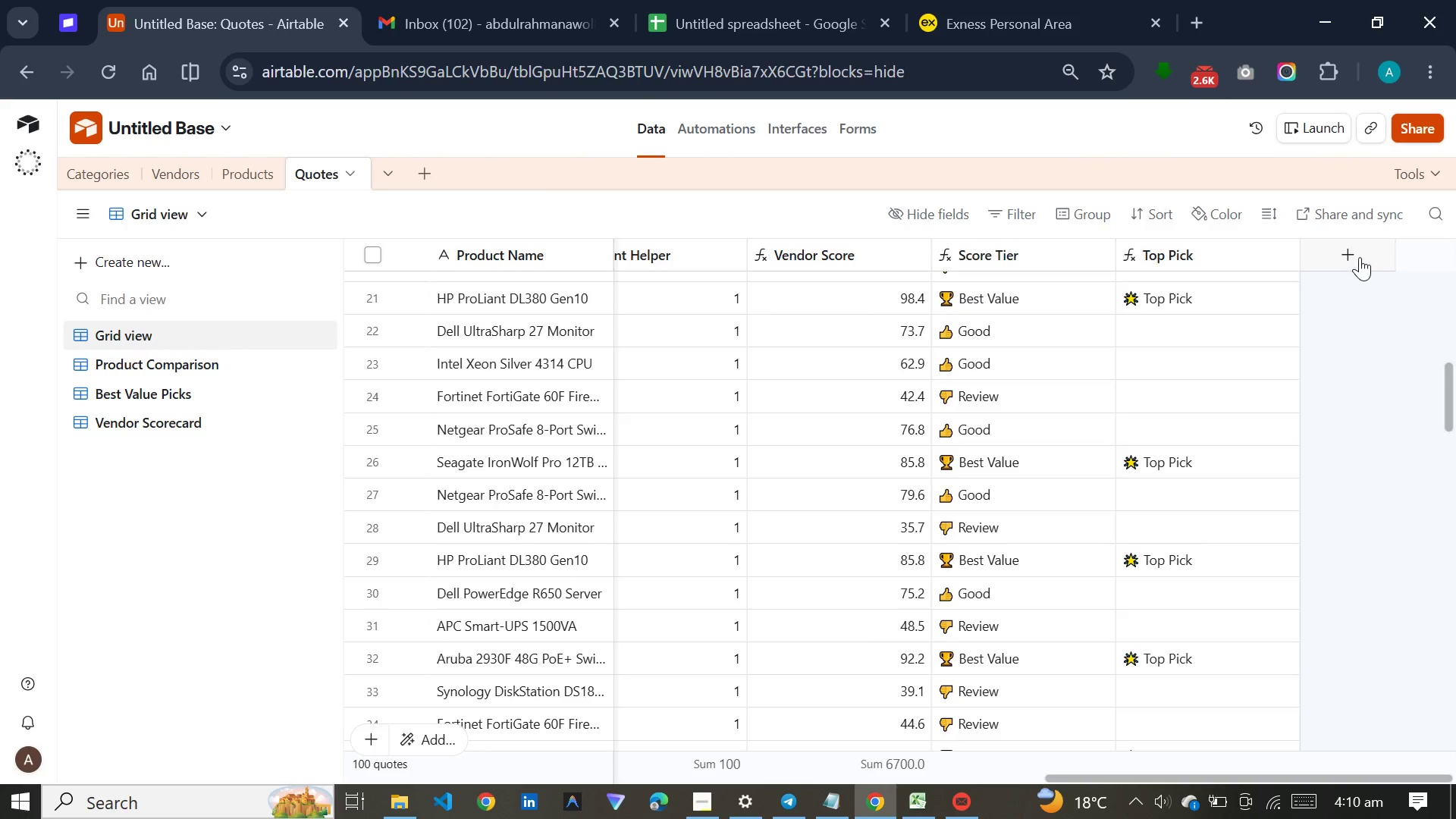 
left_click([1360, 257])
 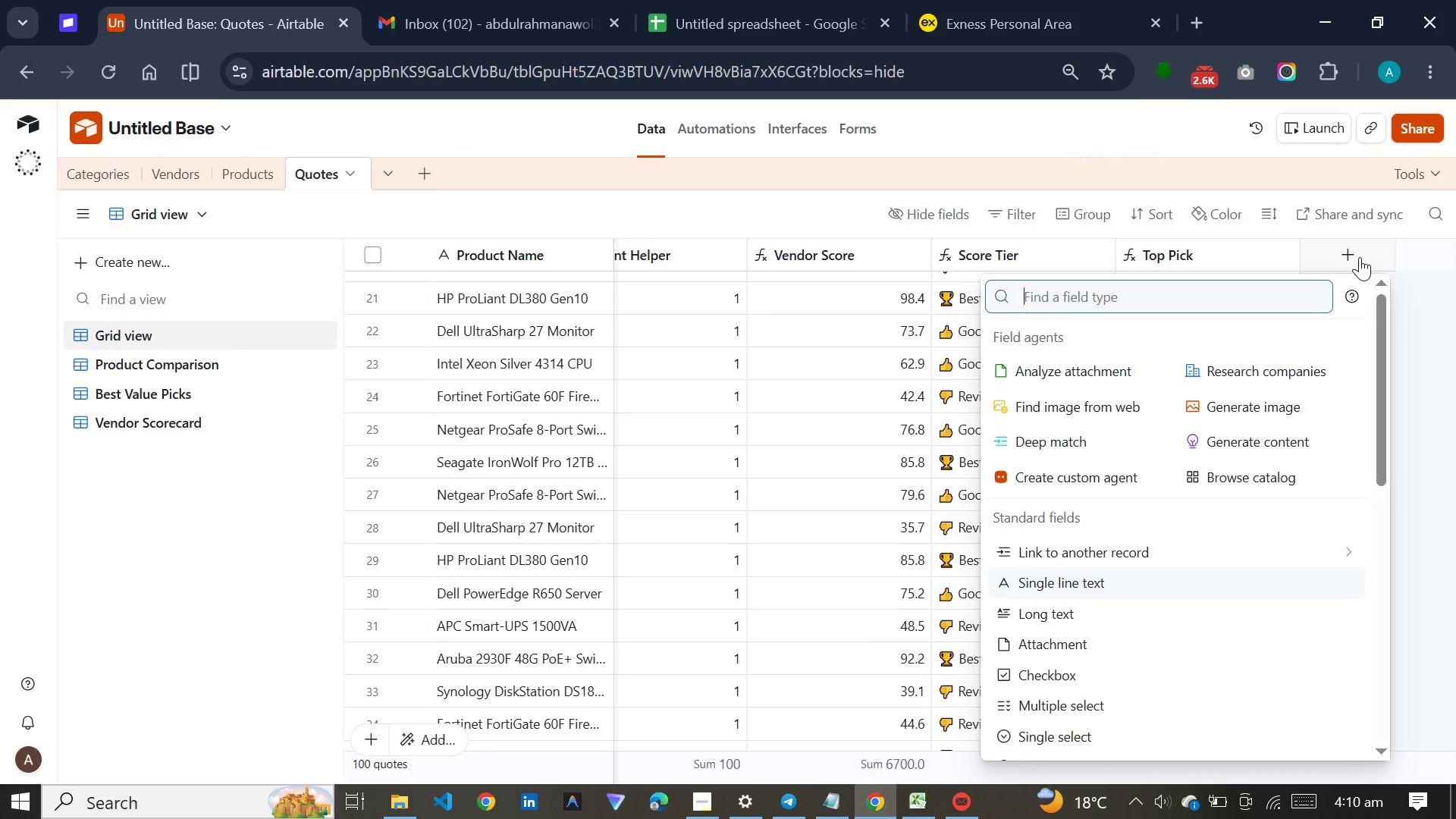 
type(for)
 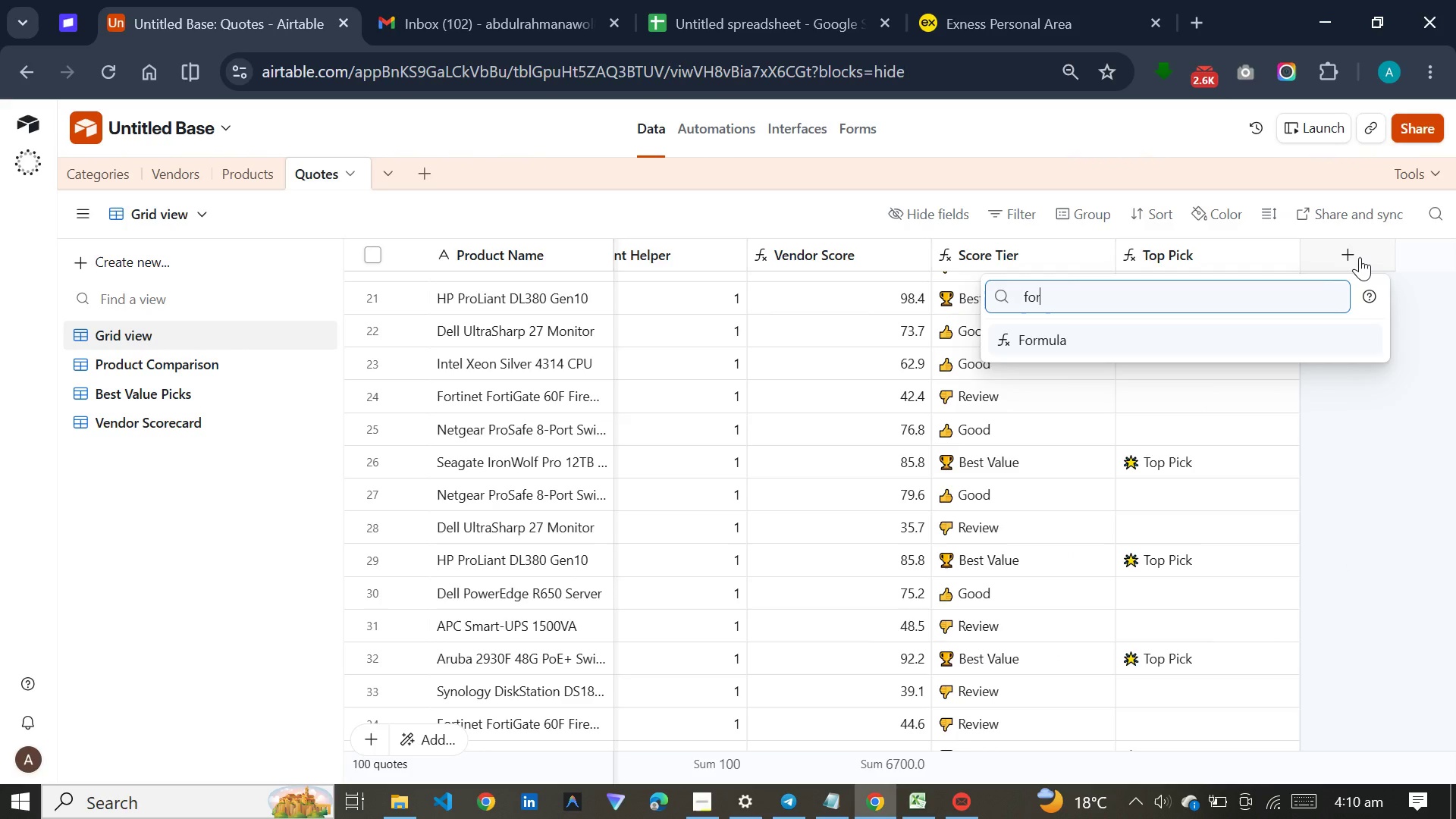 
key(Enter)
 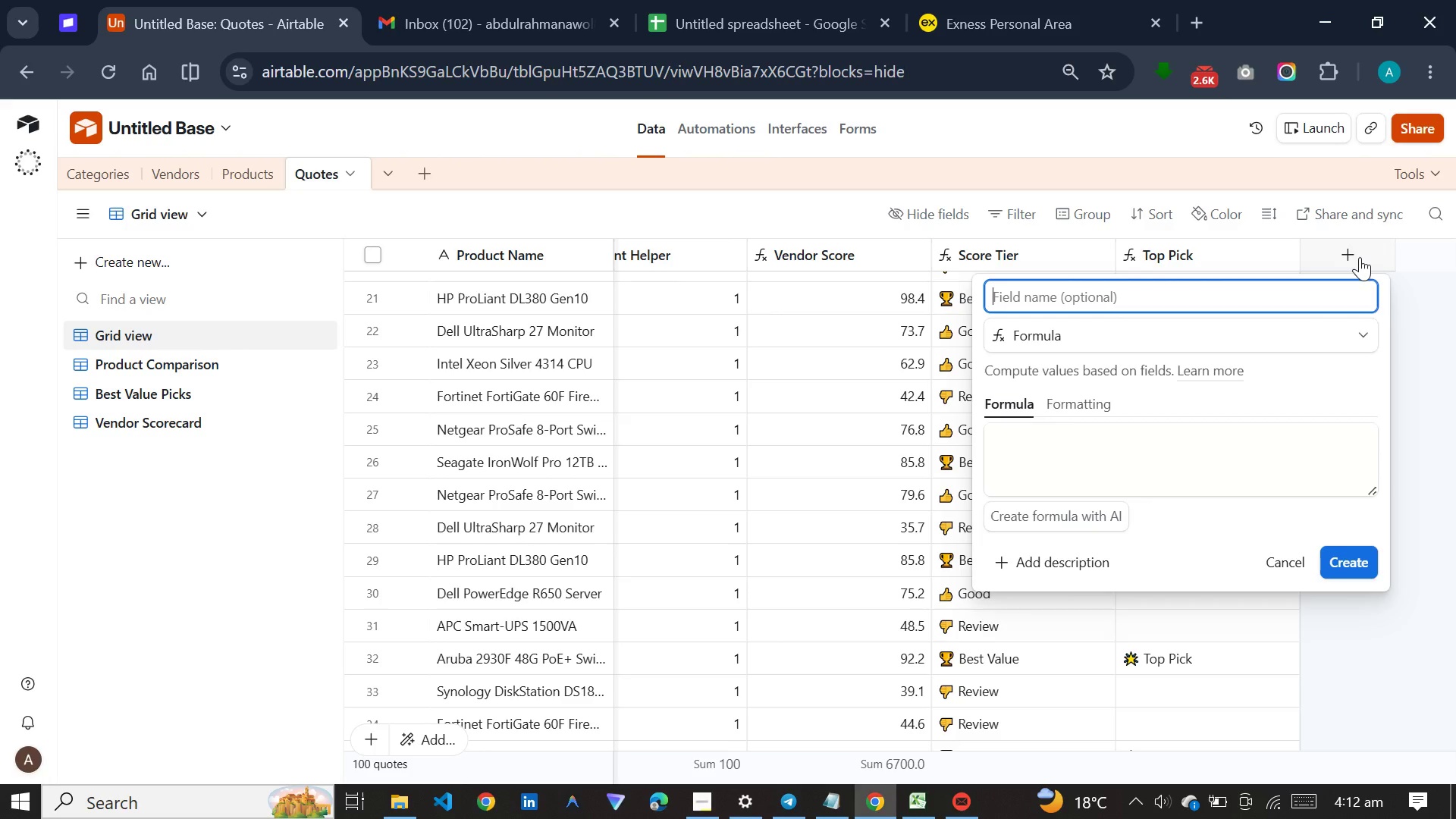 
wait(101.77)
 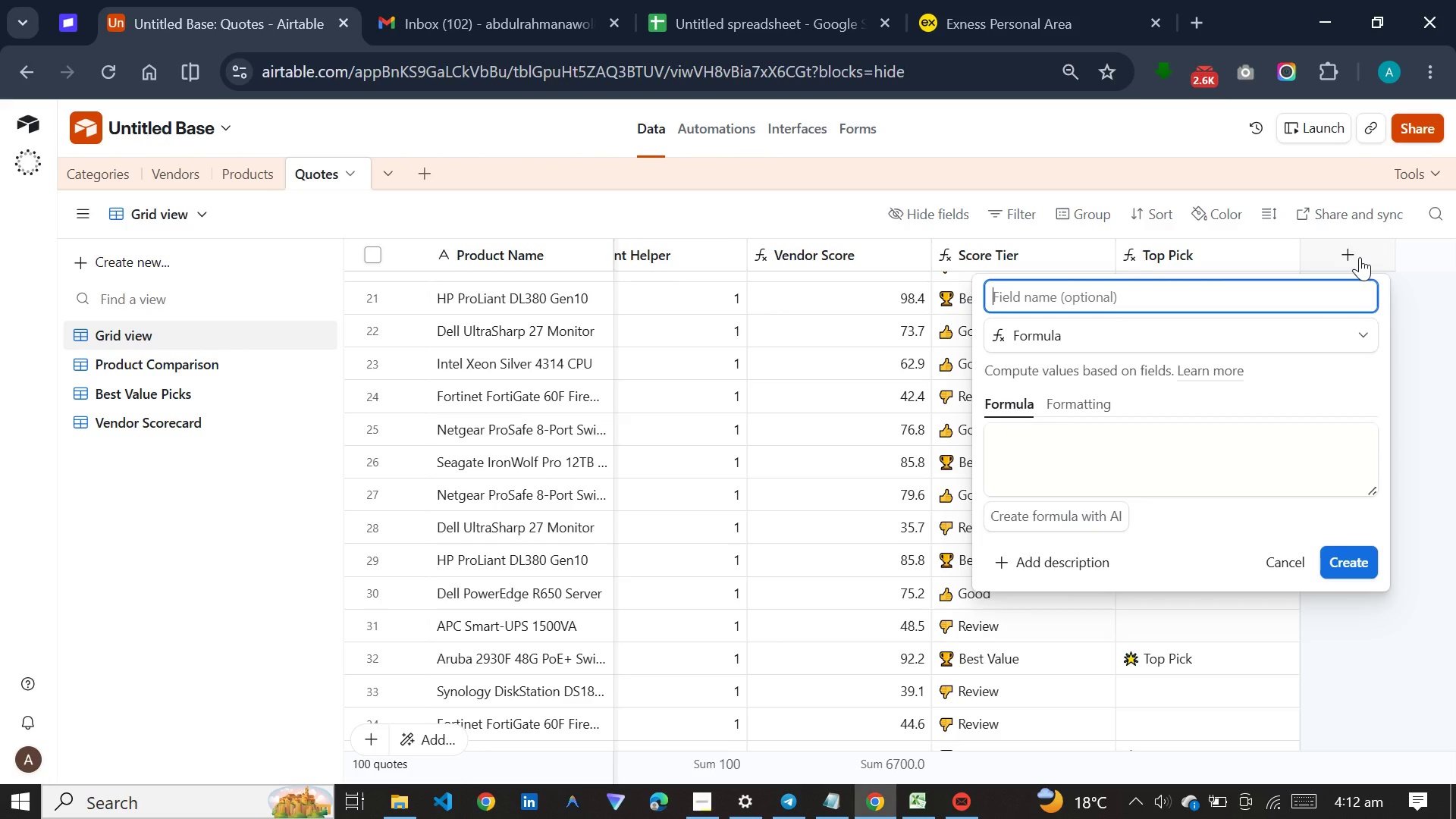 
right_click([1162, 708])
 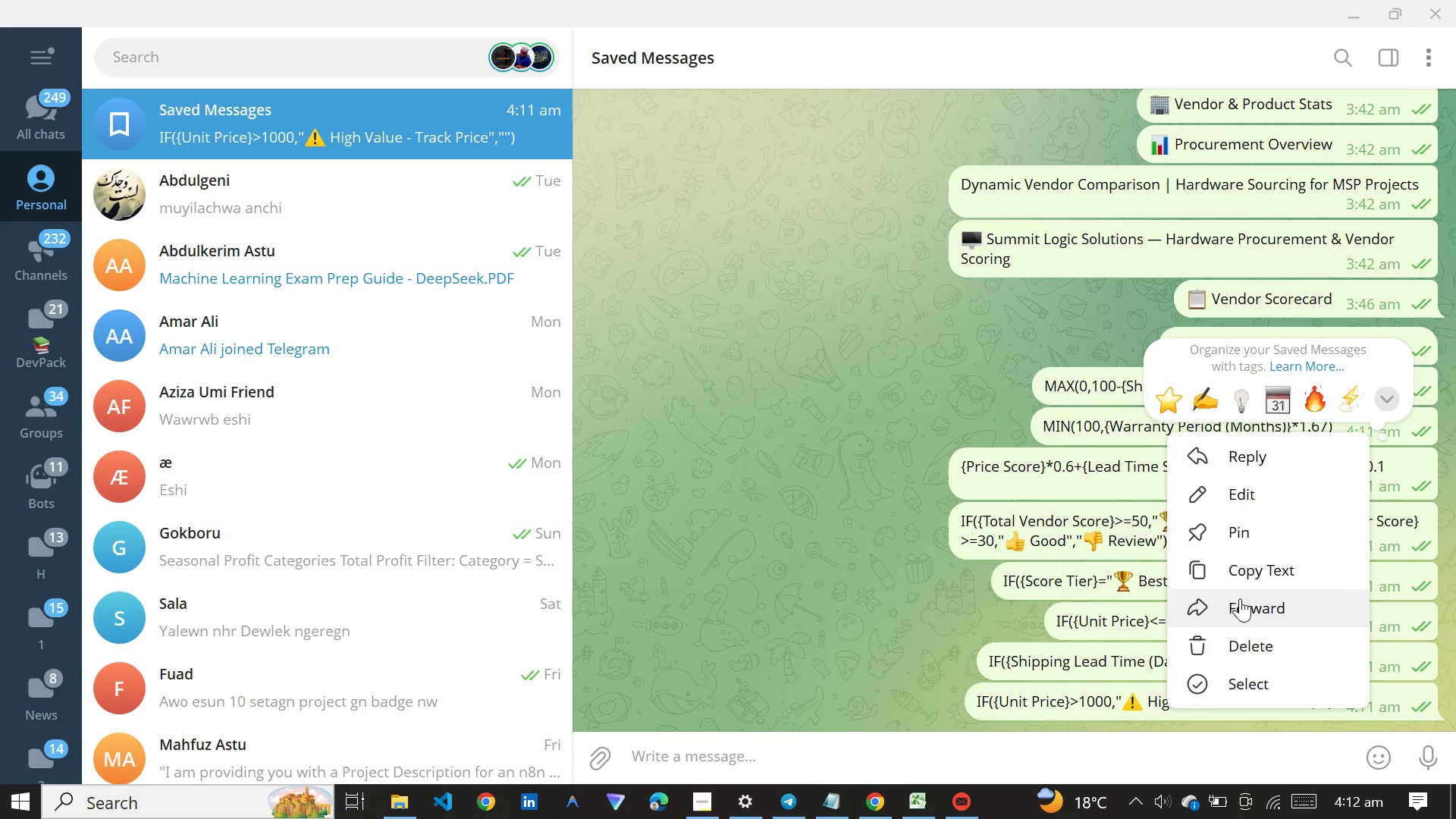 
left_click([1252, 560])
 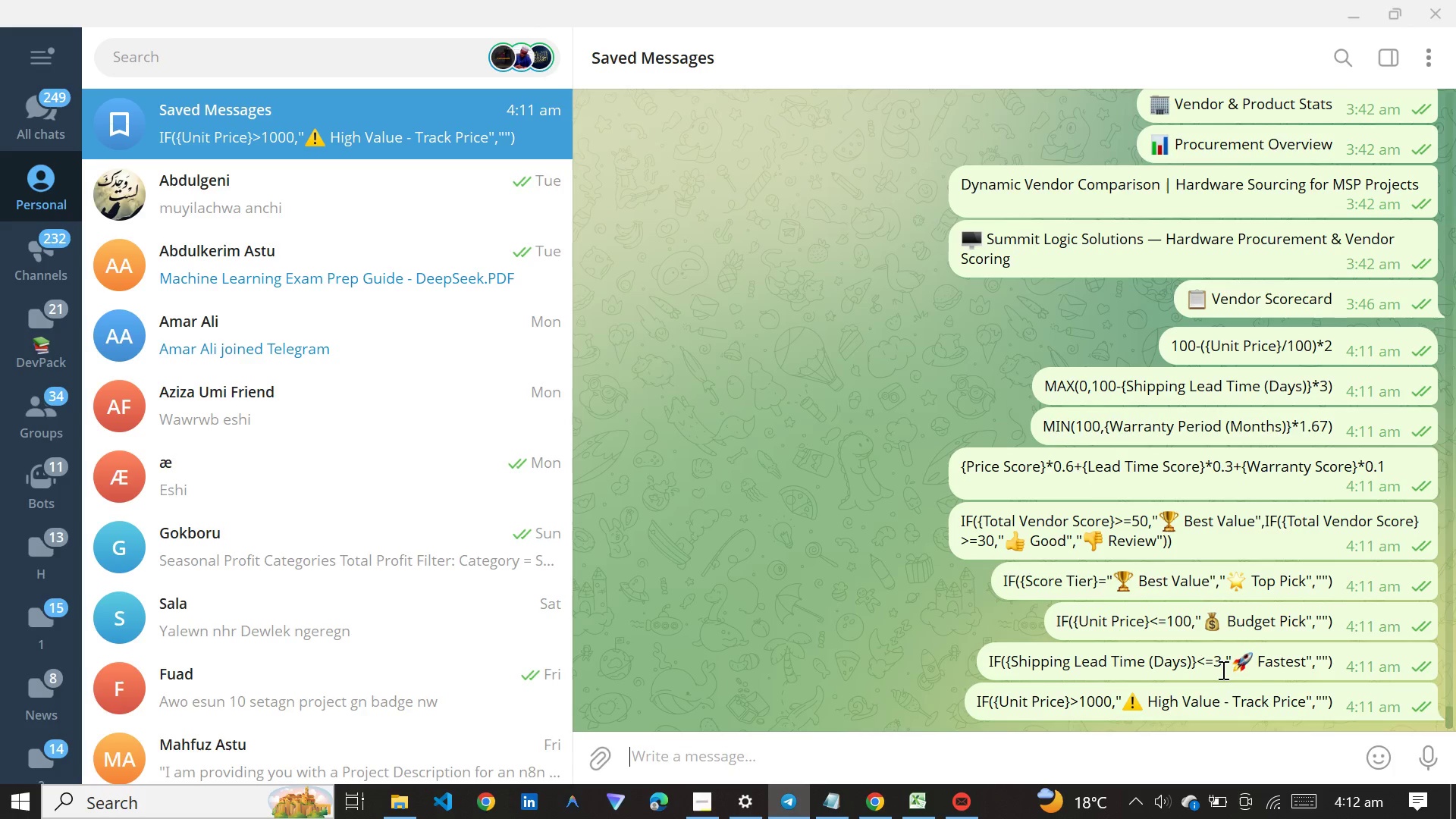 
right_click([1222, 670])
 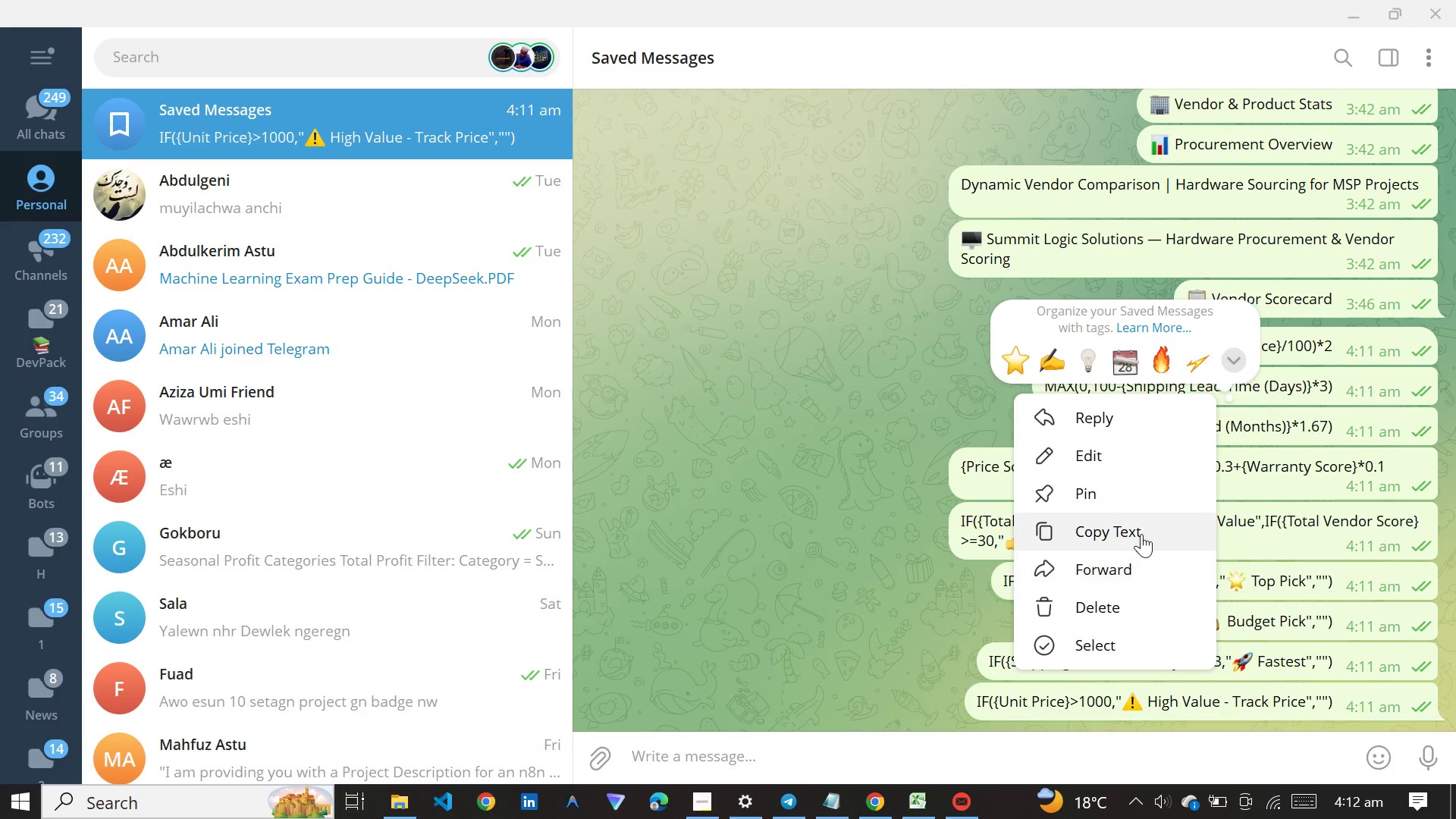 
left_click([1140, 532])
 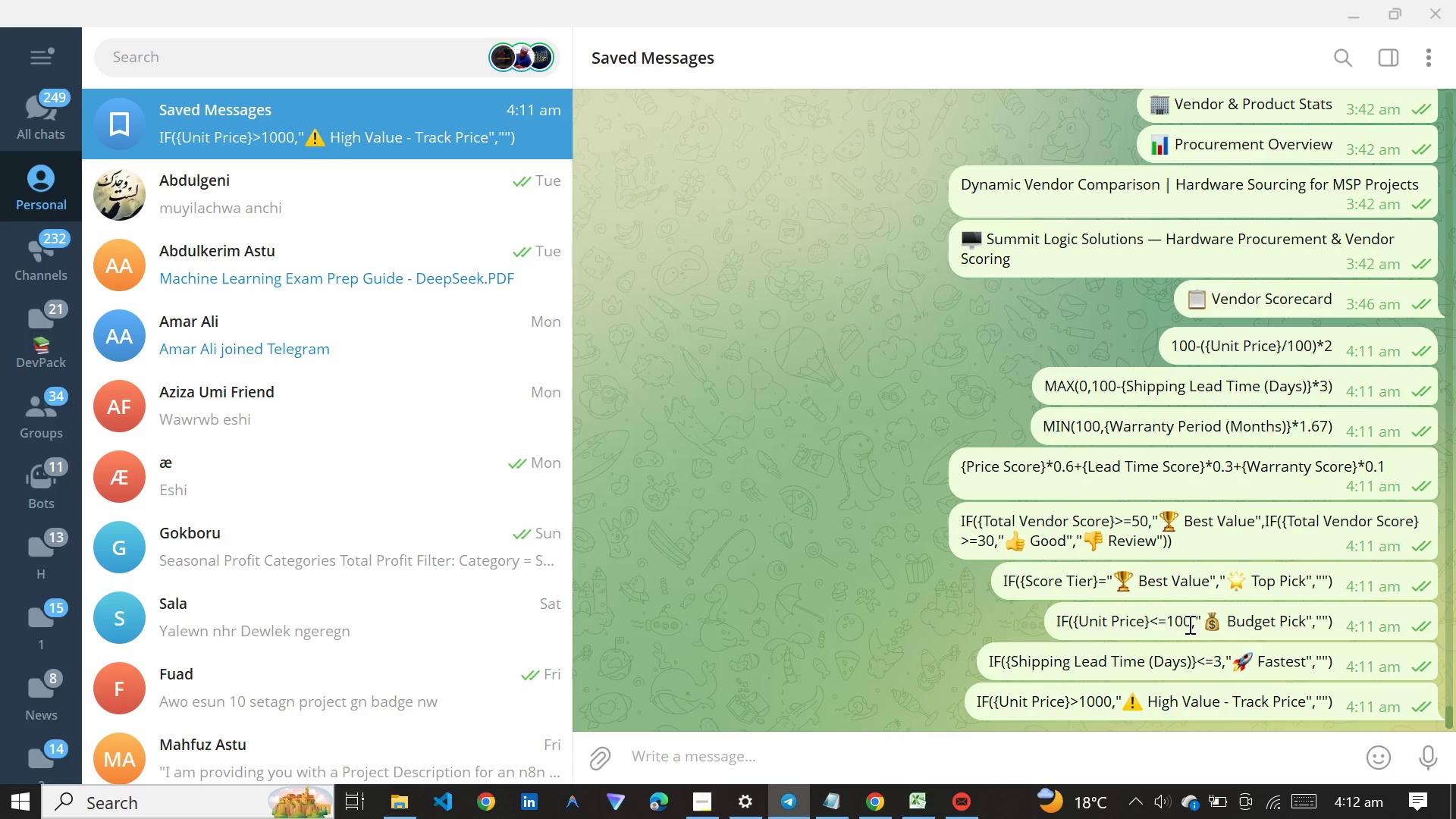 
right_click([1188, 624])
 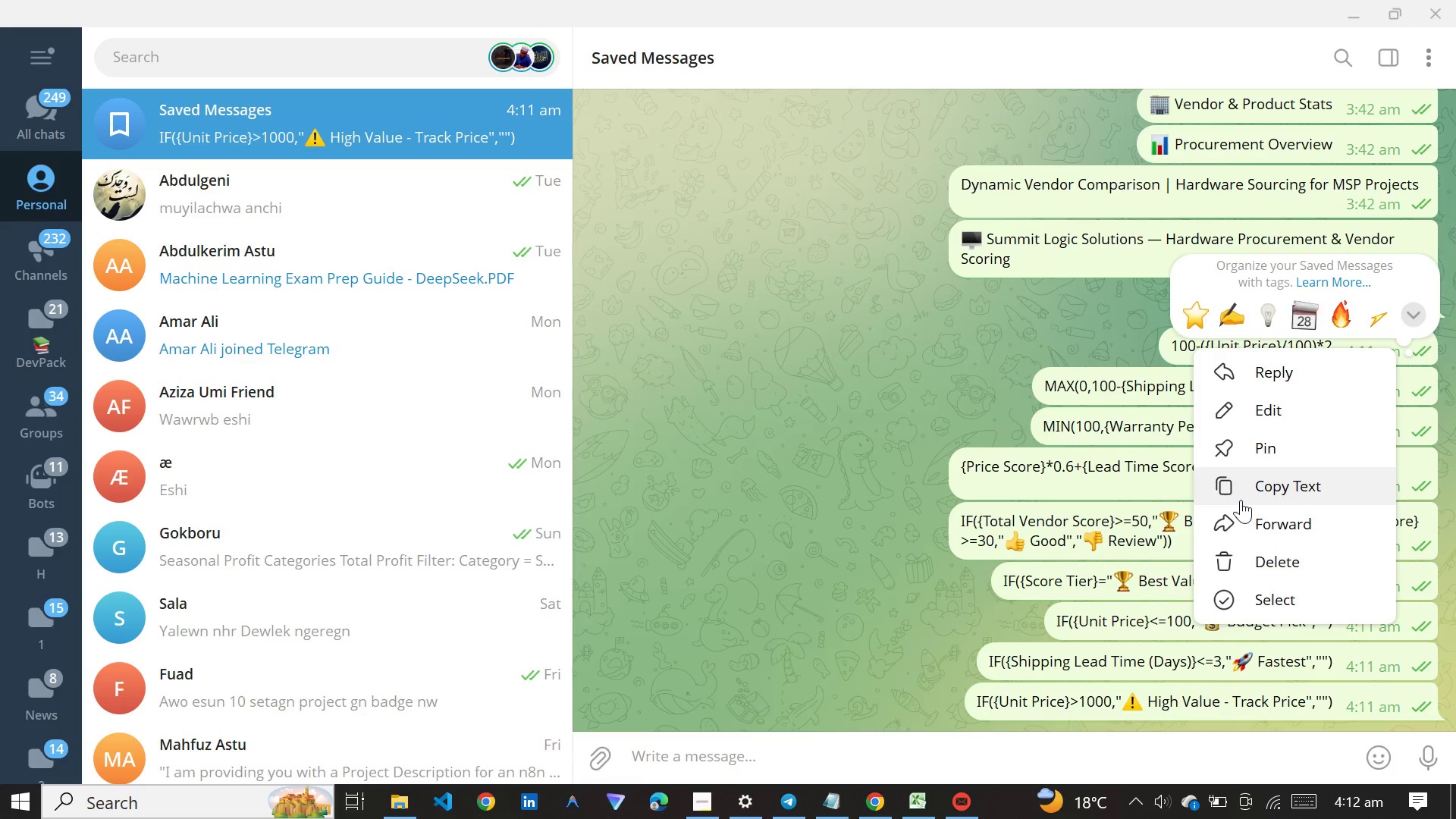 
left_click([1241, 500])
 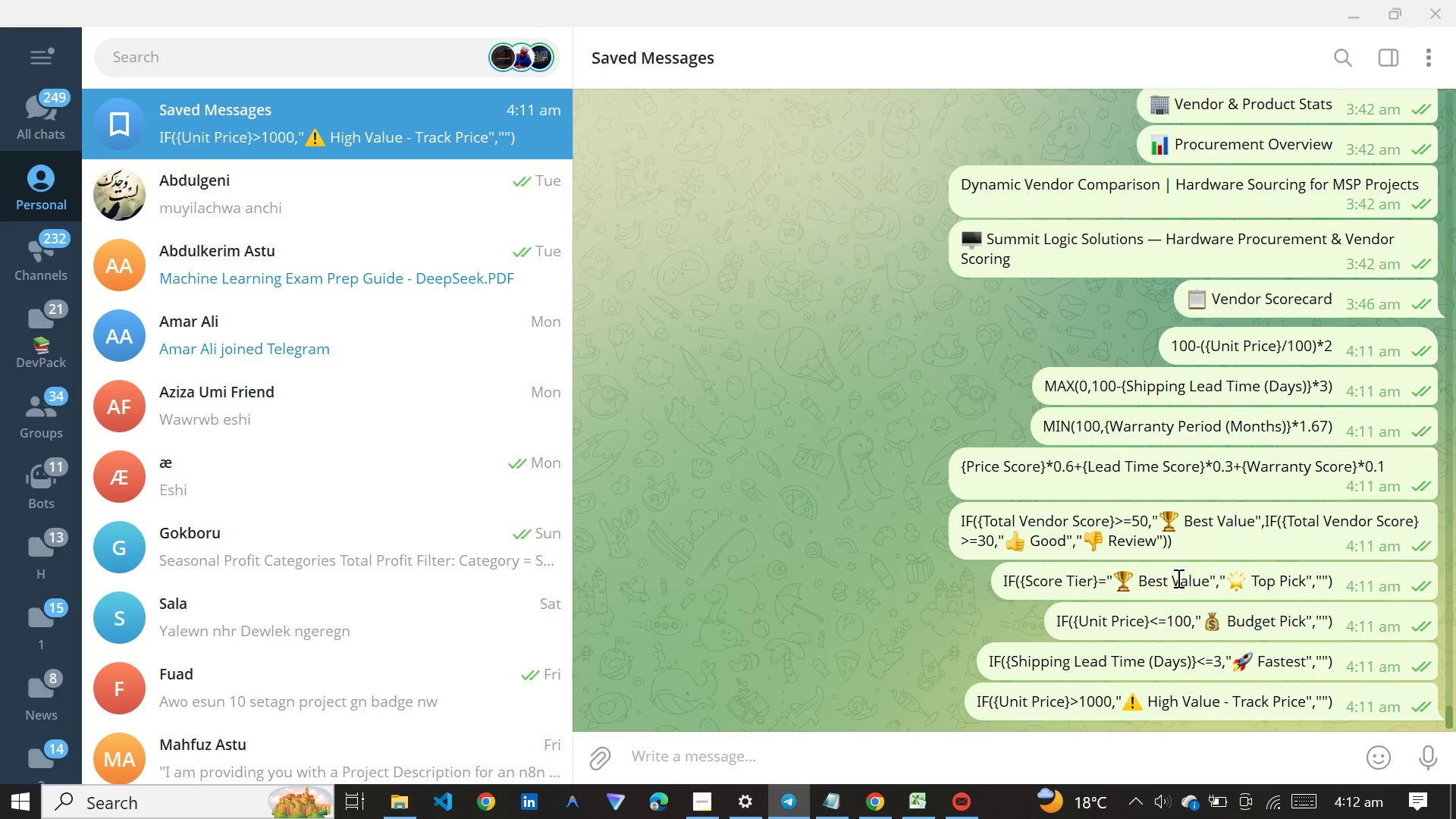 
right_click([1177, 578])
 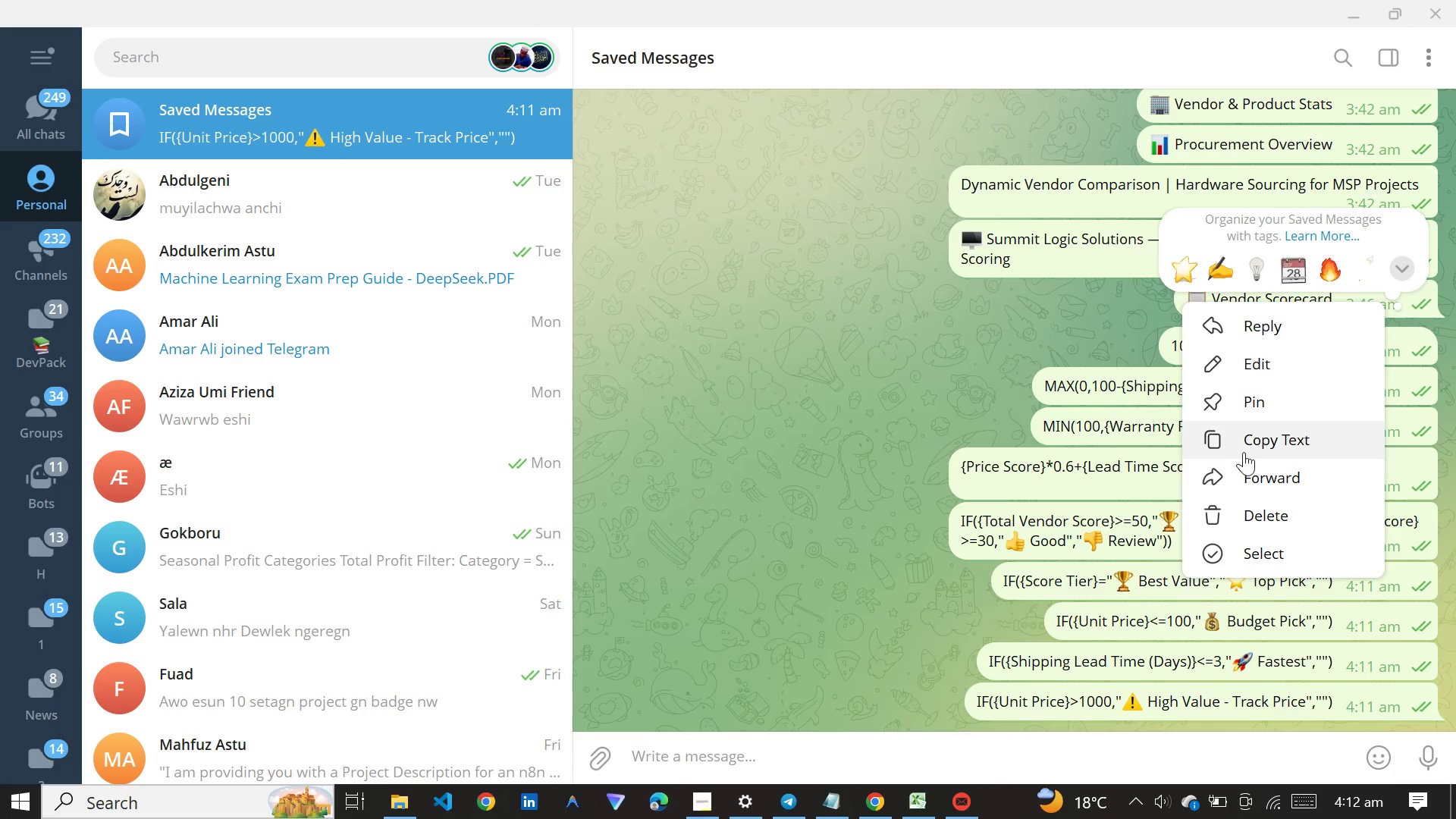 
left_click([1245, 448])
 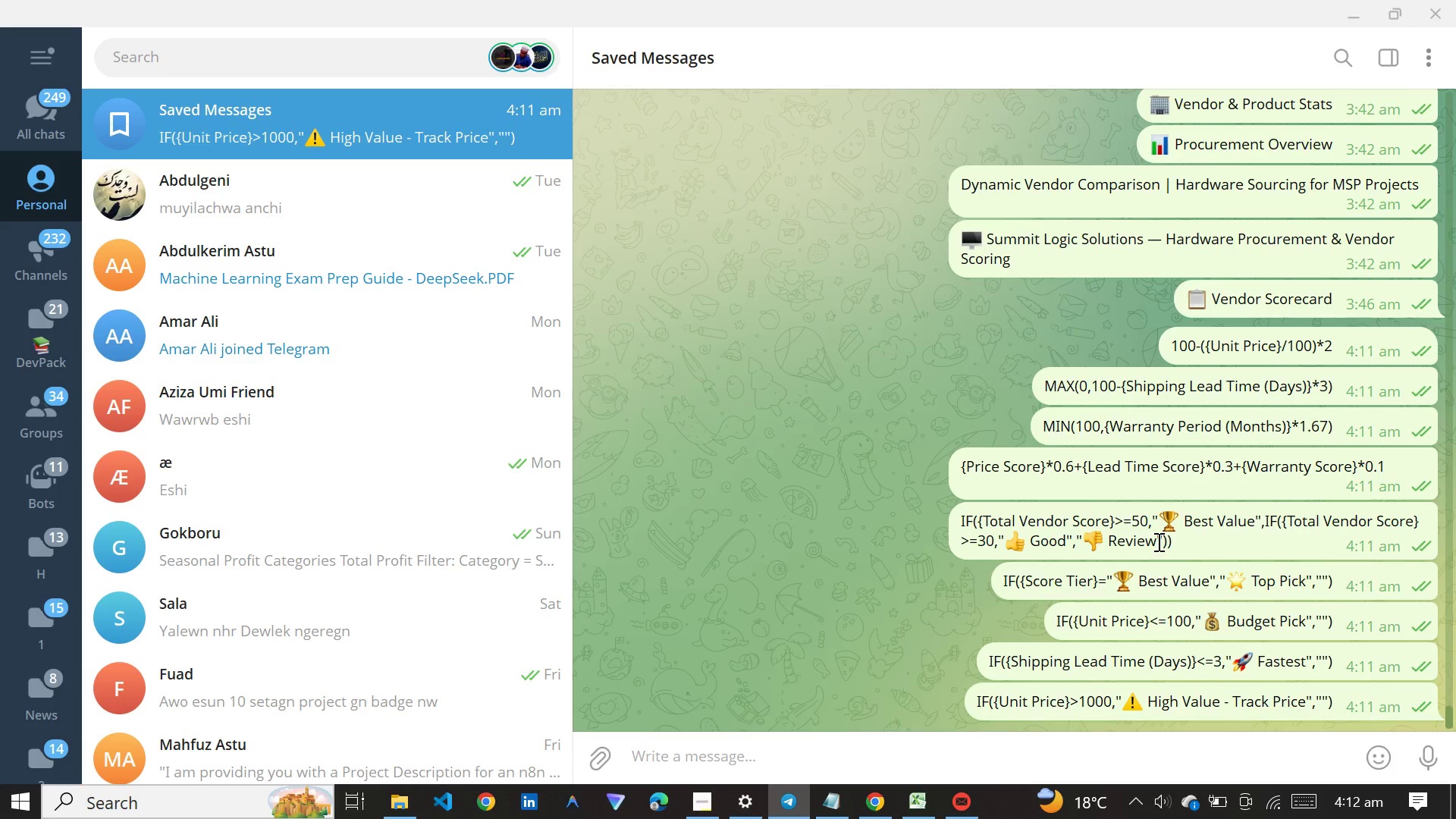 
right_click([1157, 541])
 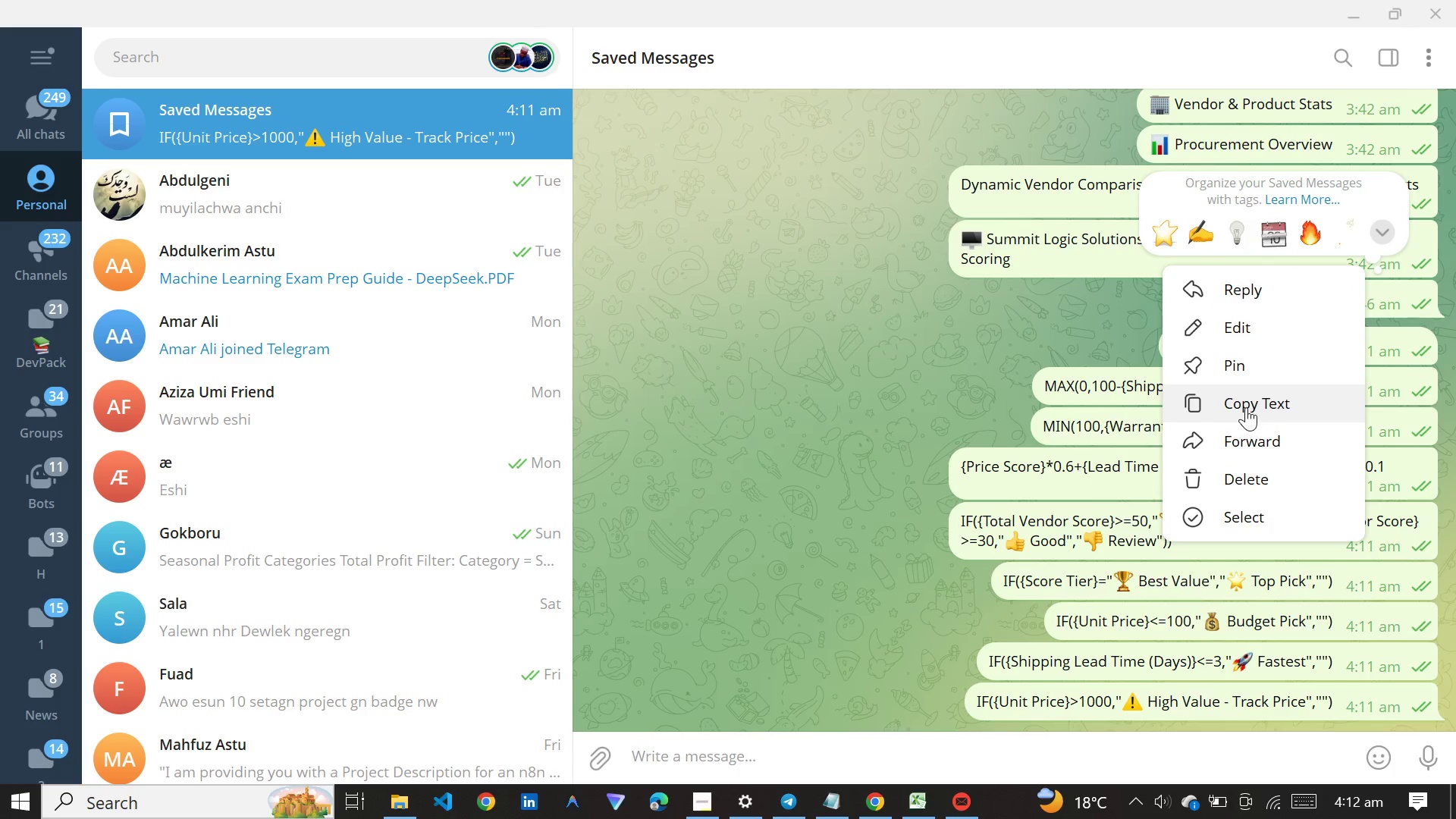 
left_click([1248, 403])
 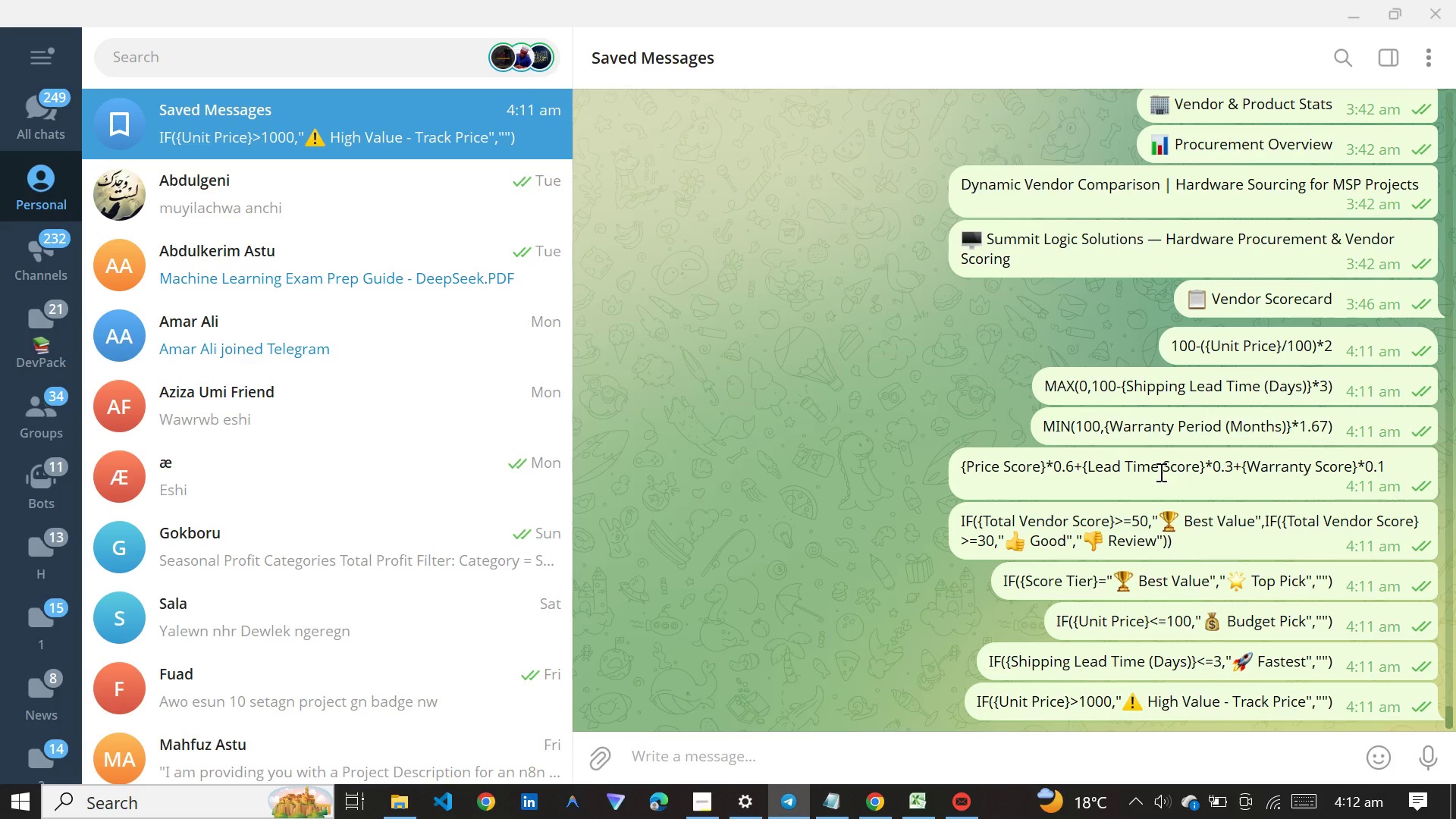 
right_click([1159, 472])
 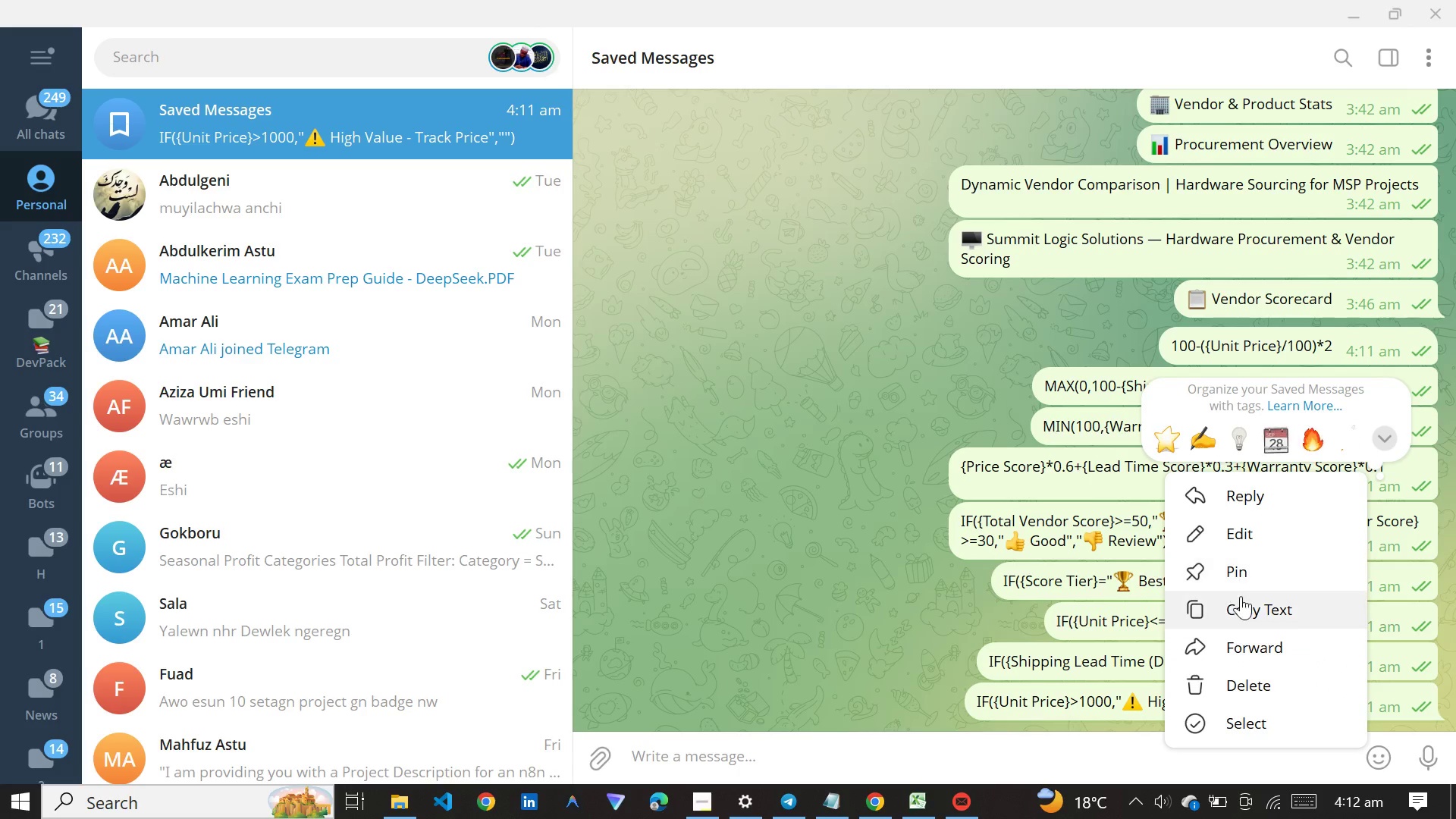 
left_click([1241, 598])
 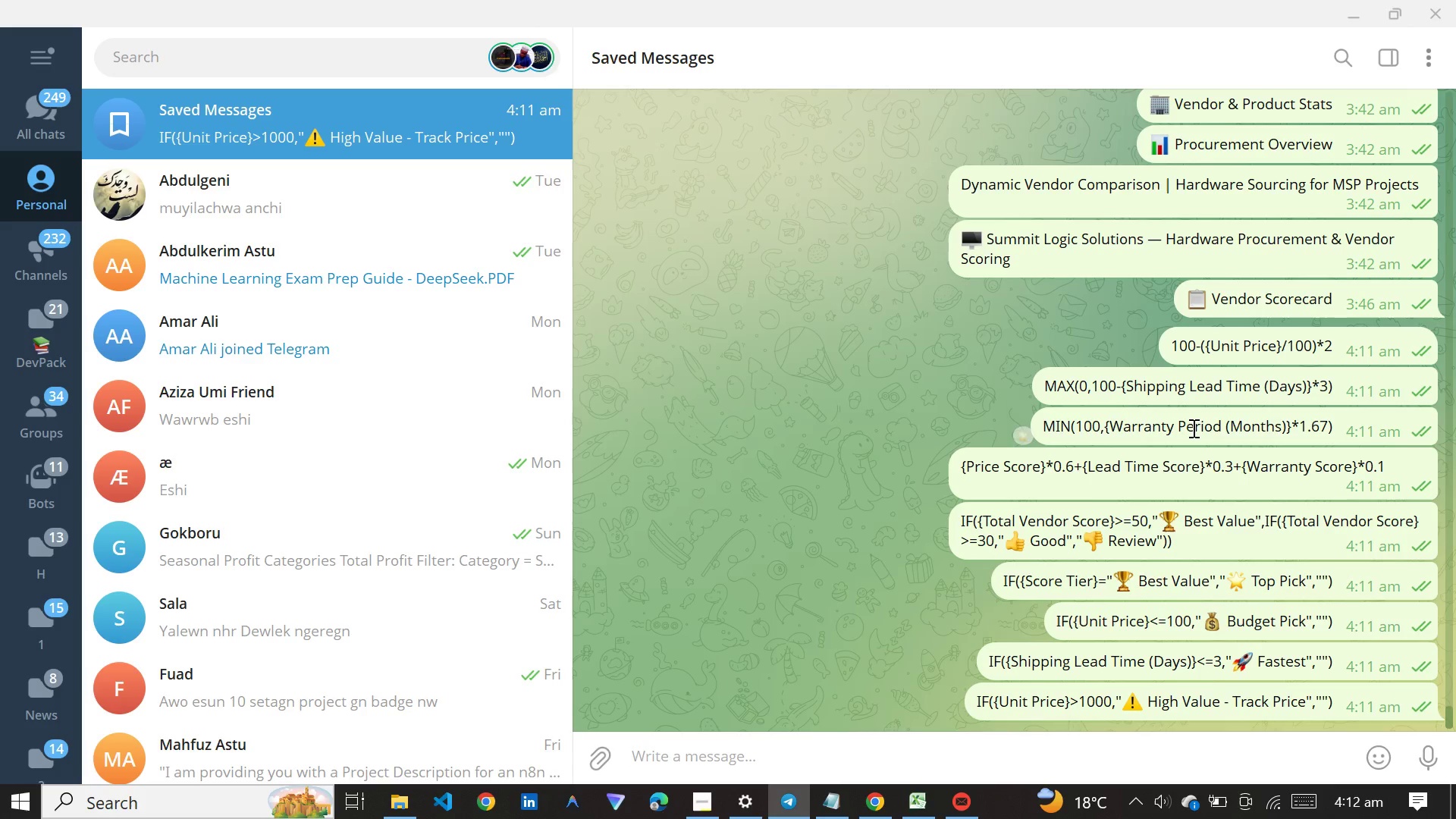 
right_click([1192, 428])
 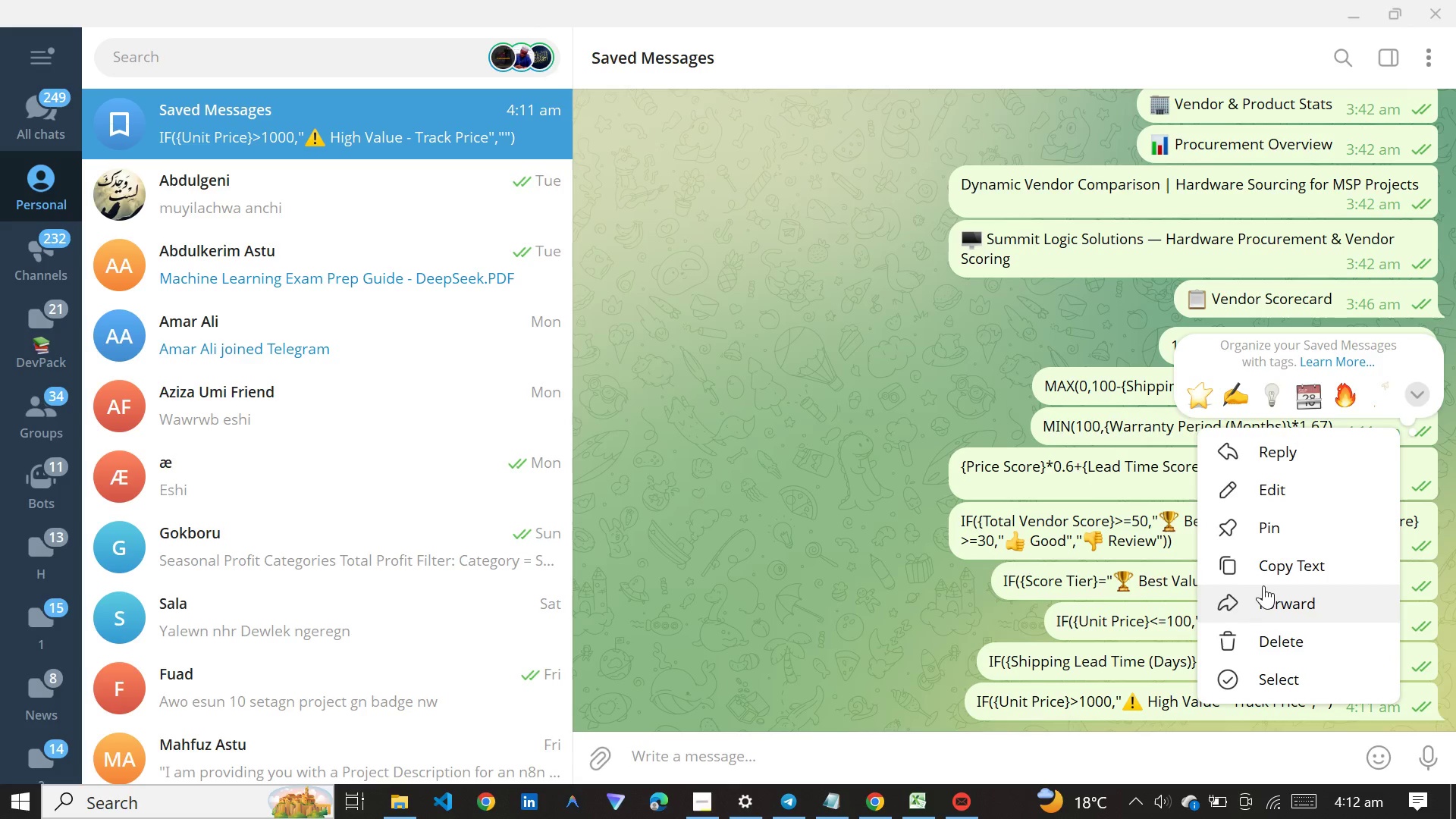 
left_click([1263, 576])
 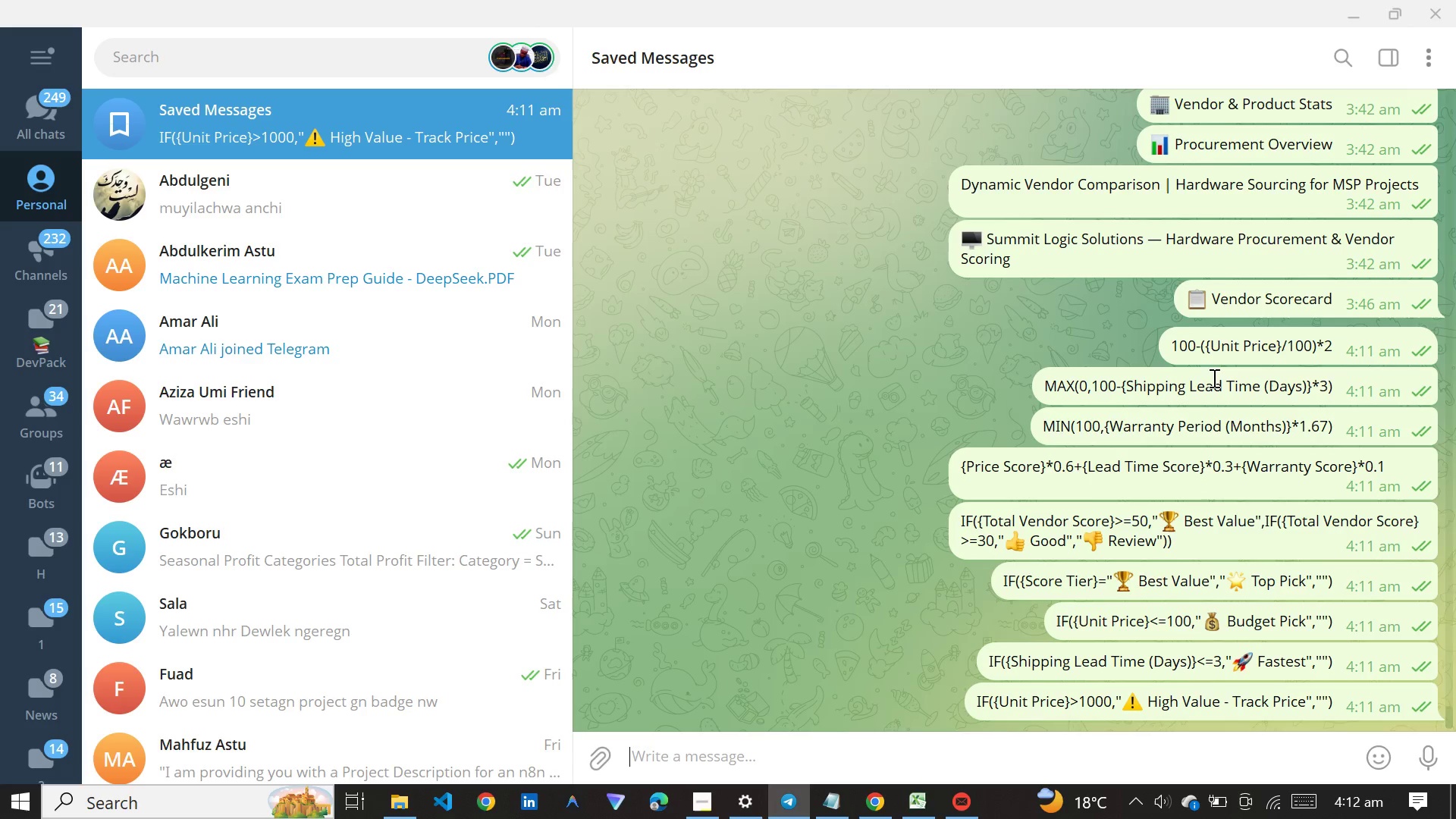 
right_click([1213, 383])
 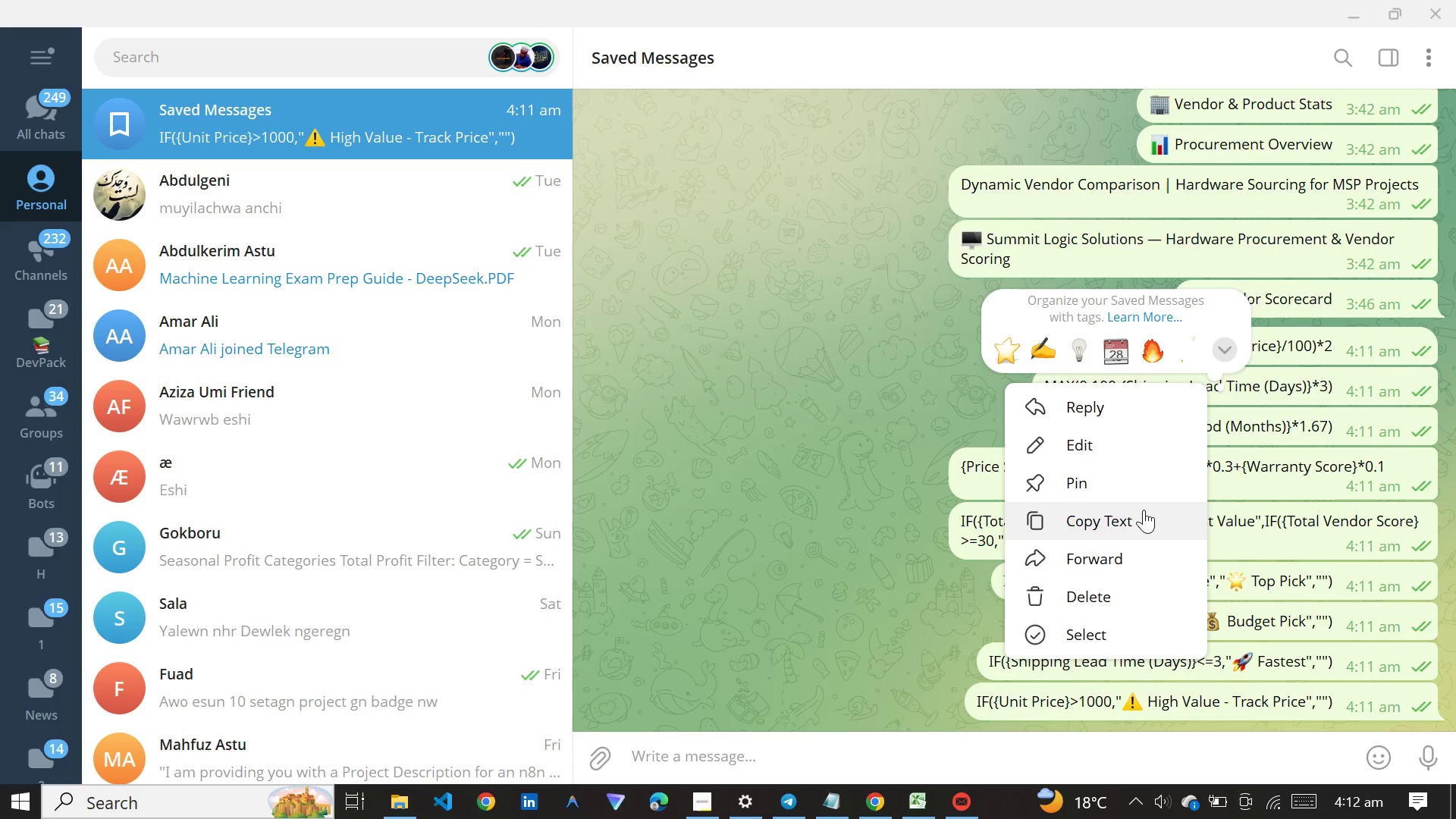 
left_click([1144, 510])
 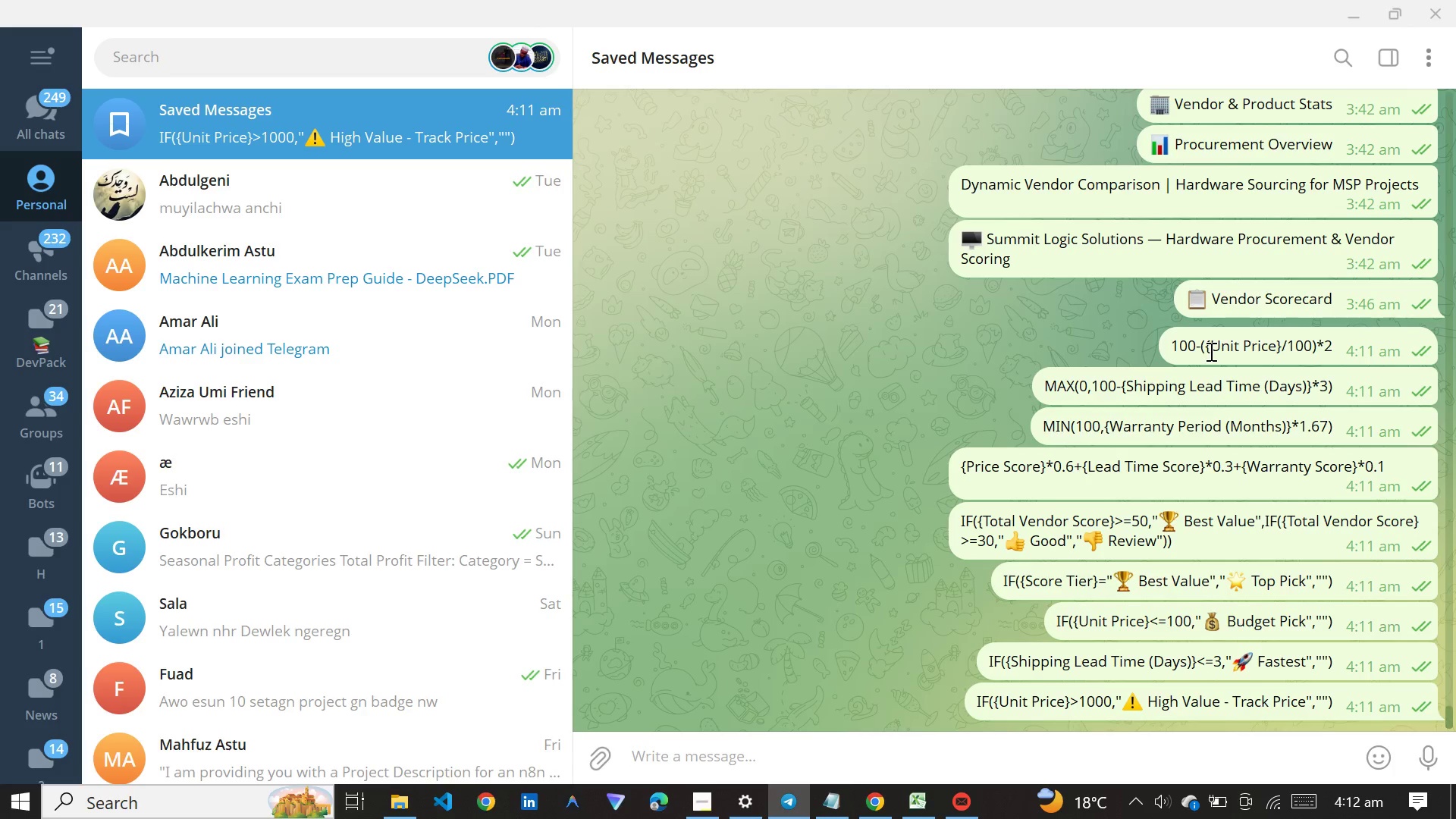 
right_click([1210, 348])
 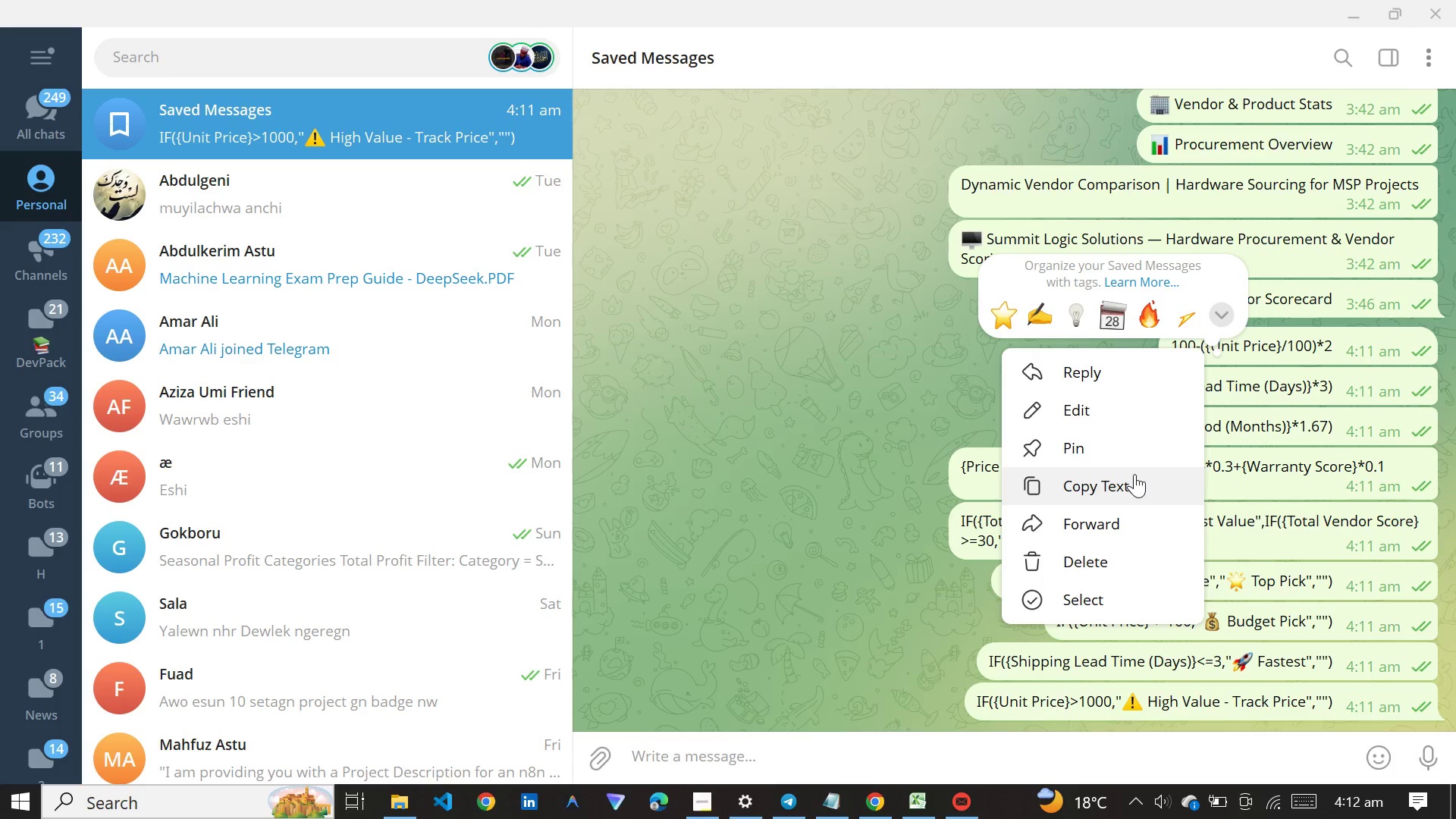 
left_click([1134, 474])
 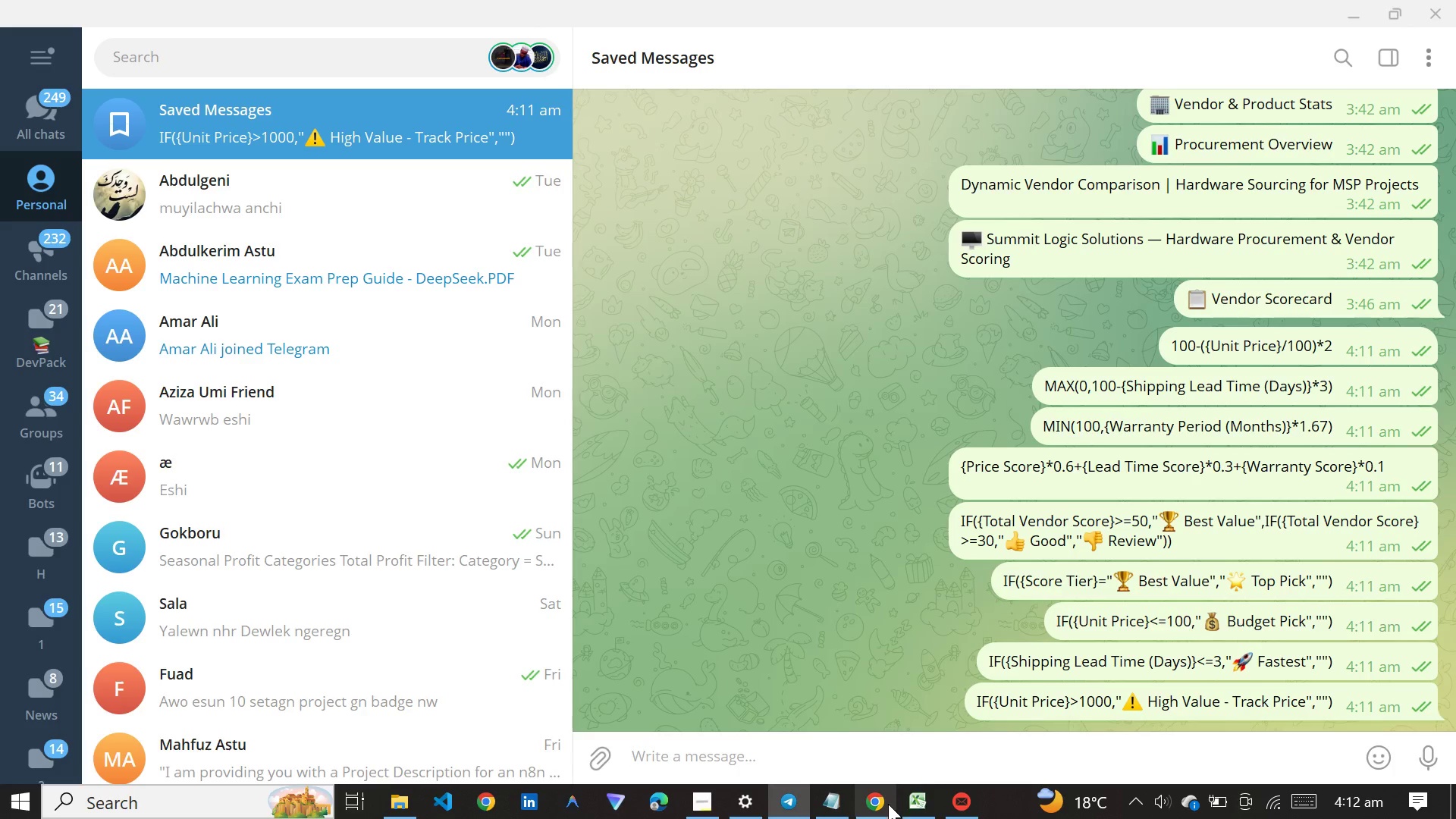 
left_click([888, 807])
 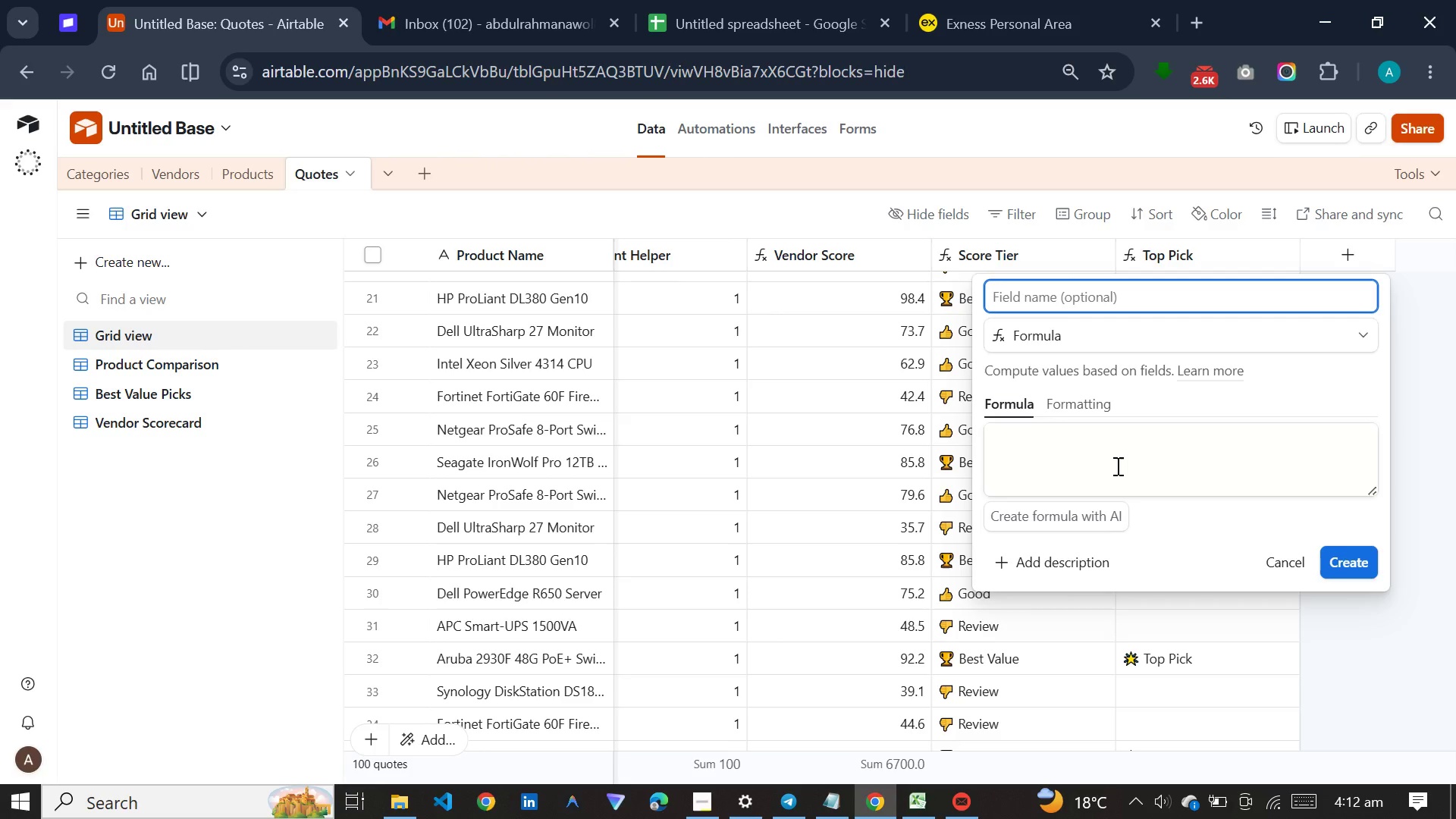 
wait(25.62)
 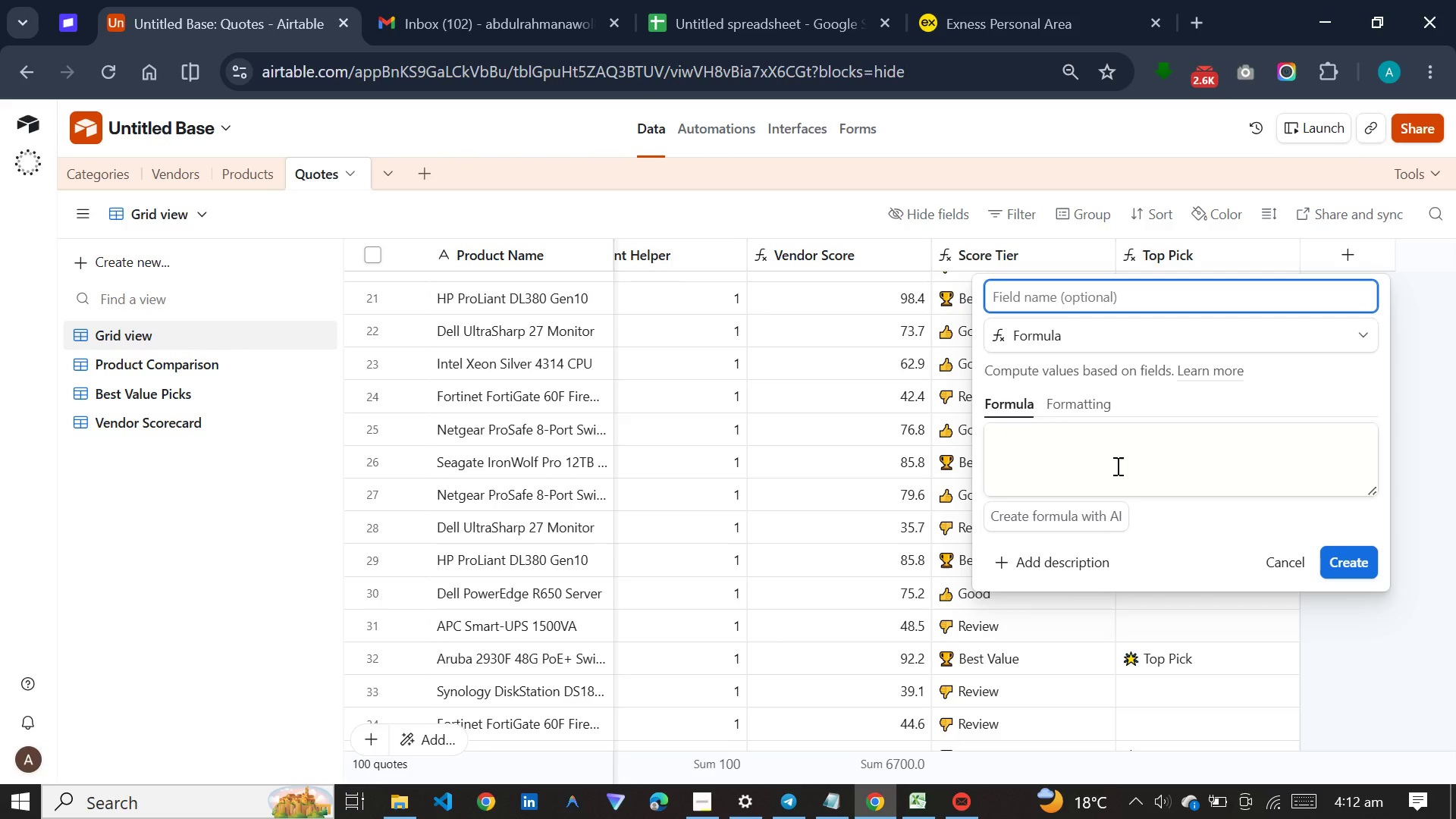 
left_click([794, 256])
 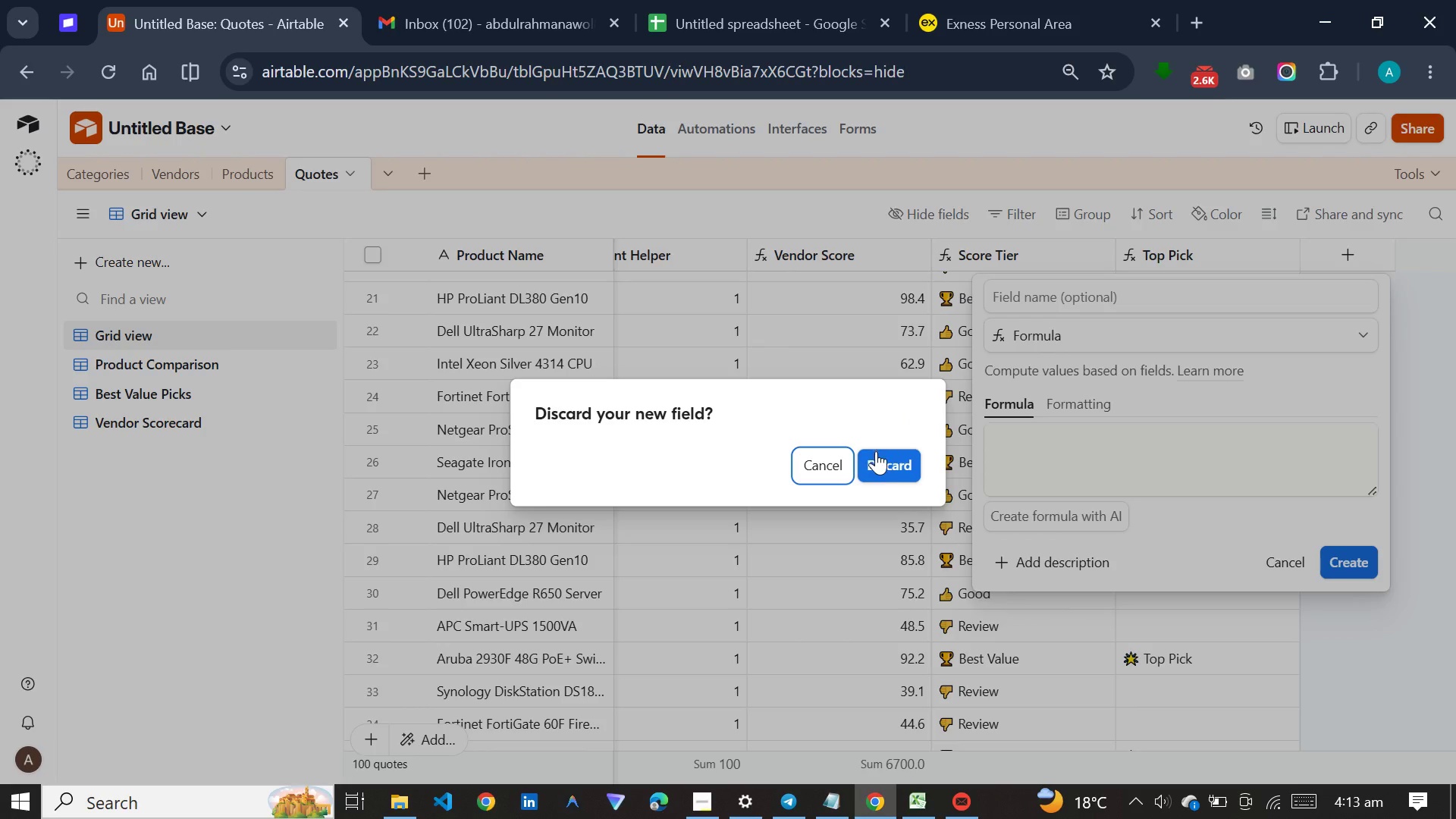 
left_click([954, 545])
 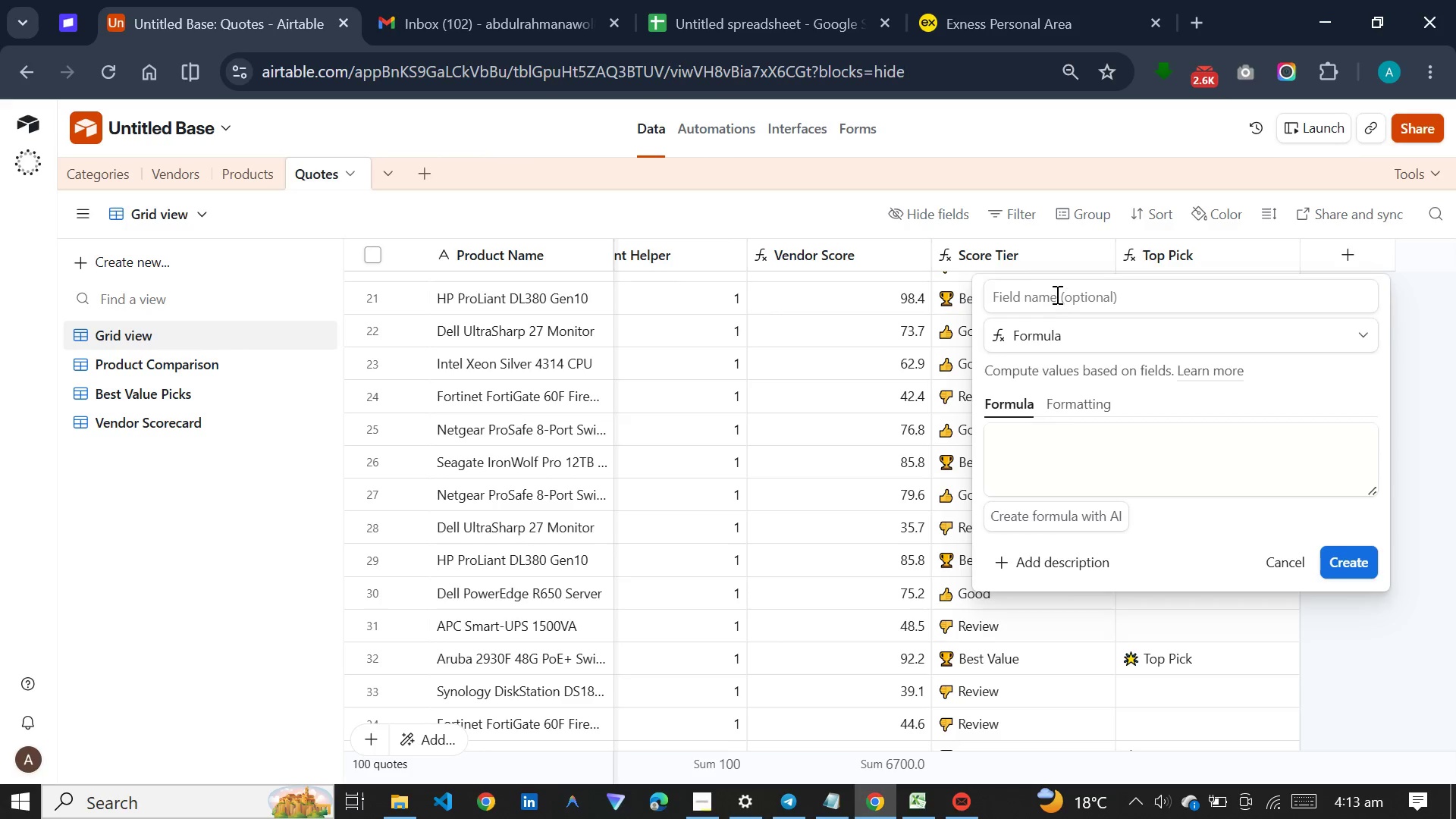 
left_click([1056, 293])
 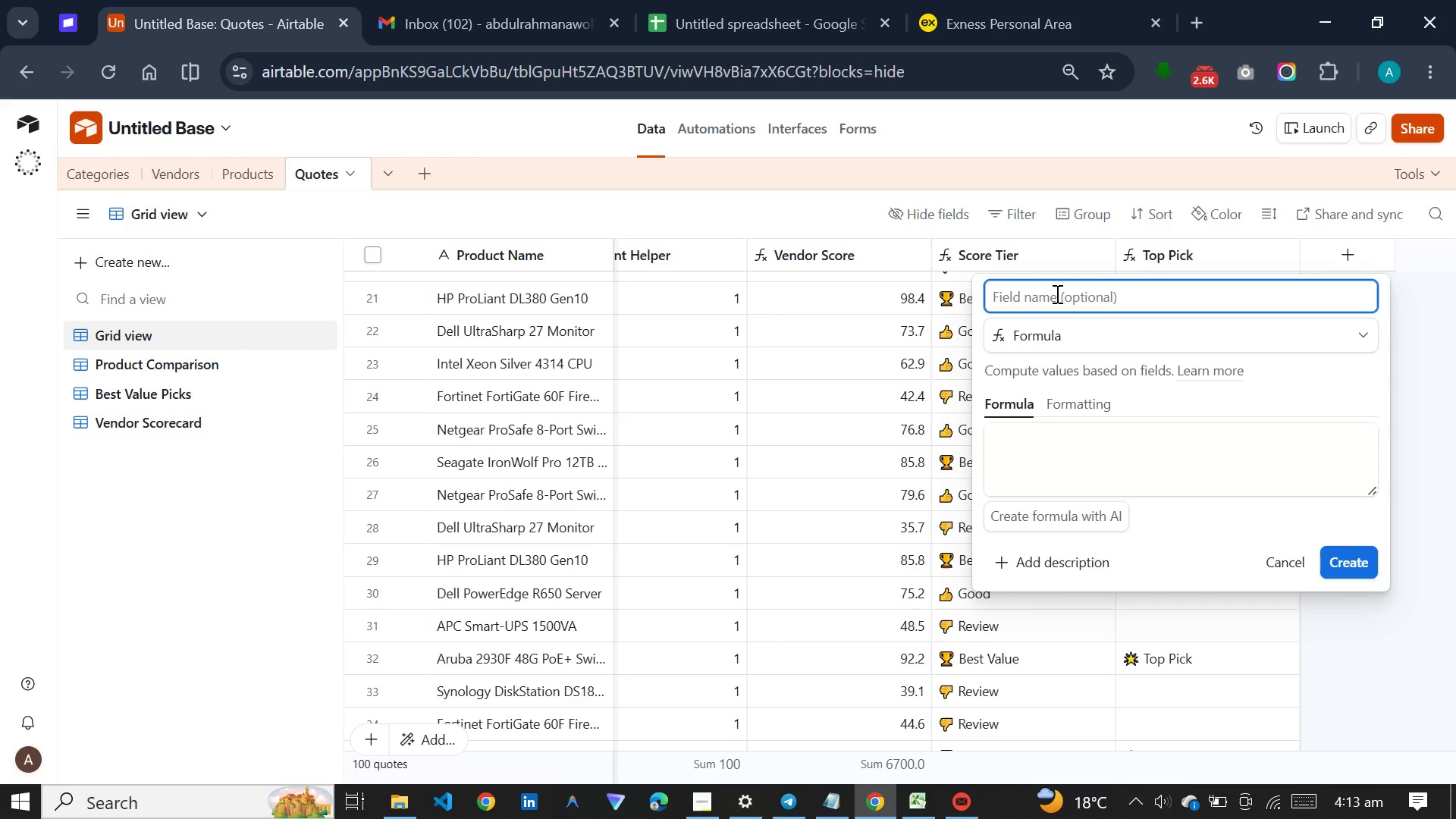 
type(Price Score)
 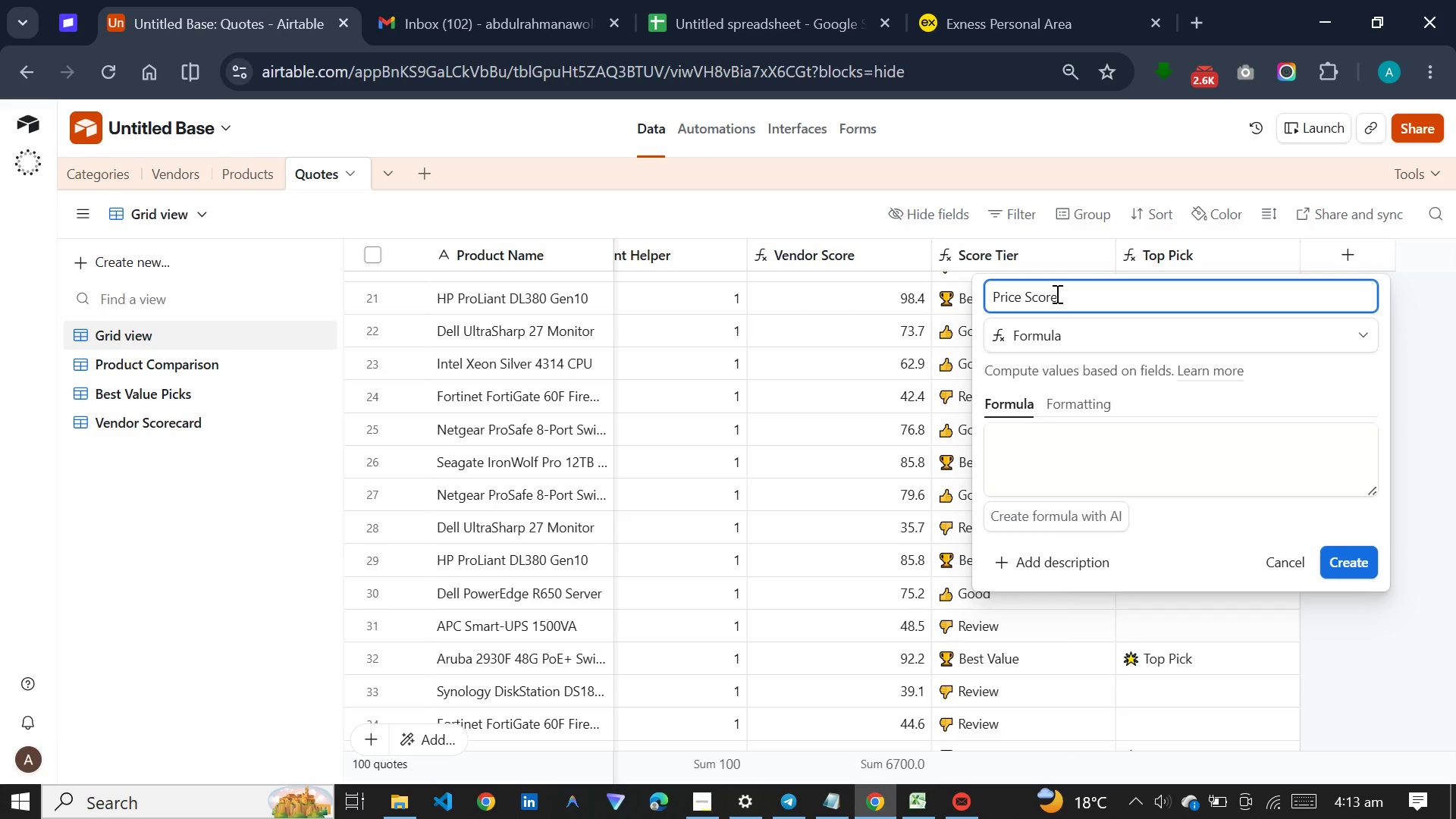 
left_click([1070, 453])
 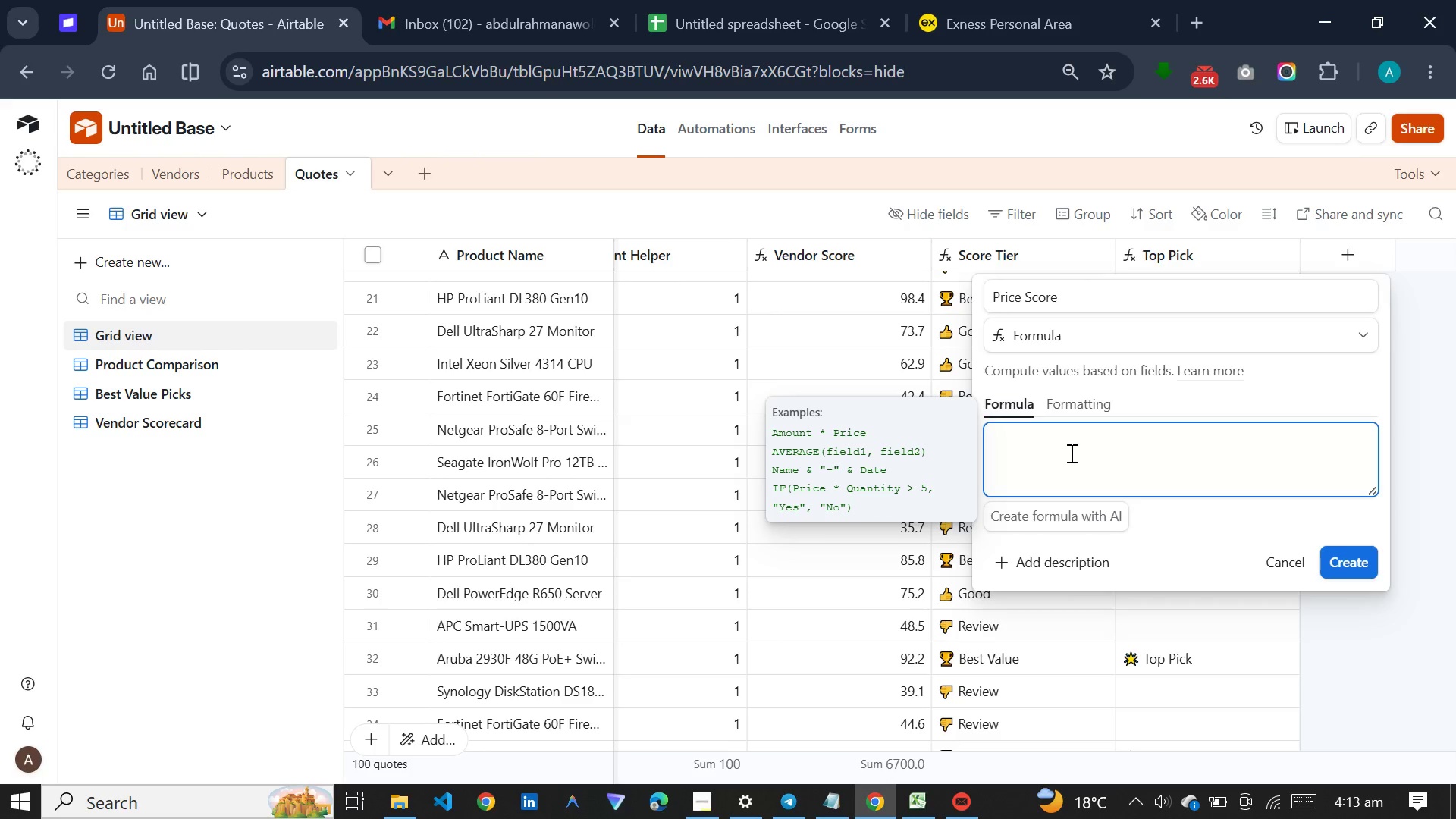 
key(Meta+V)
 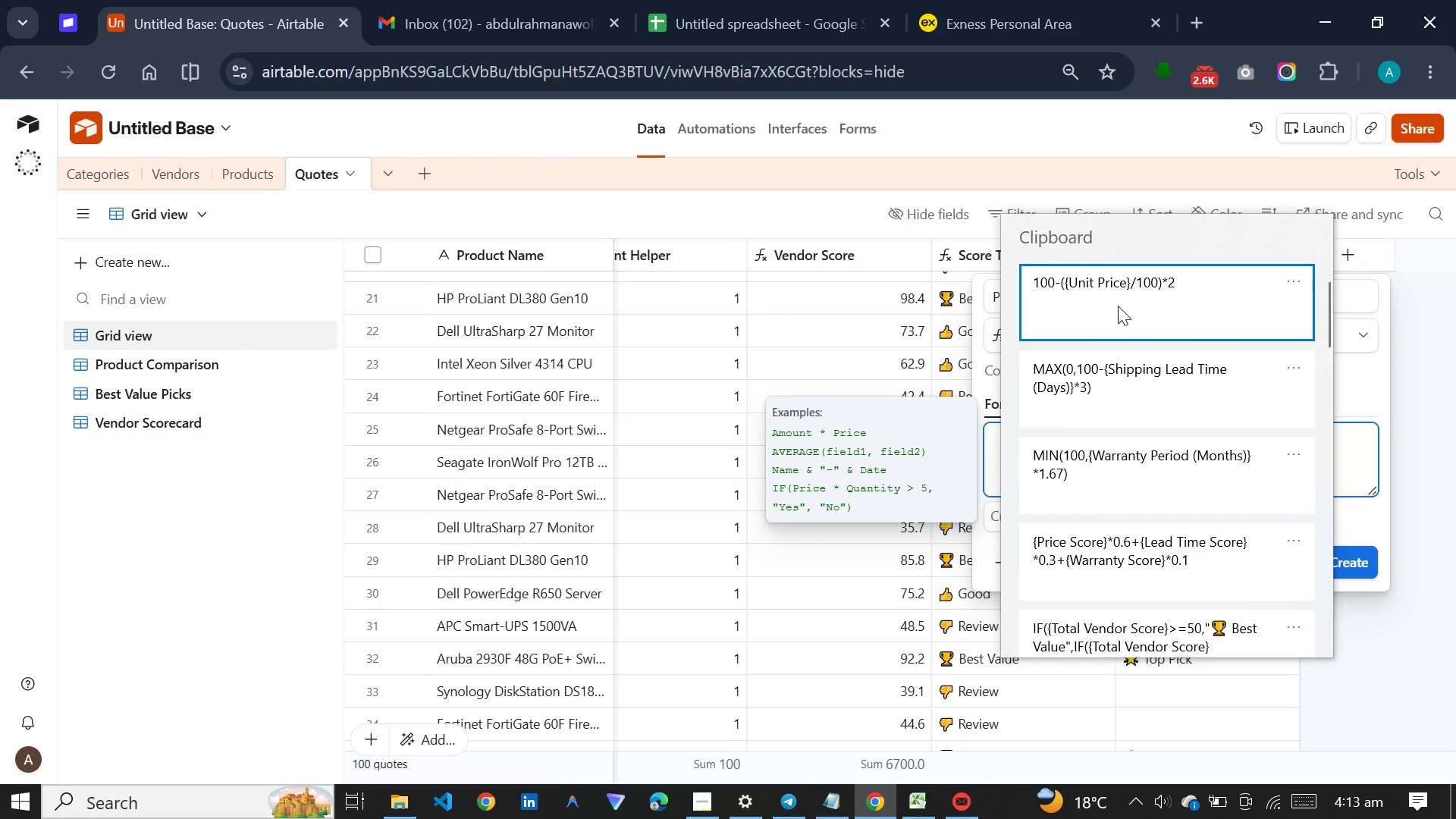 
left_click([1118, 306])
 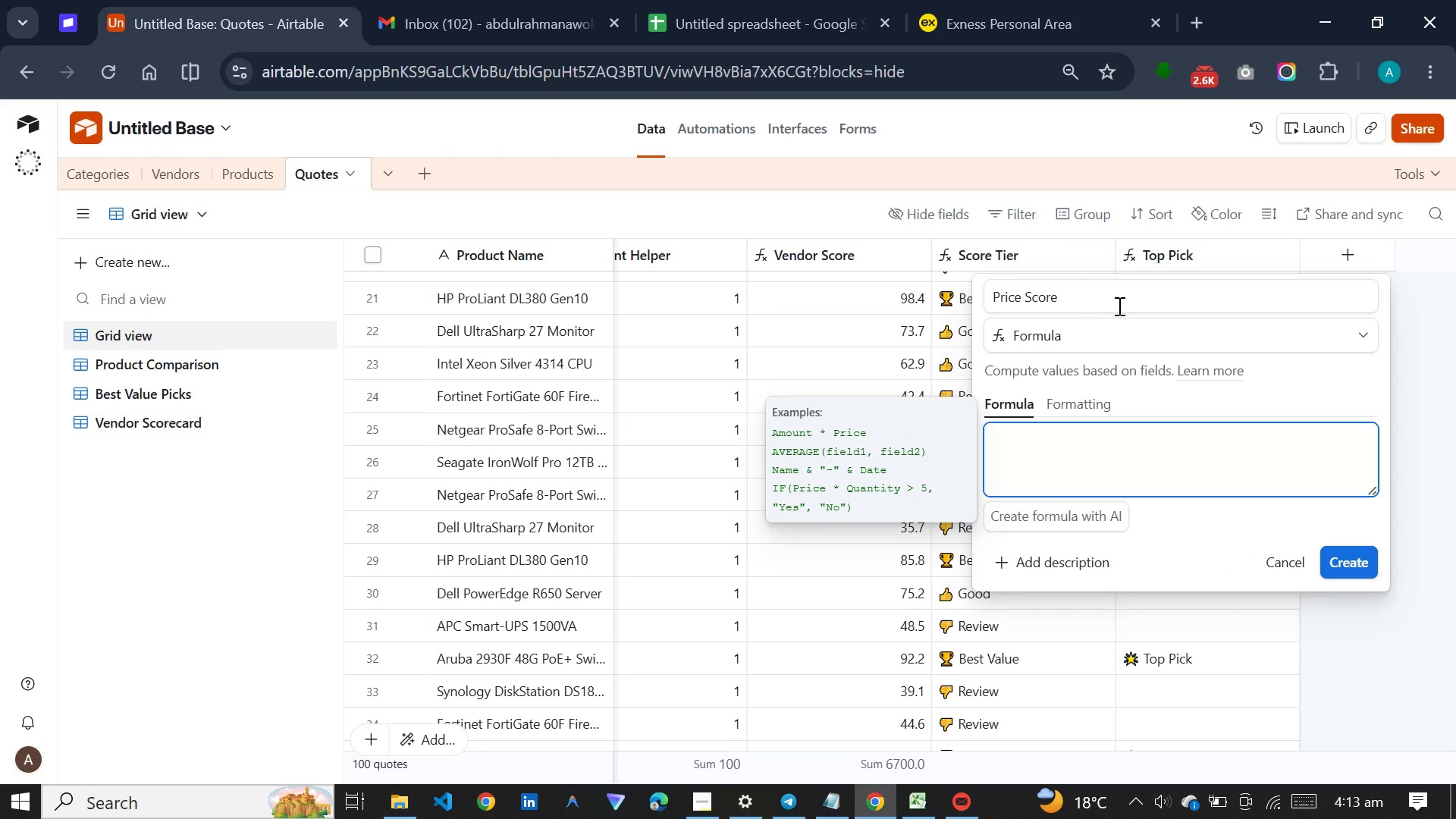 
key(Control+ControlLeft)
 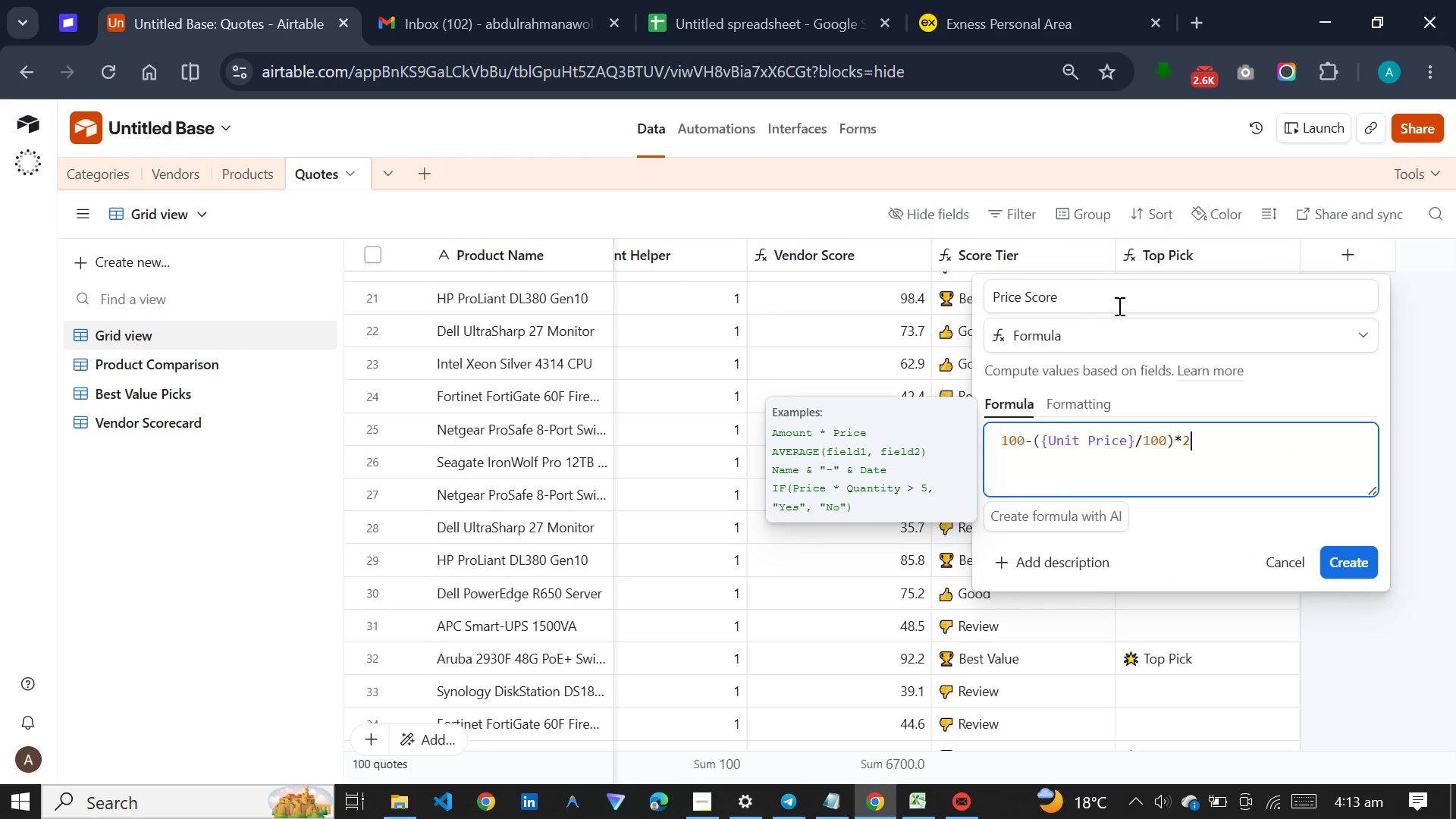 
key(Control+V)
 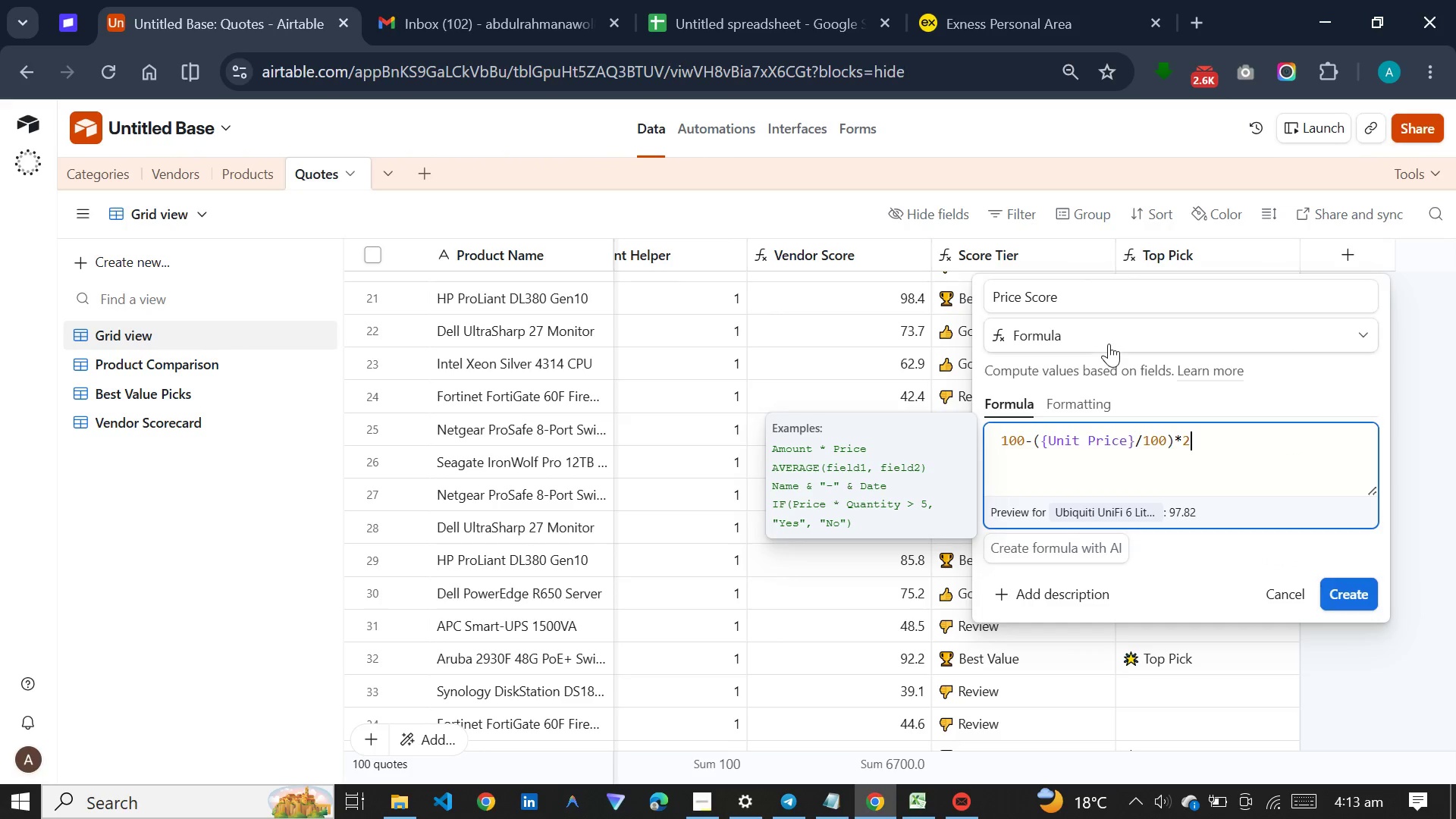 
wait(5.56)
 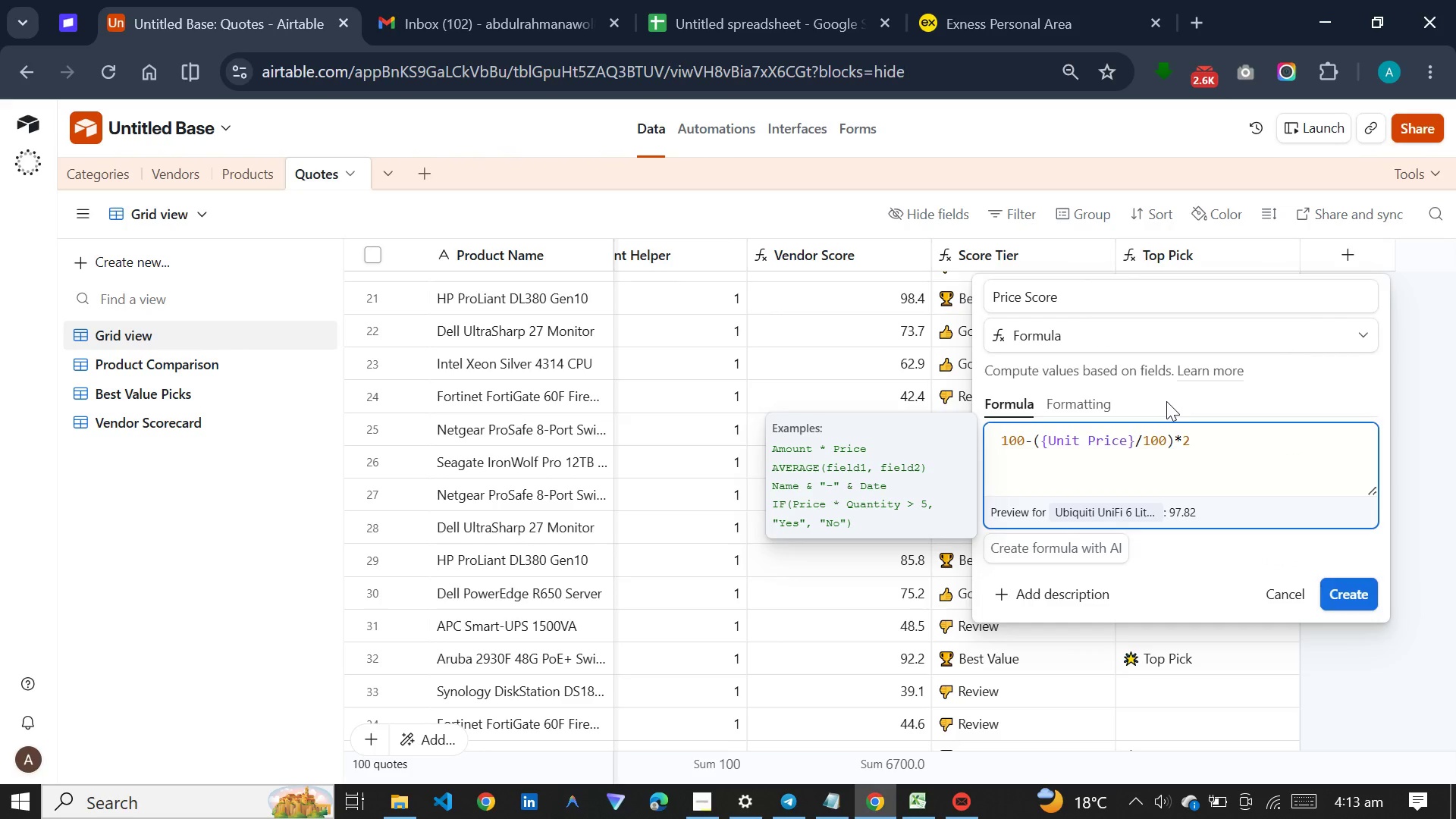 
left_click([1065, 397])
 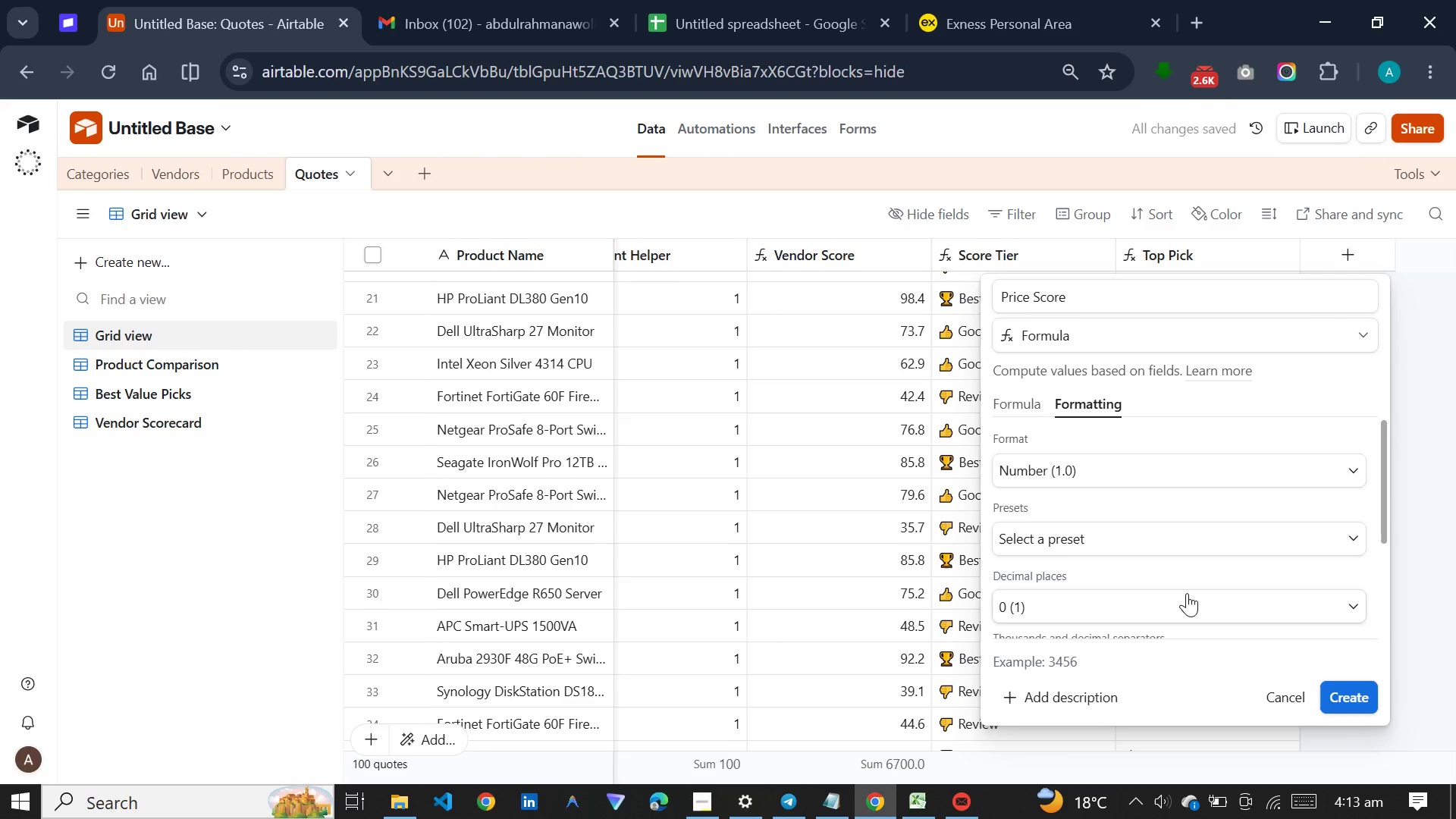 
left_click([1187, 593])
 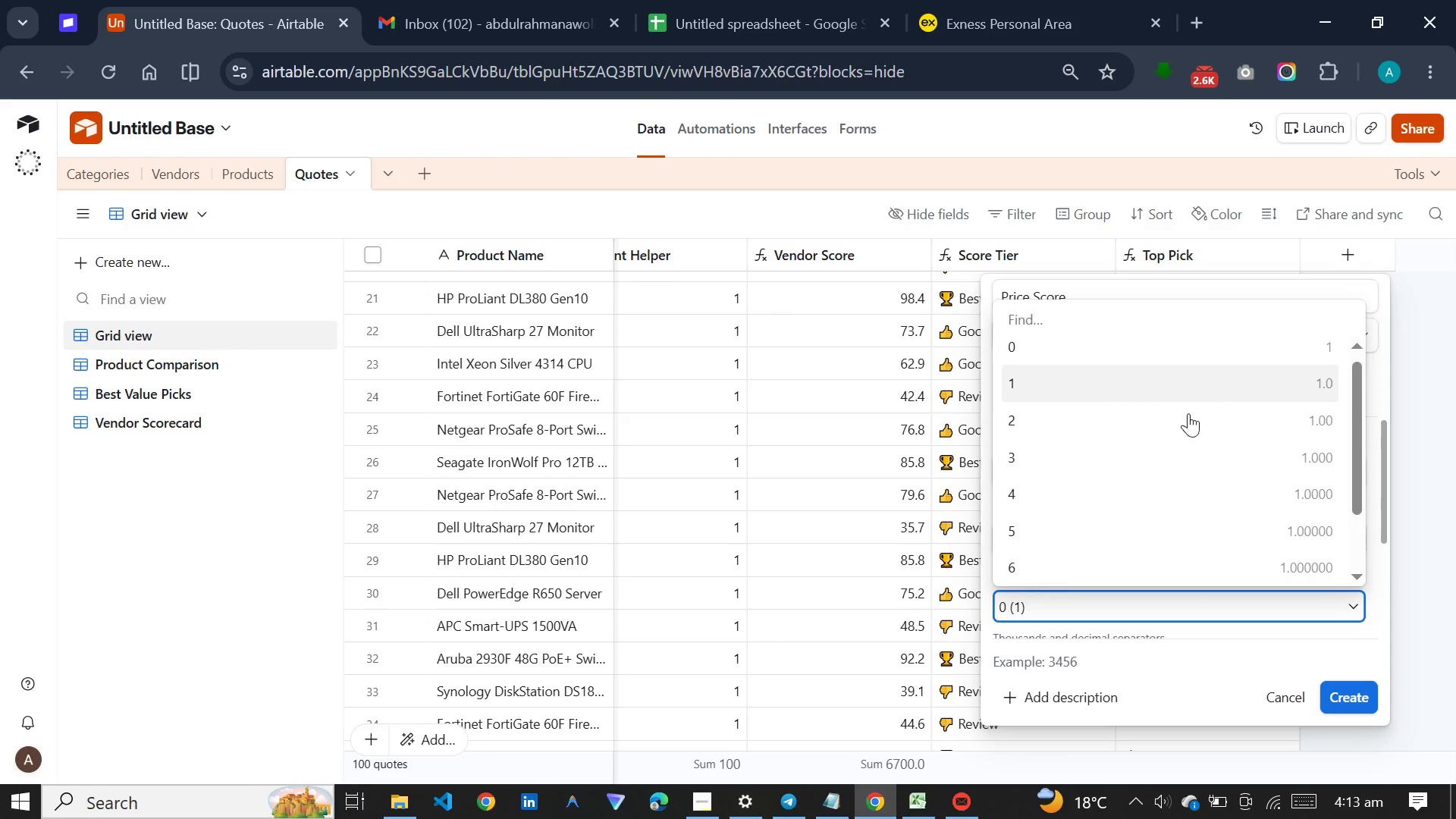 
left_click([1117, 391])
 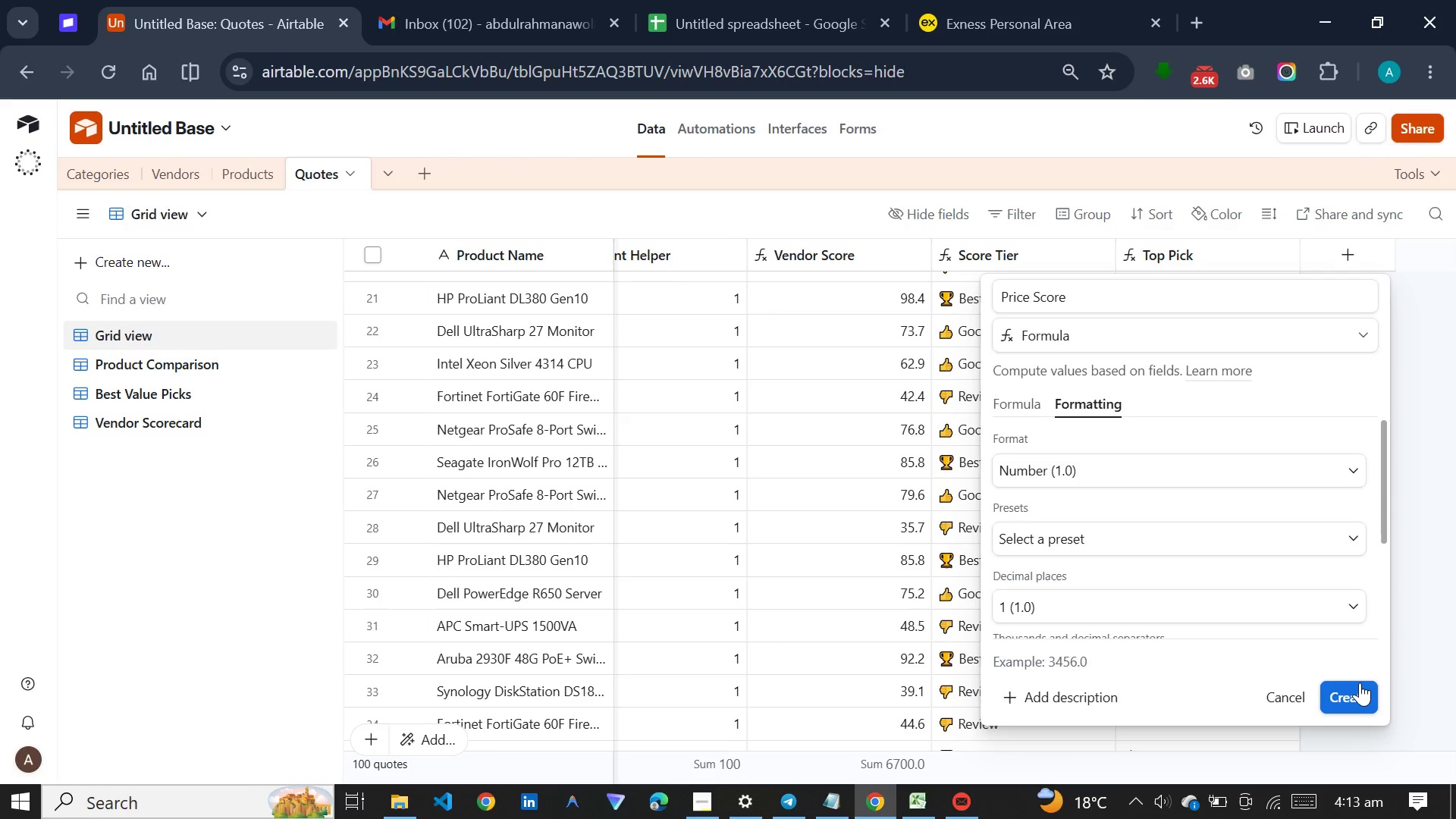 
left_click([1360, 682])
 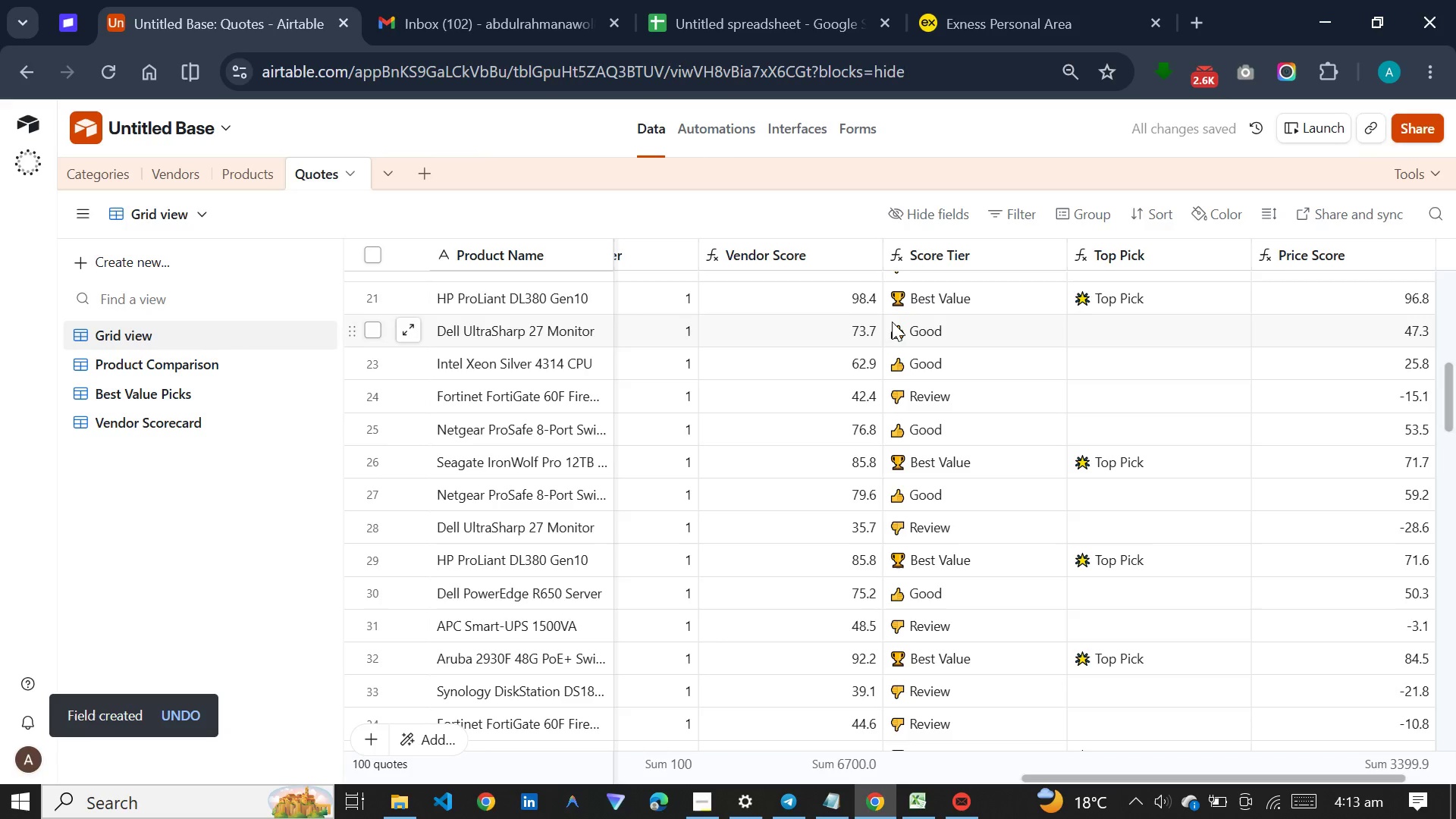 
left_click([833, 259])
 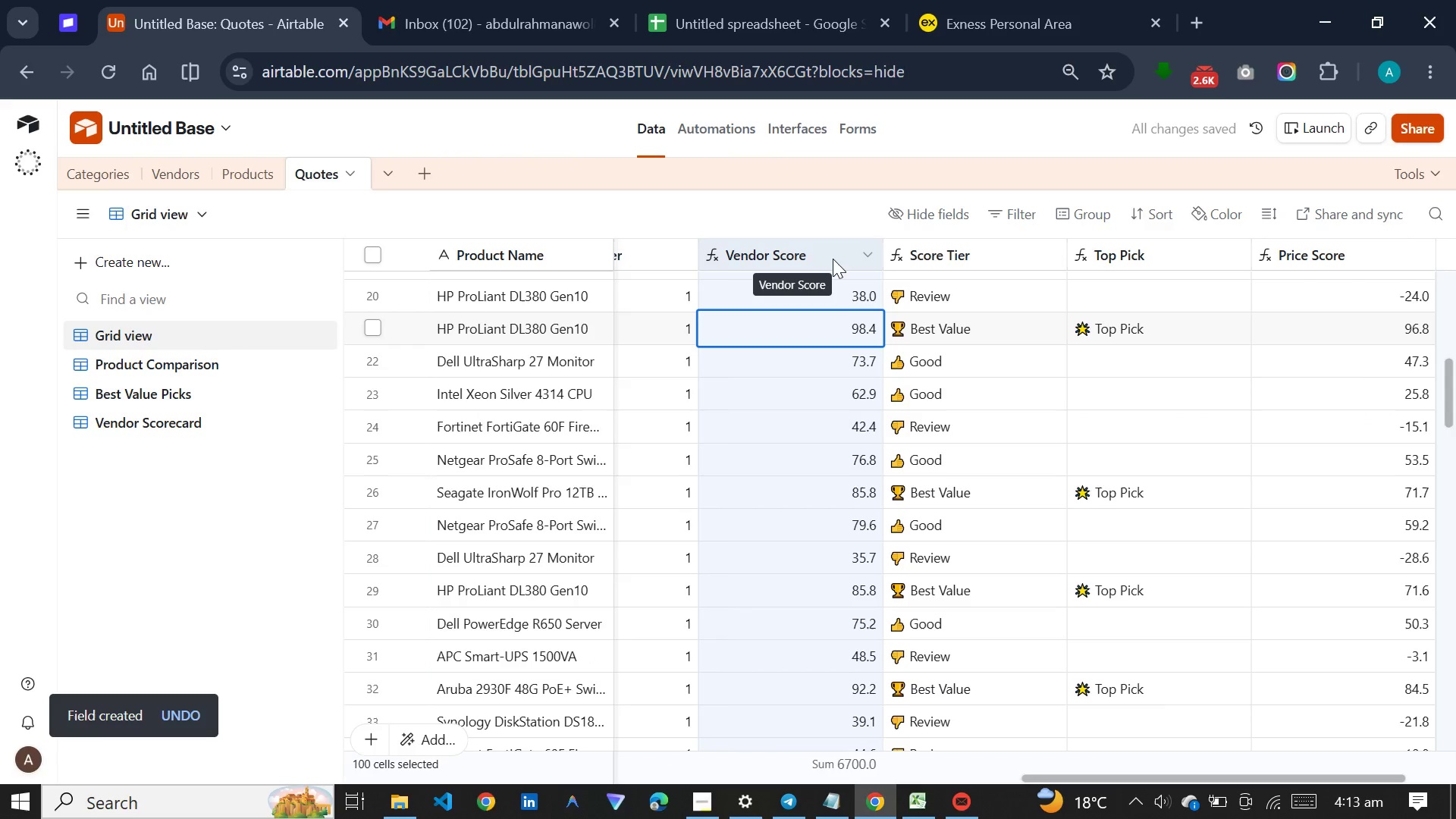 
right_click([833, 256])
 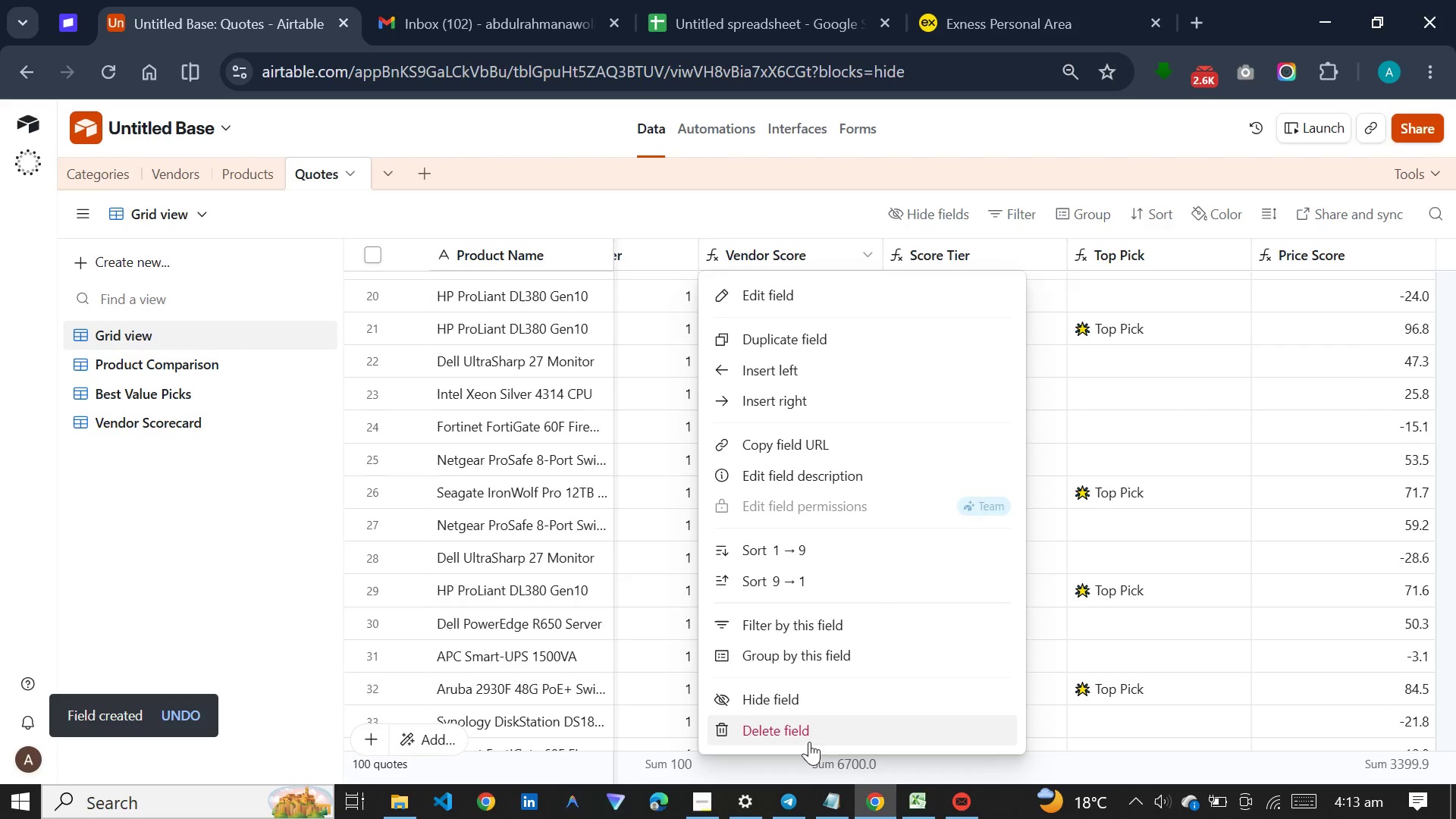 
left_click([809, 736])
 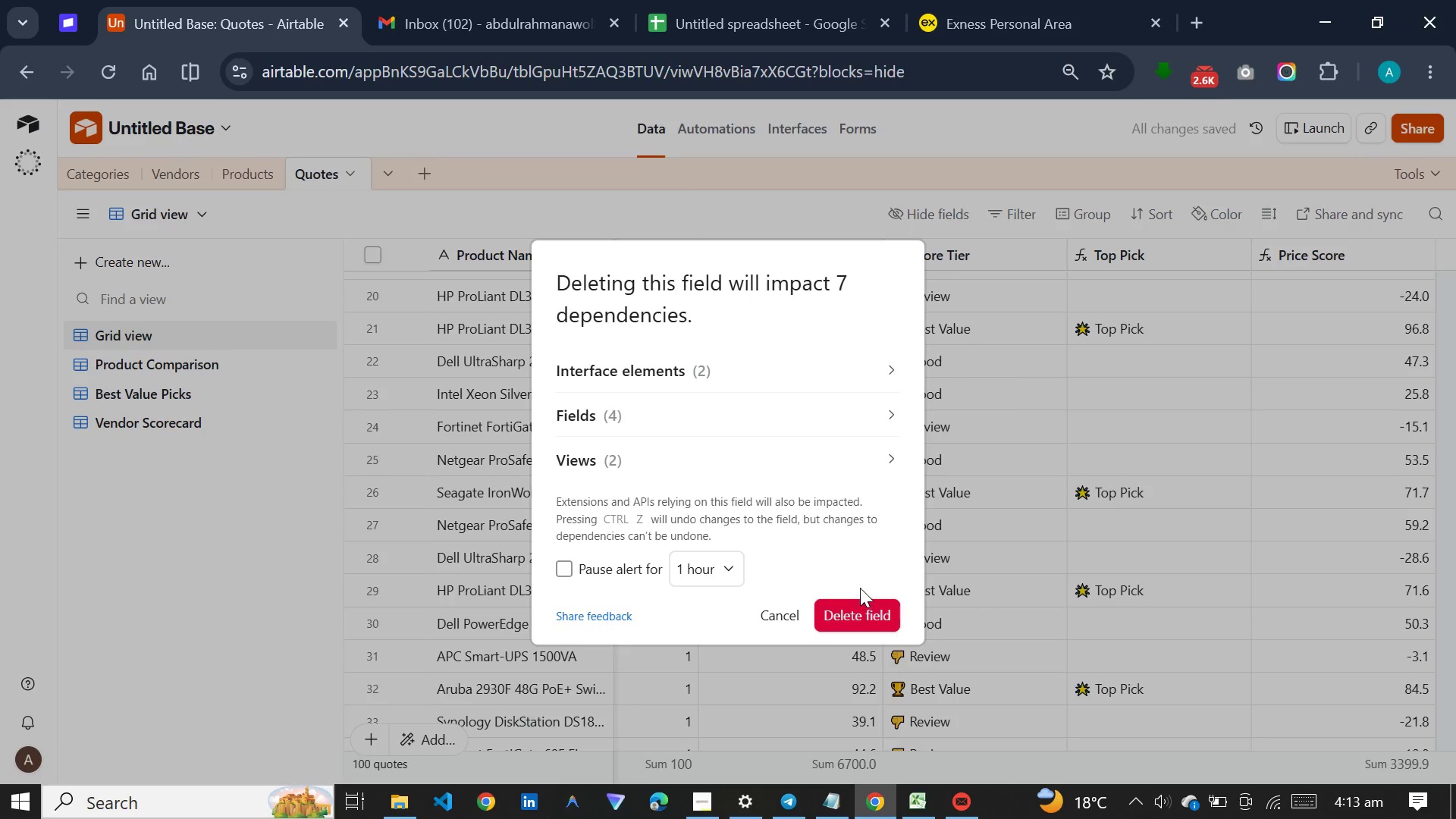 
left_click([860, 608])
 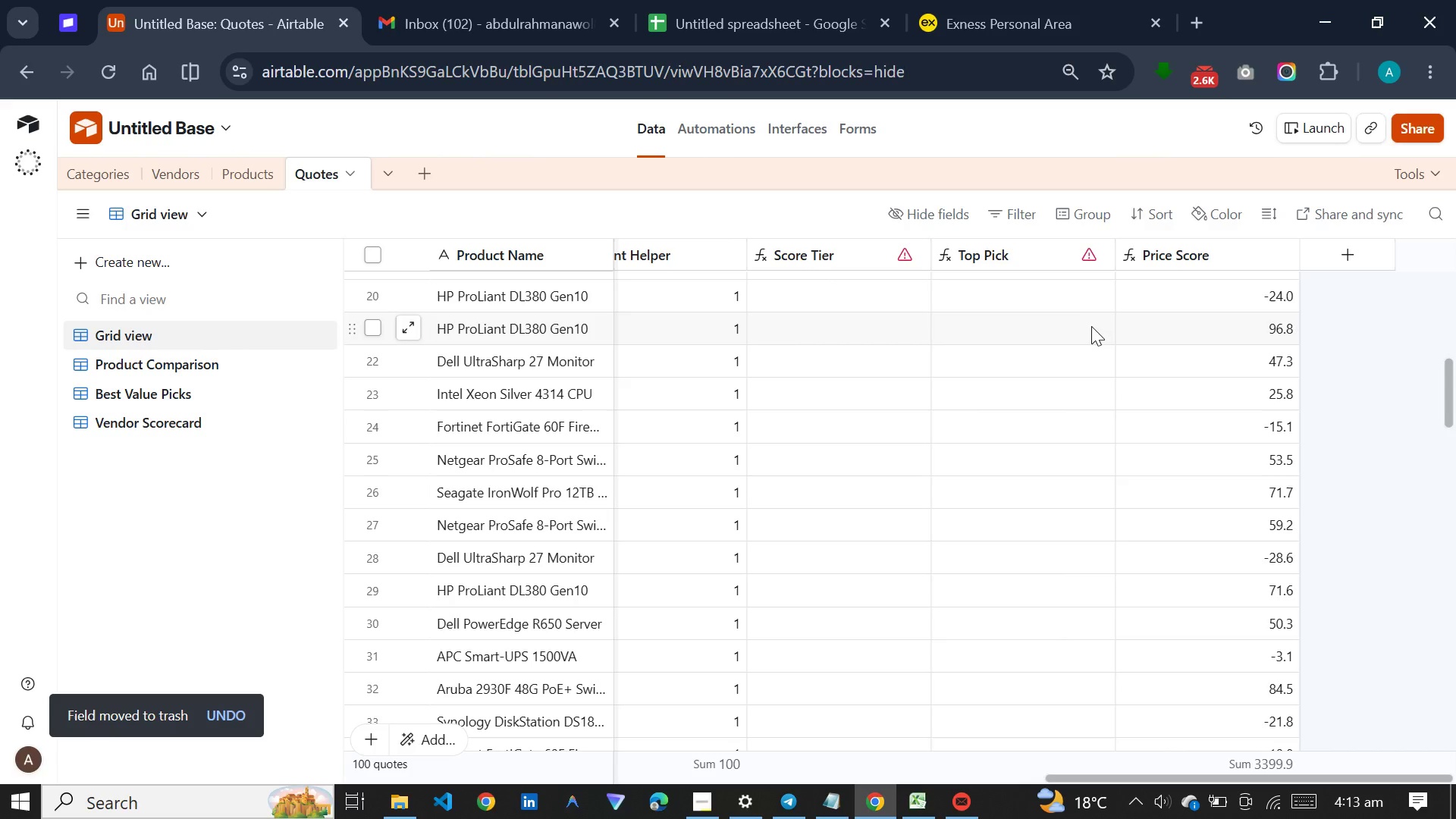 
wait(12.02)
 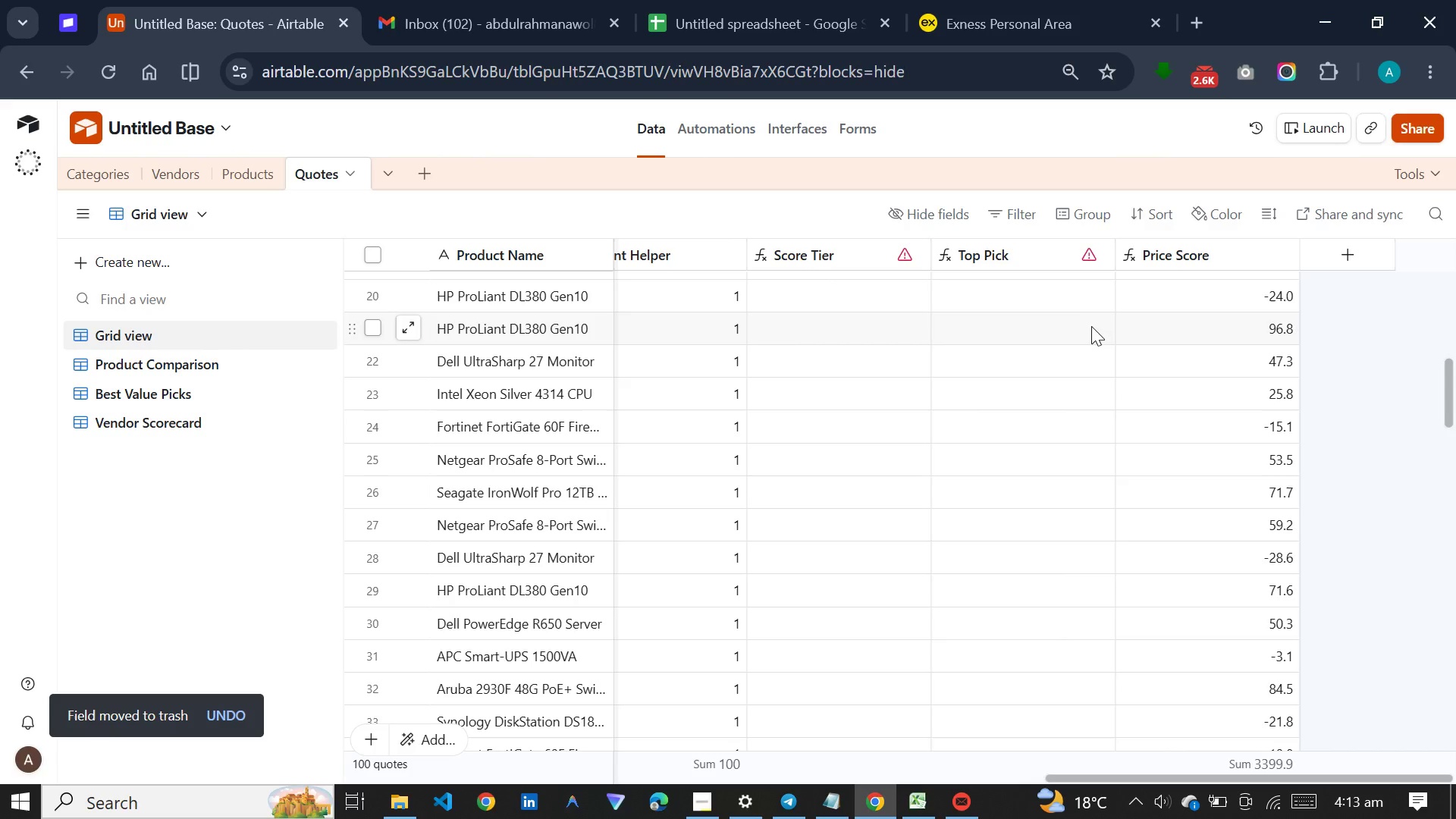 
left_click_drag(start_coordinate=[1062, 777], to_coordinate=[1094, 730])
 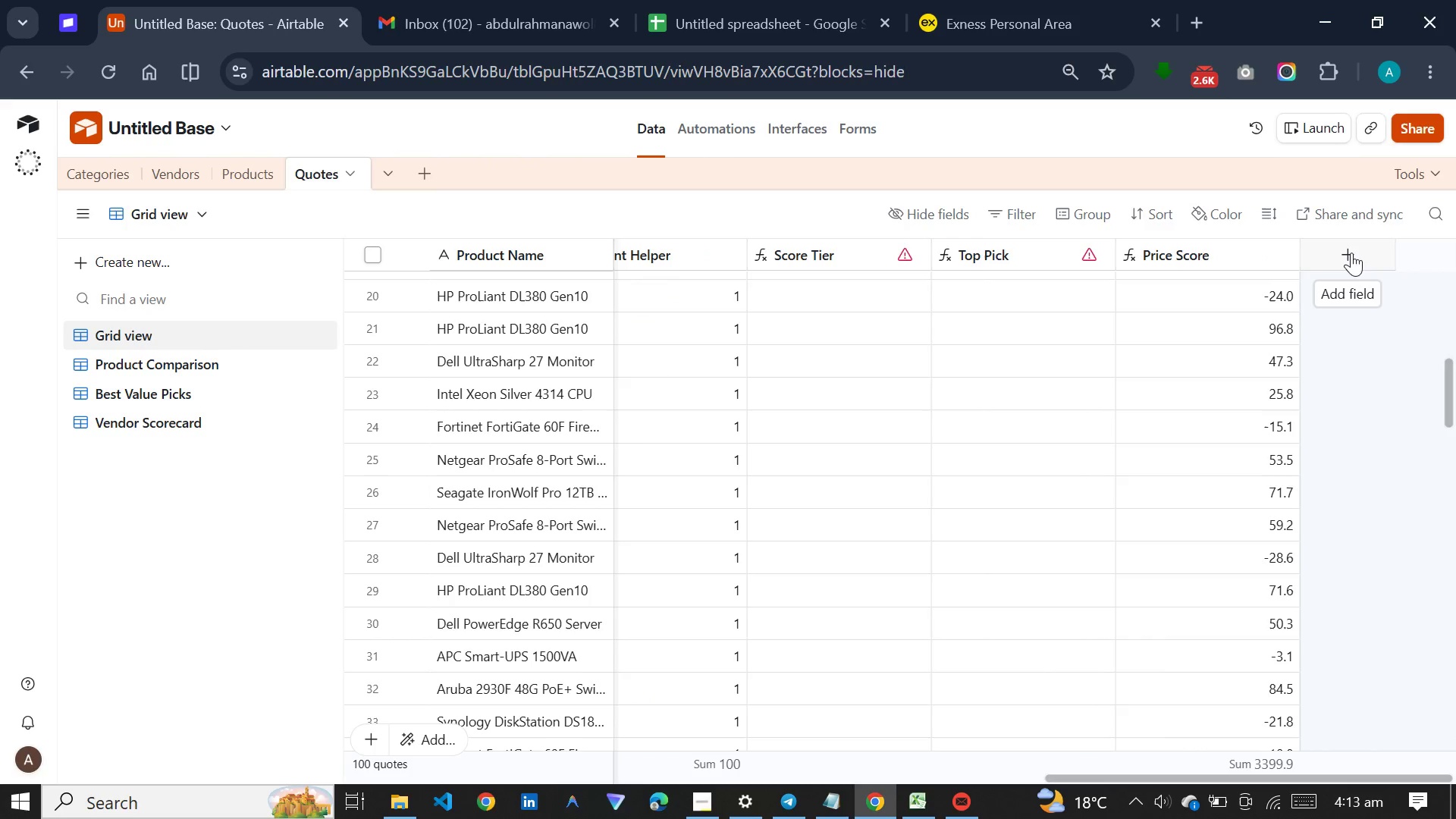 
wait(8.52)
 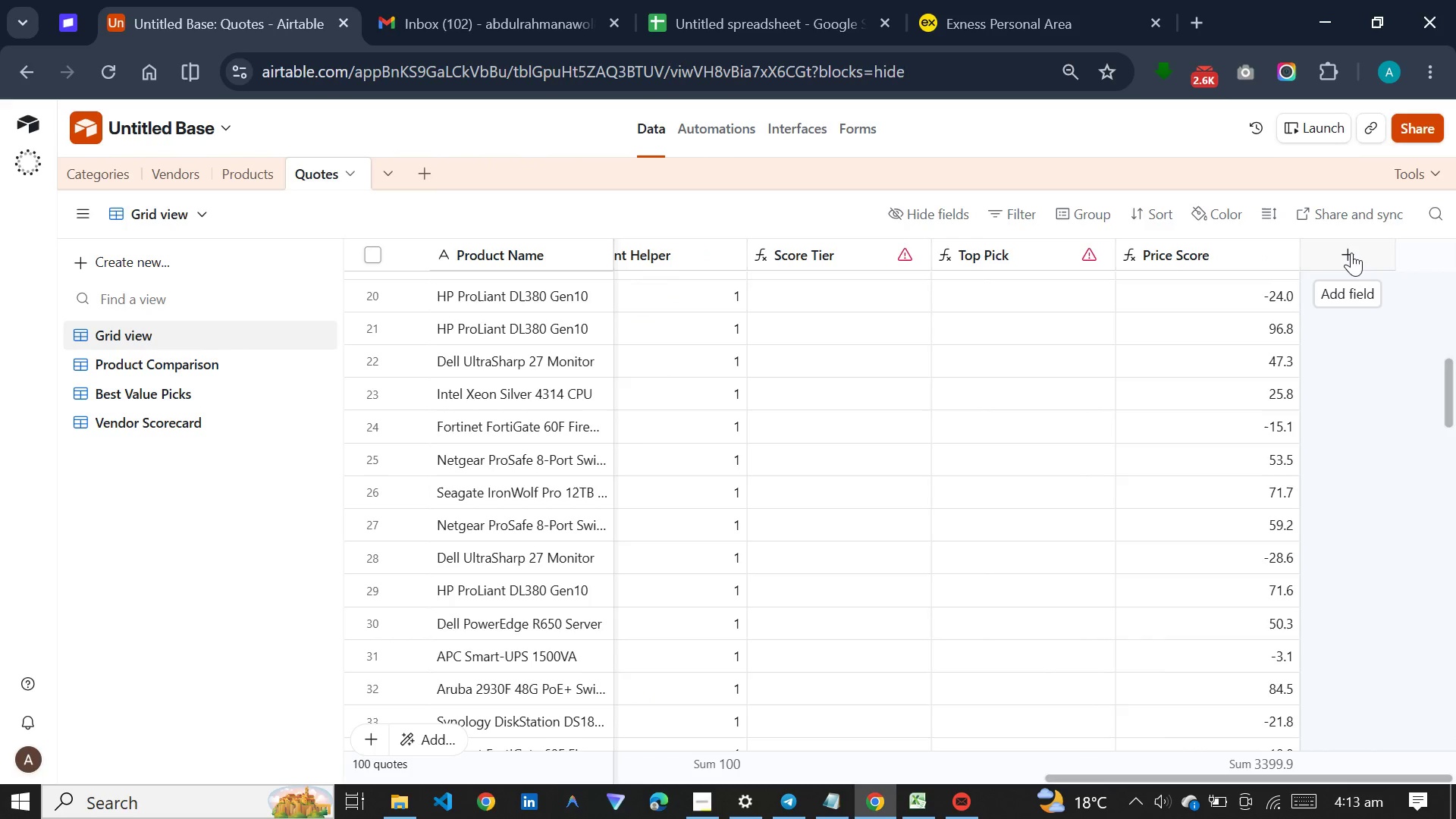 
left_click([1351, 253])
 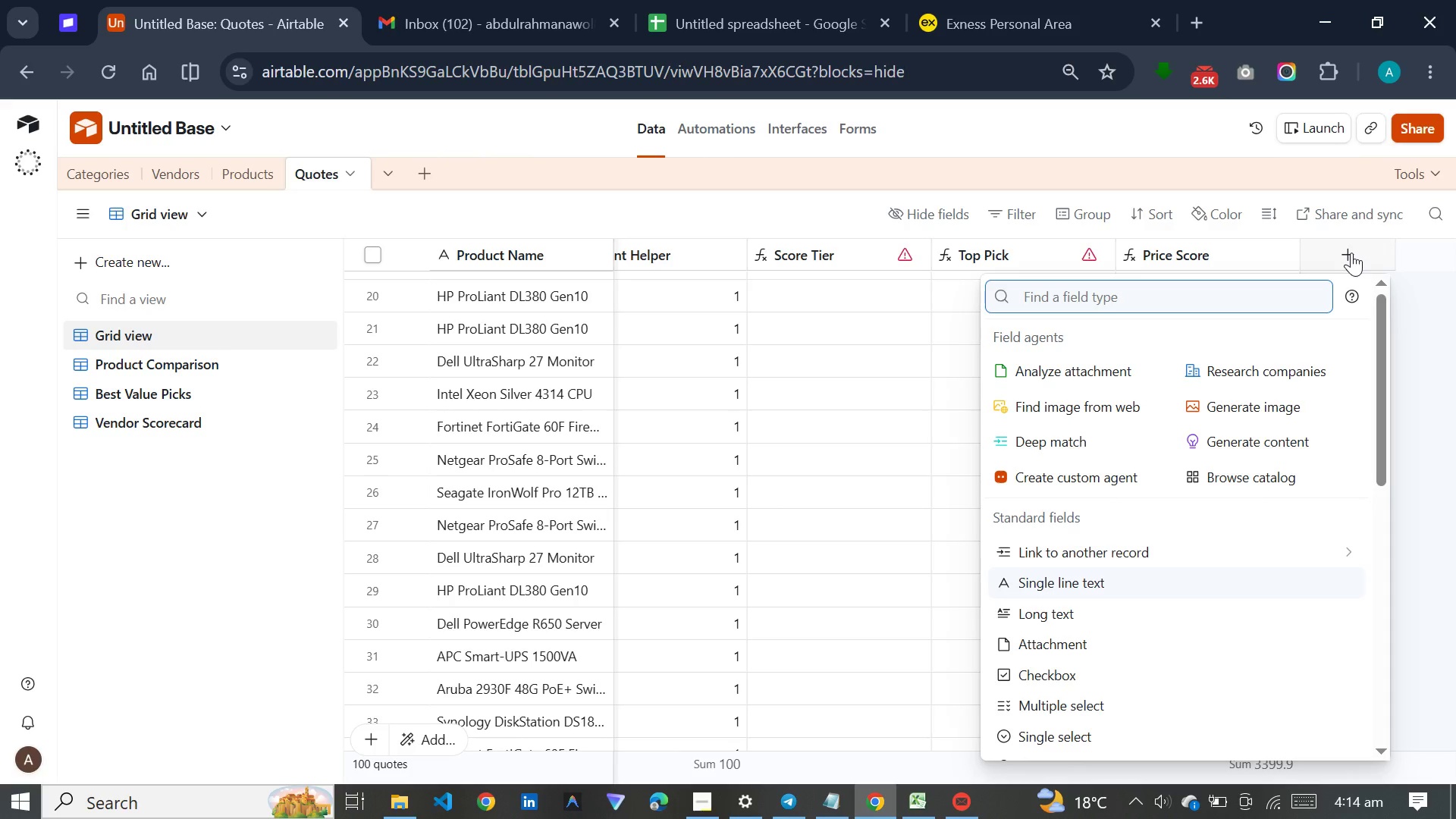 
type(for)
 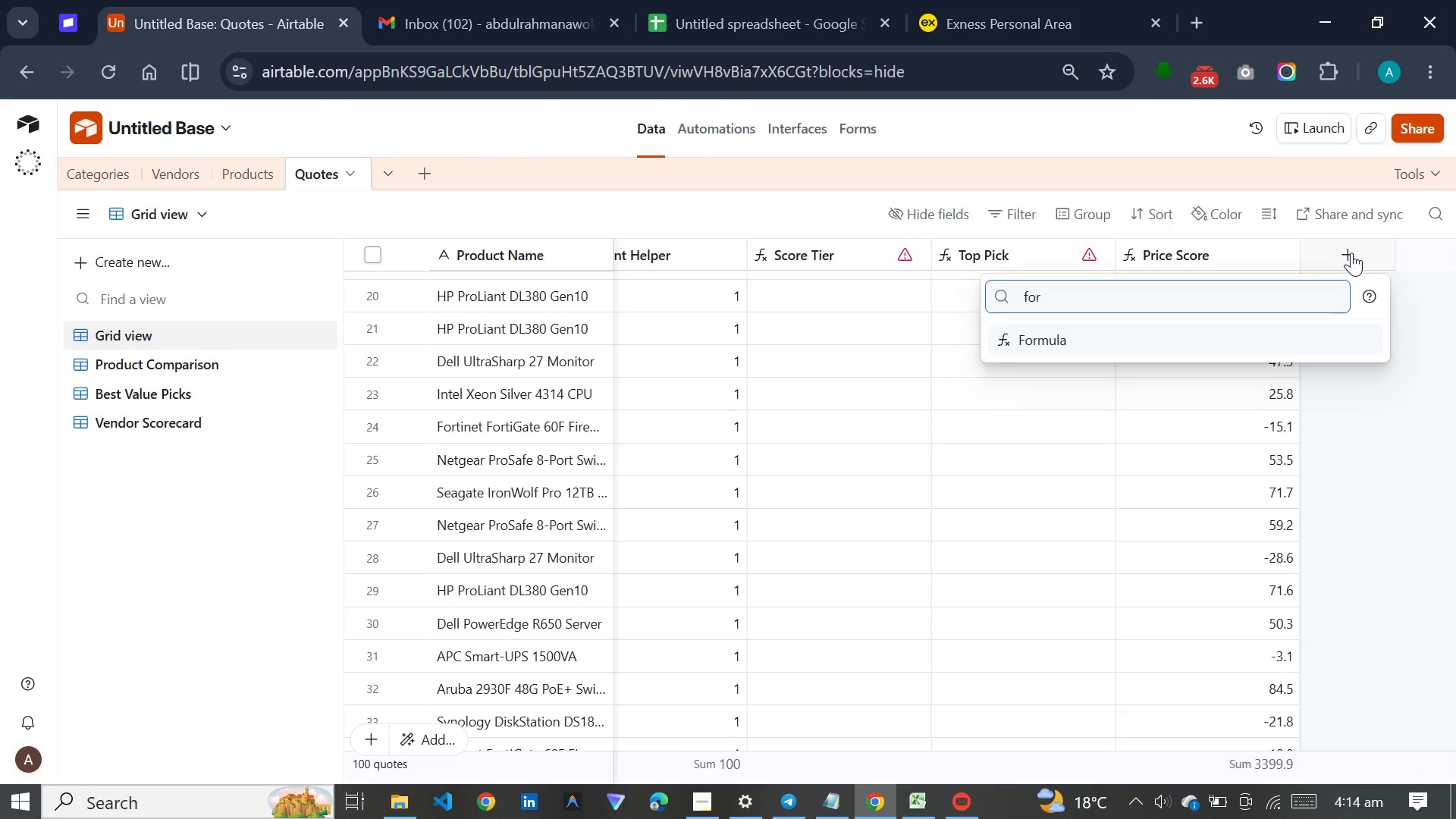 
key(Enter)
 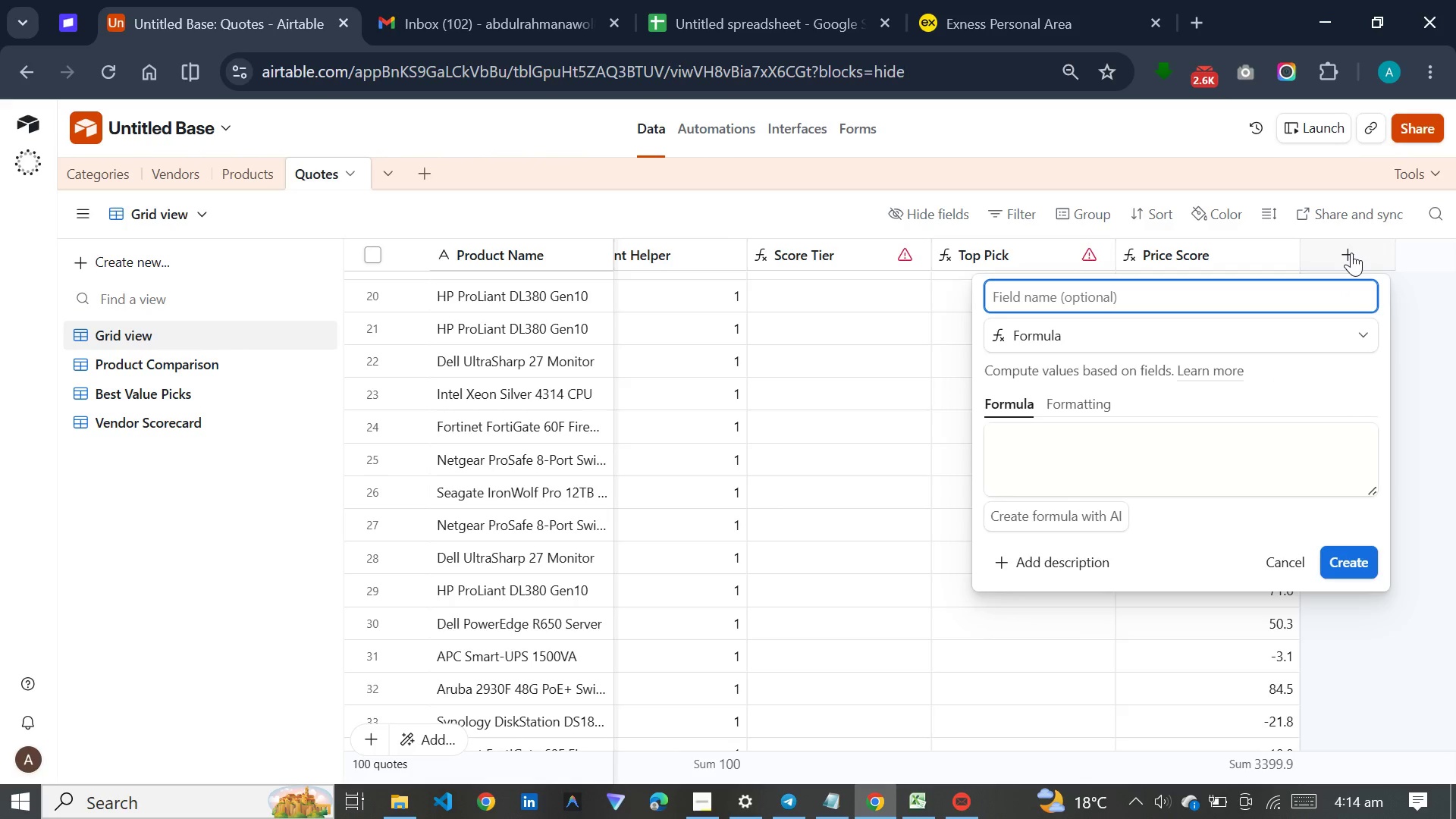 
type(Lead Time Score)
 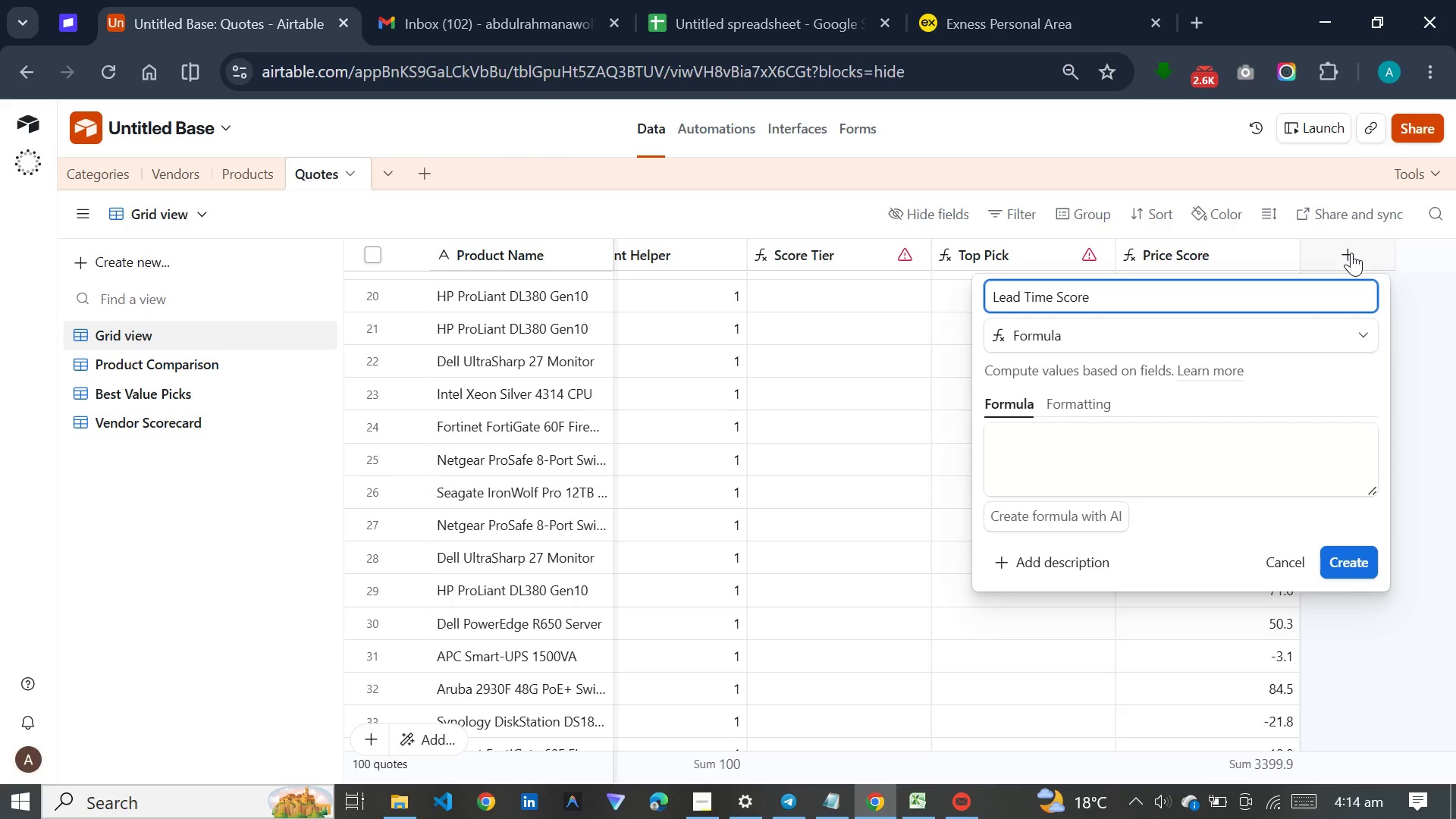 
wait(6.11)
 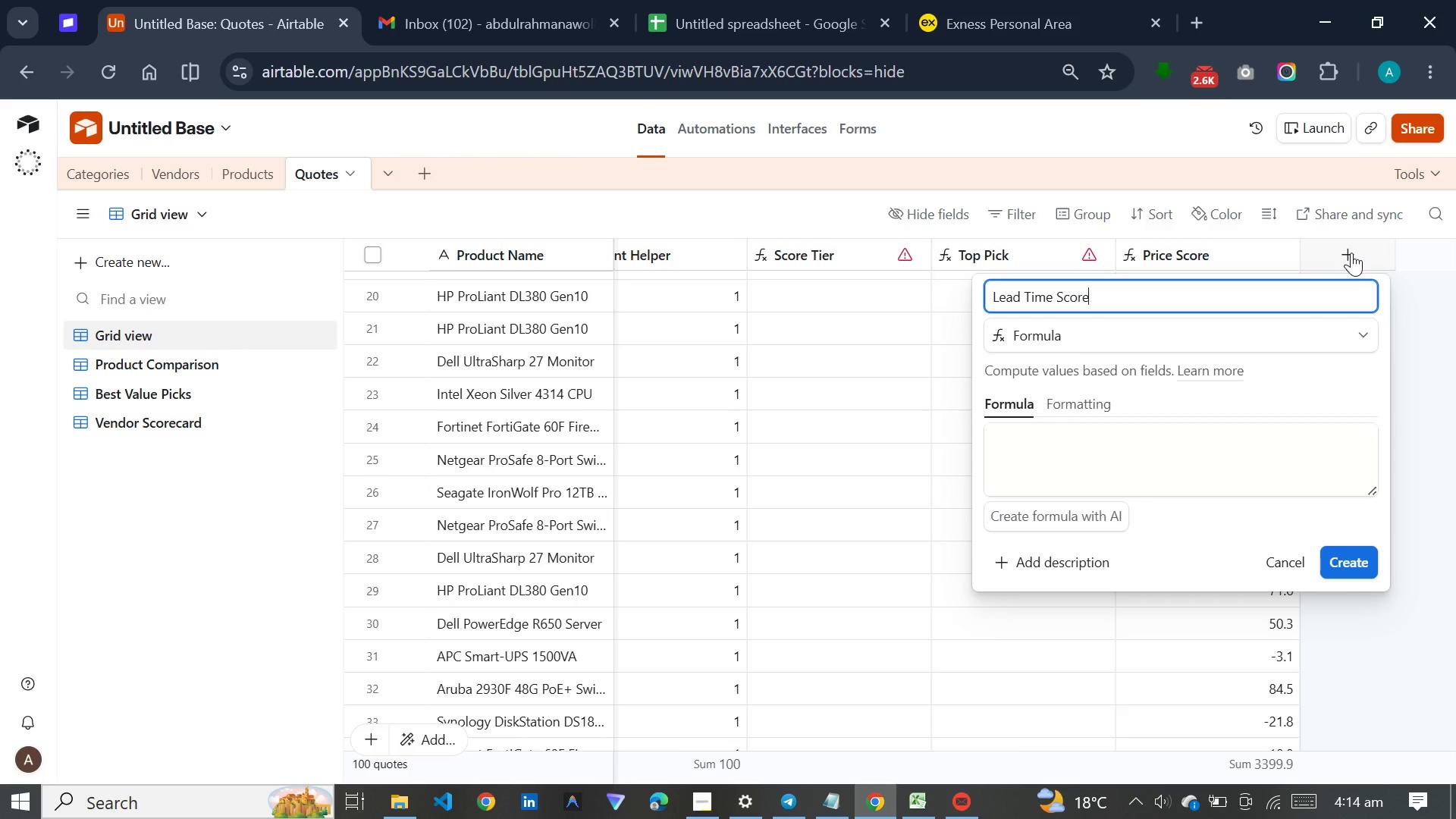 
left_click([1228, 429])
 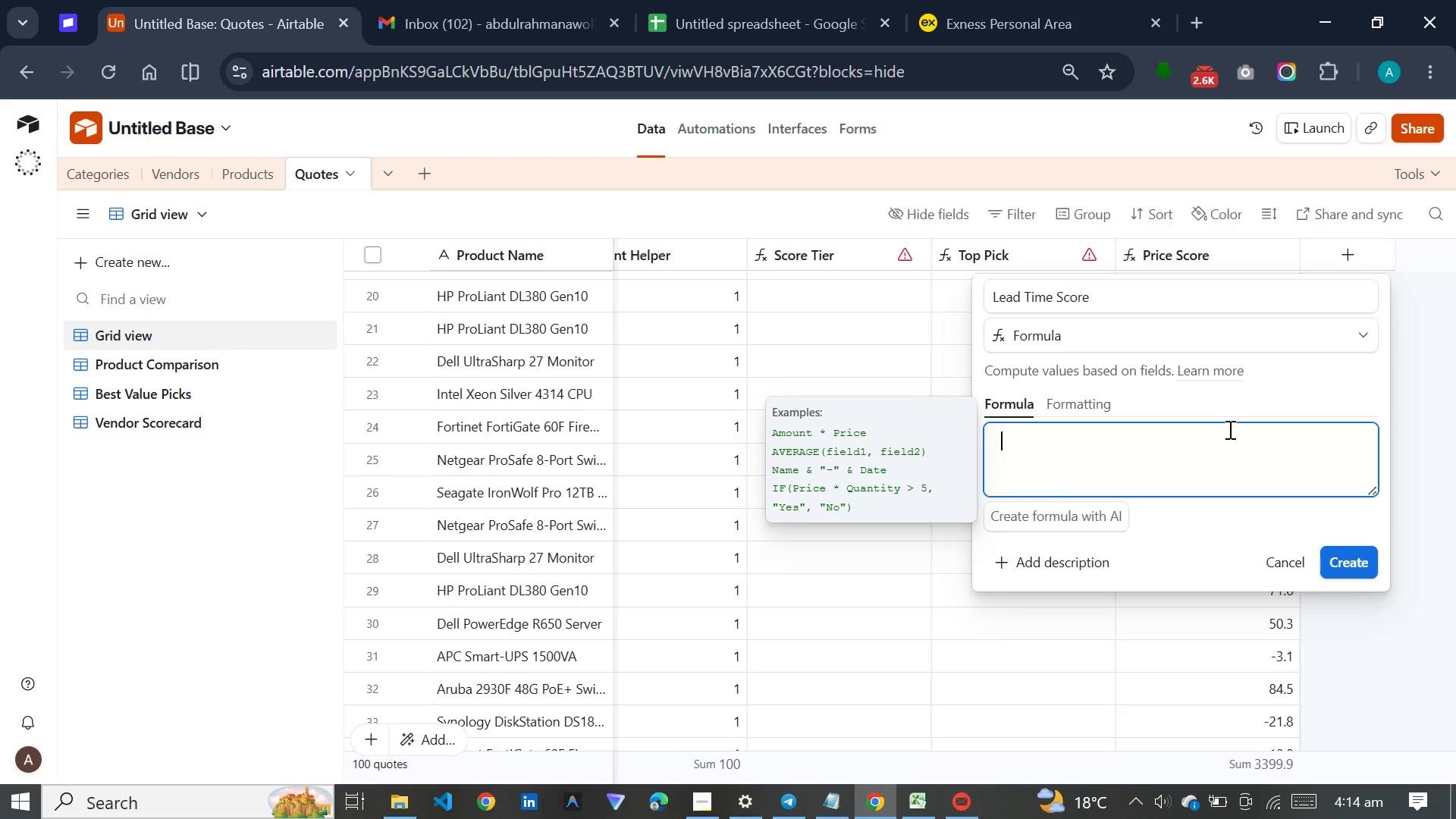 
key(Meta+V)
 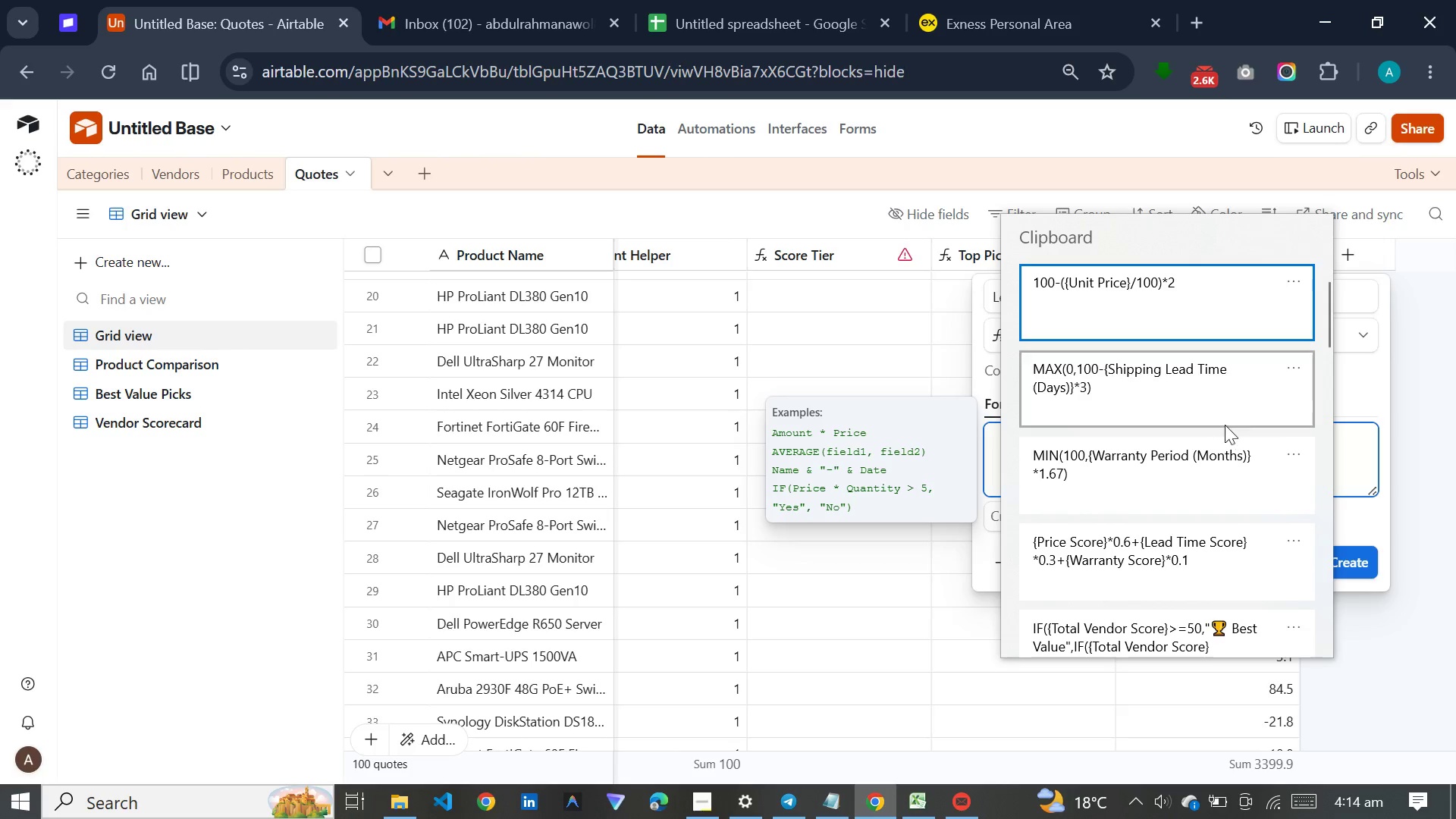 
left_click([1222, 419])
 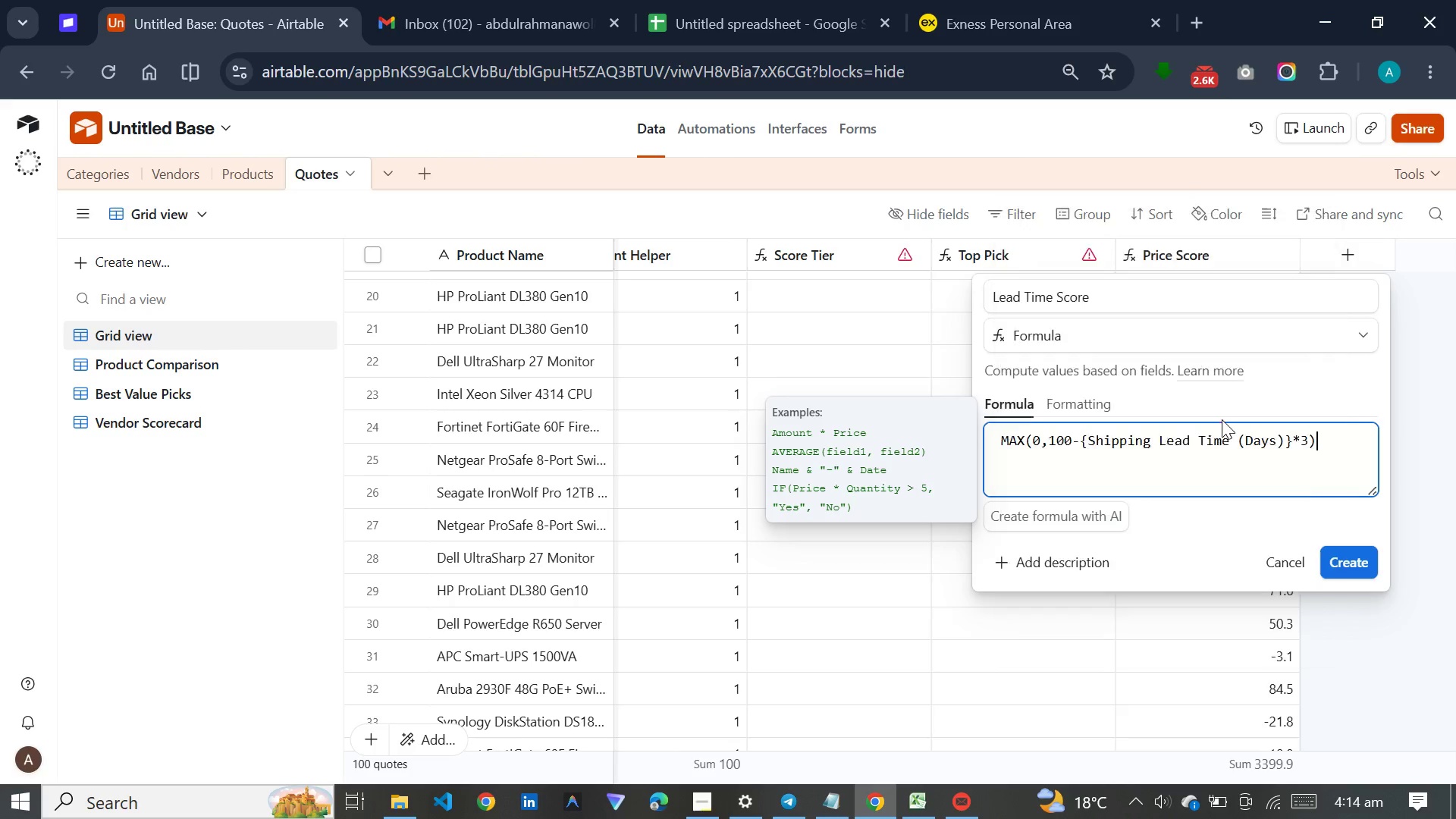 
key(Control+ControlLeft)
 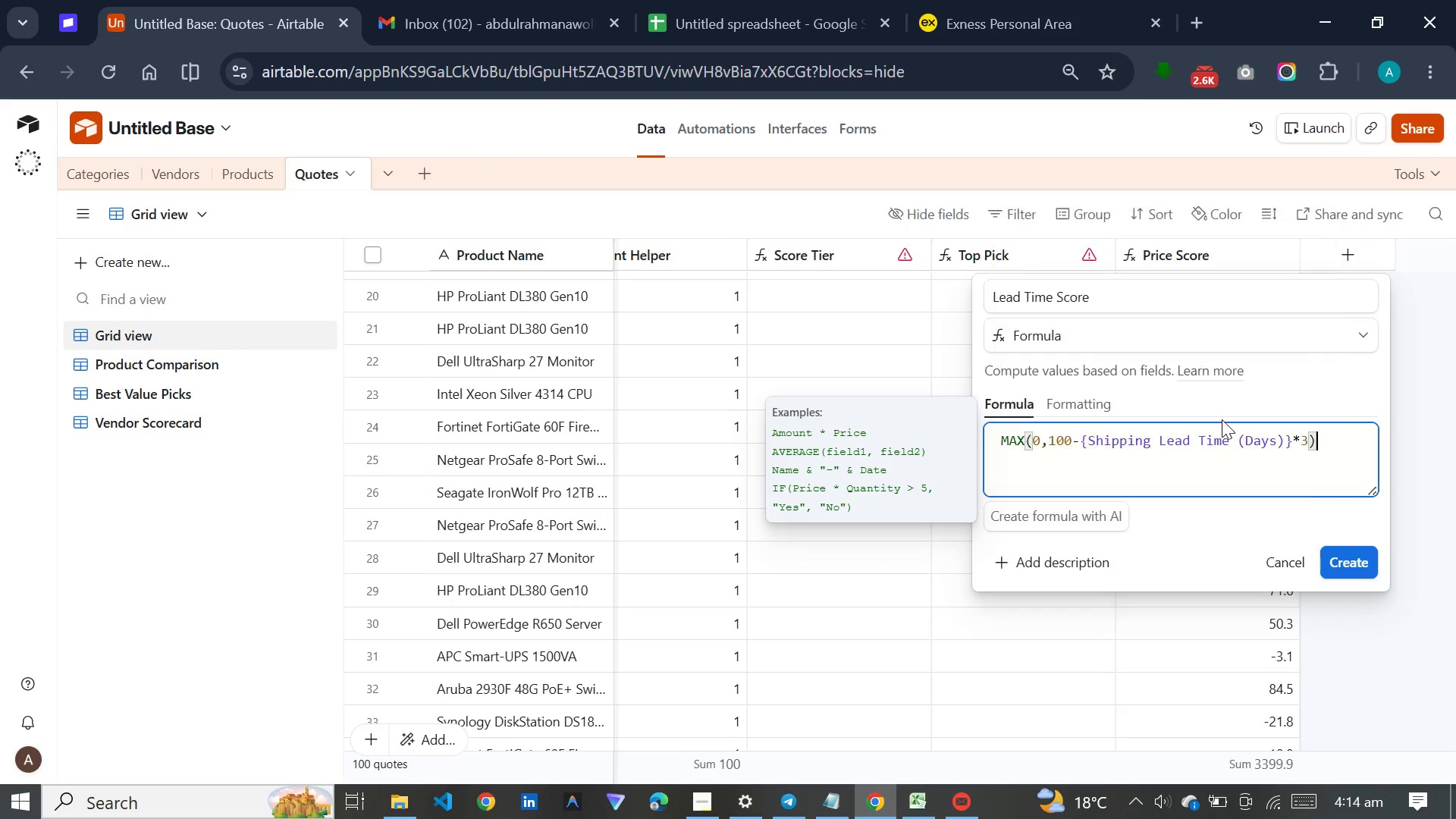 
key(Control+V)
 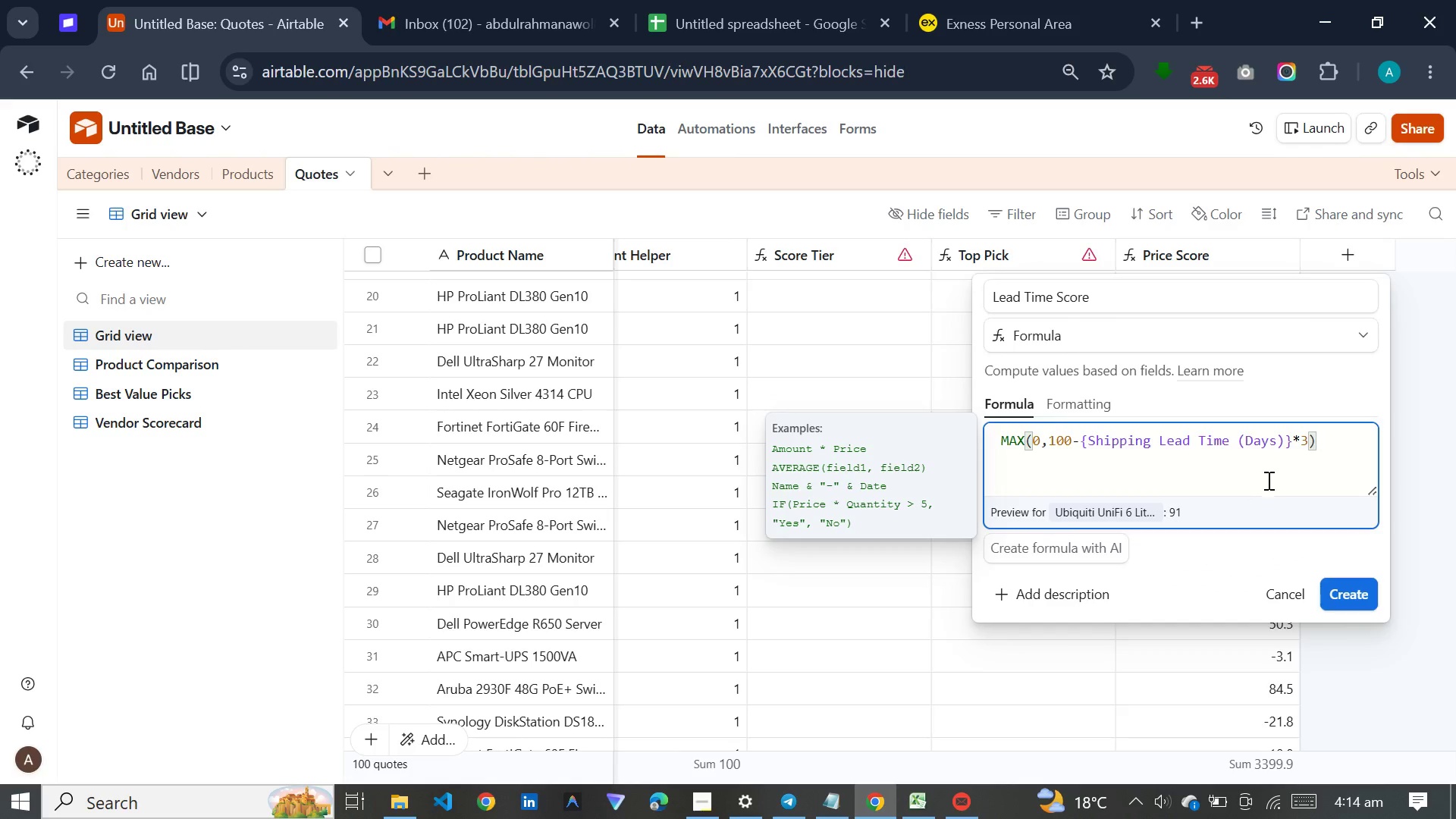 
left_click([1108, 410])
 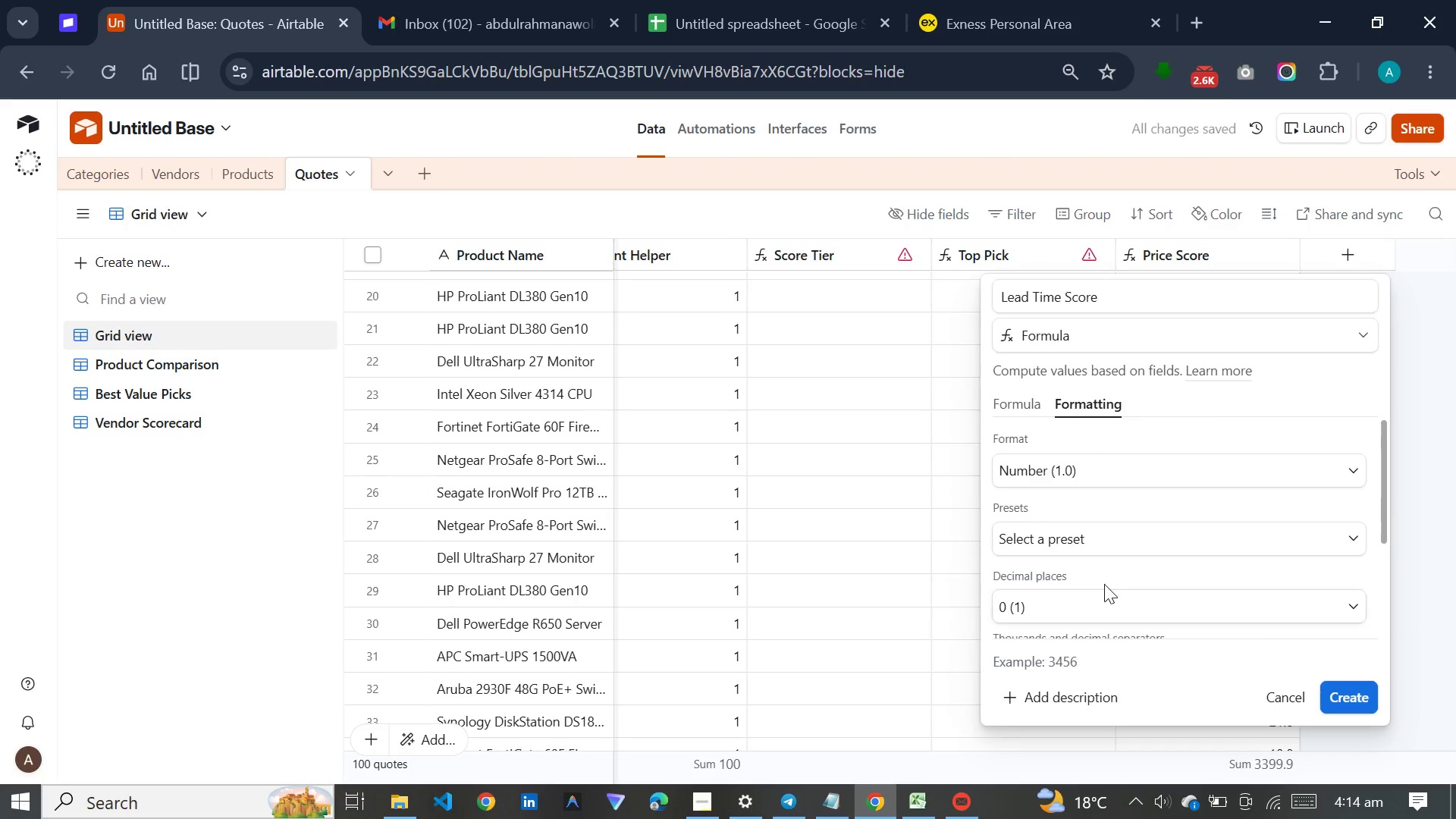 
left_click([1104, 601])
 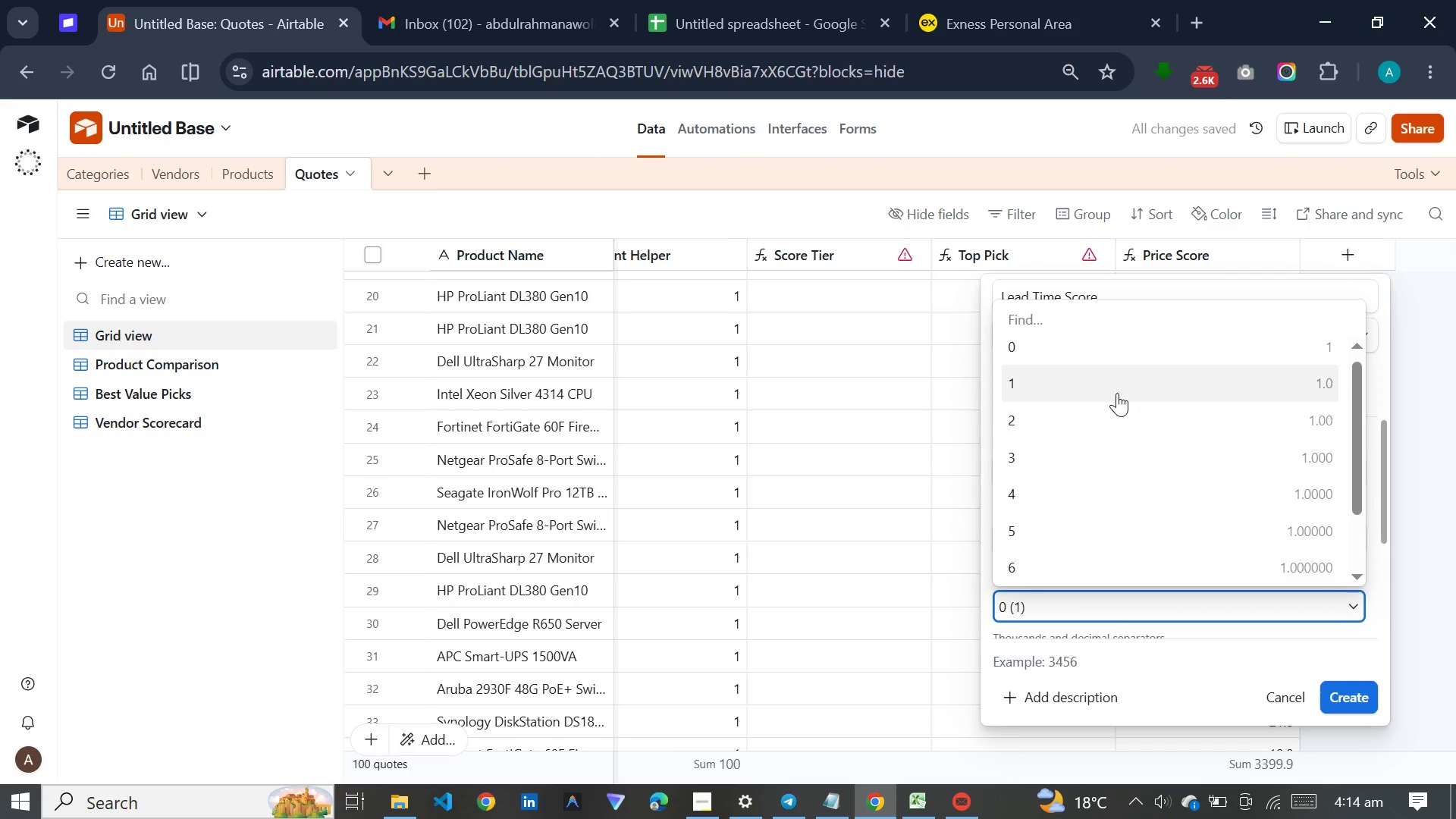 
left_click([1119, 389])
 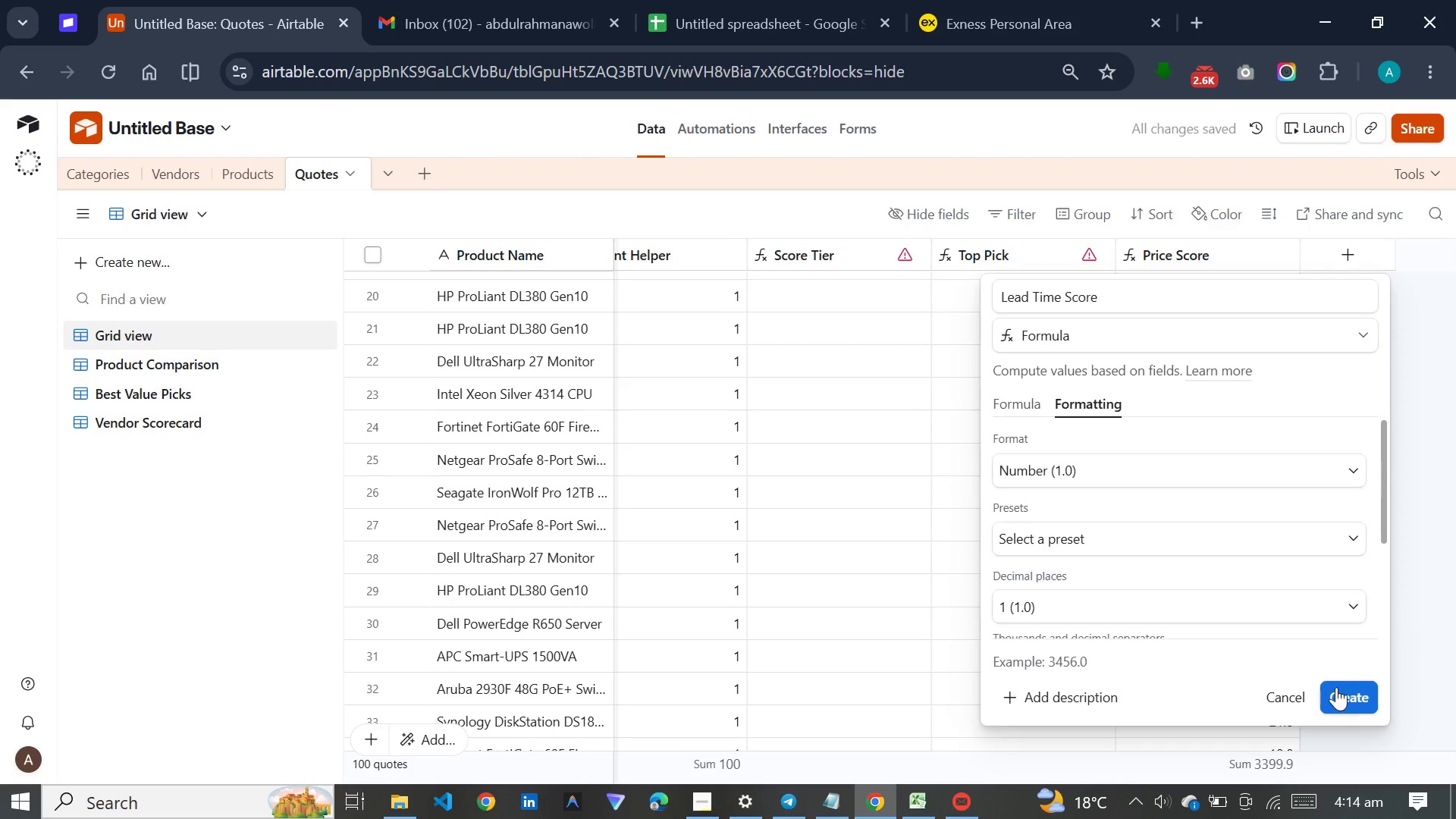 
left_click([1336, 692])
 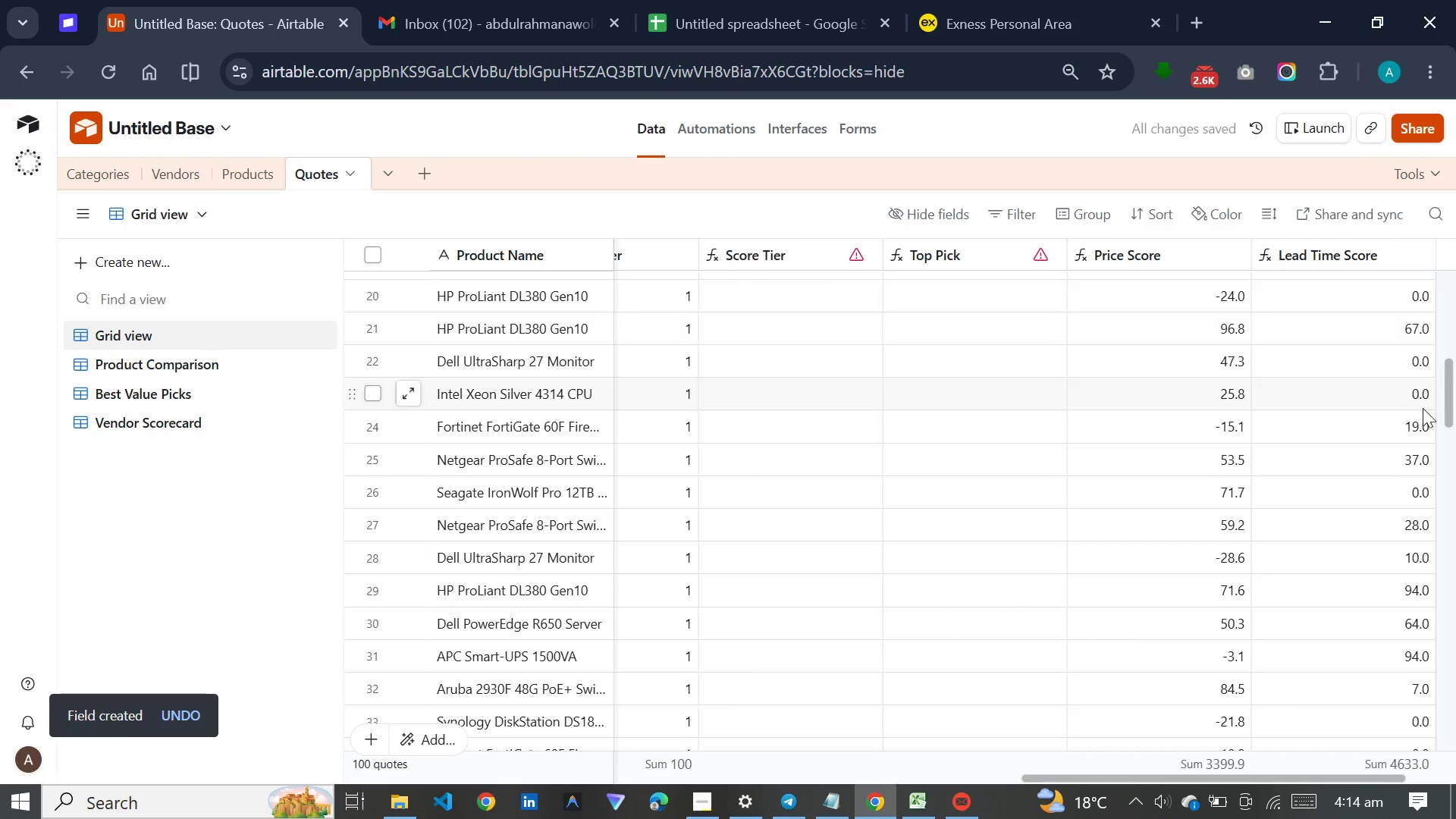 
scroll: coordinate [1412, 457], scroll_direction: down, amount: 29.0
 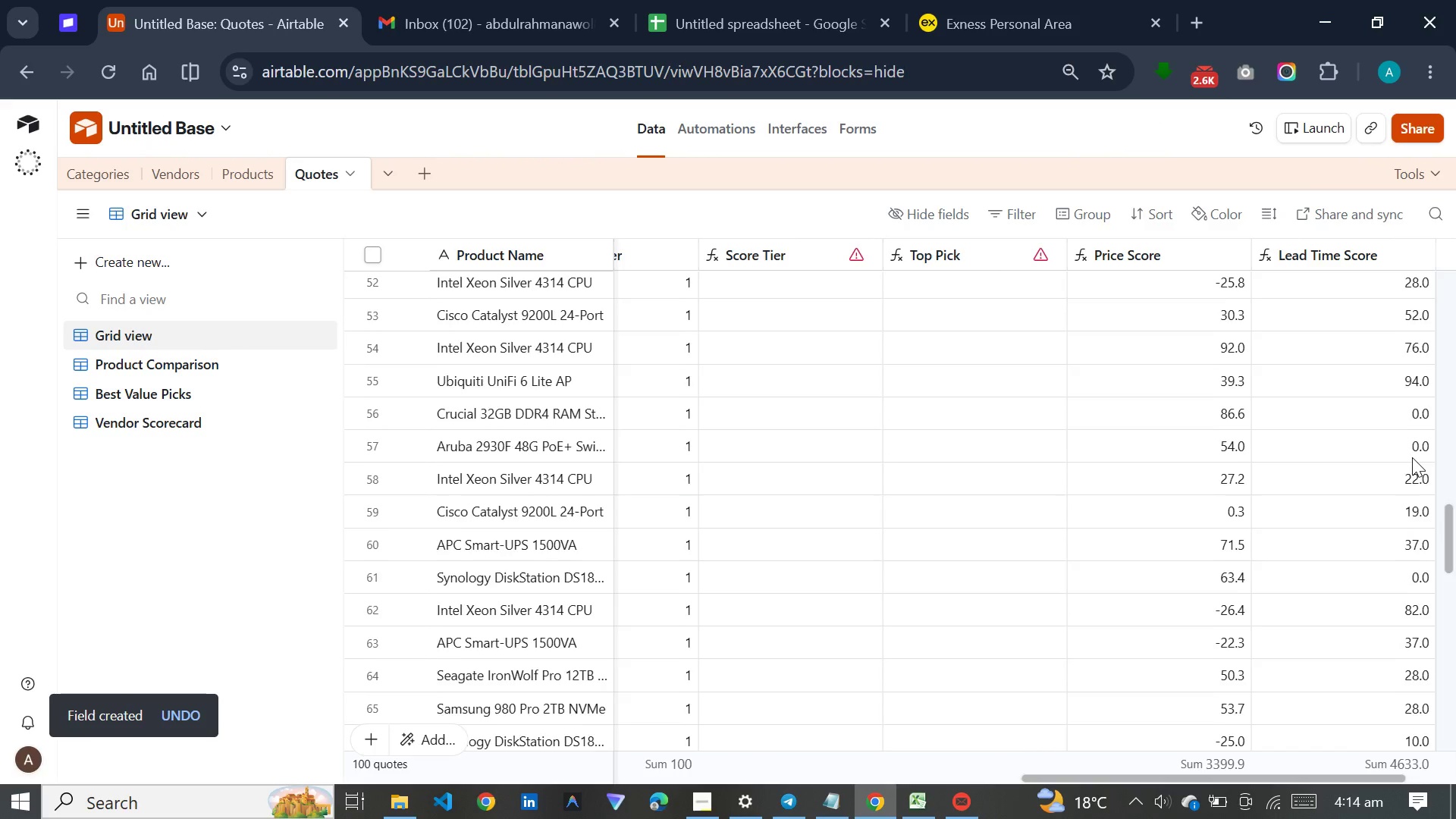 
scroll: coordinate [1412, 457], scroll_direction: up, amount: 38.0
 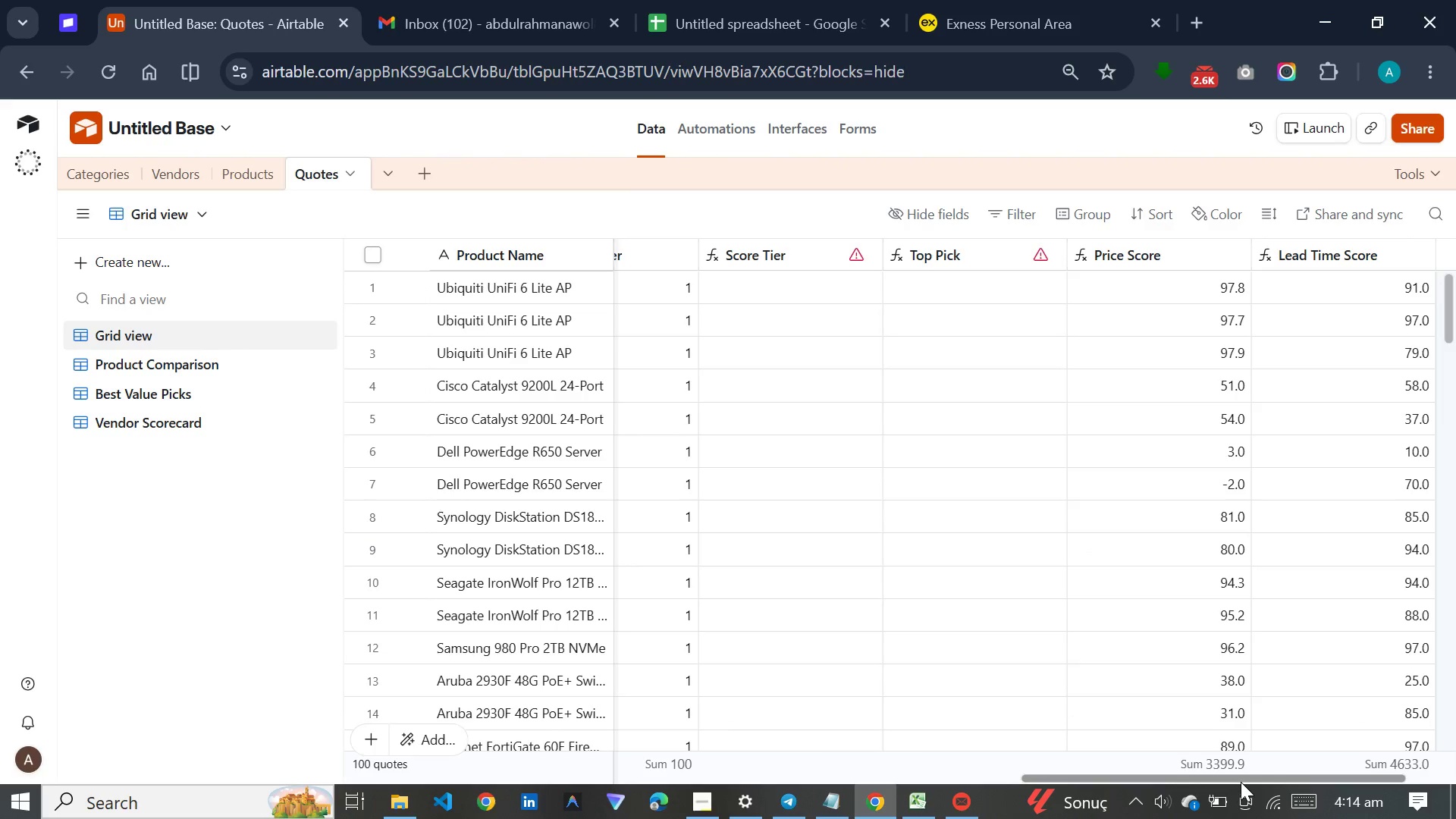 
left_click_drag(start_coordinate=[1241, 782], to_coordinate=[1326, 782])
 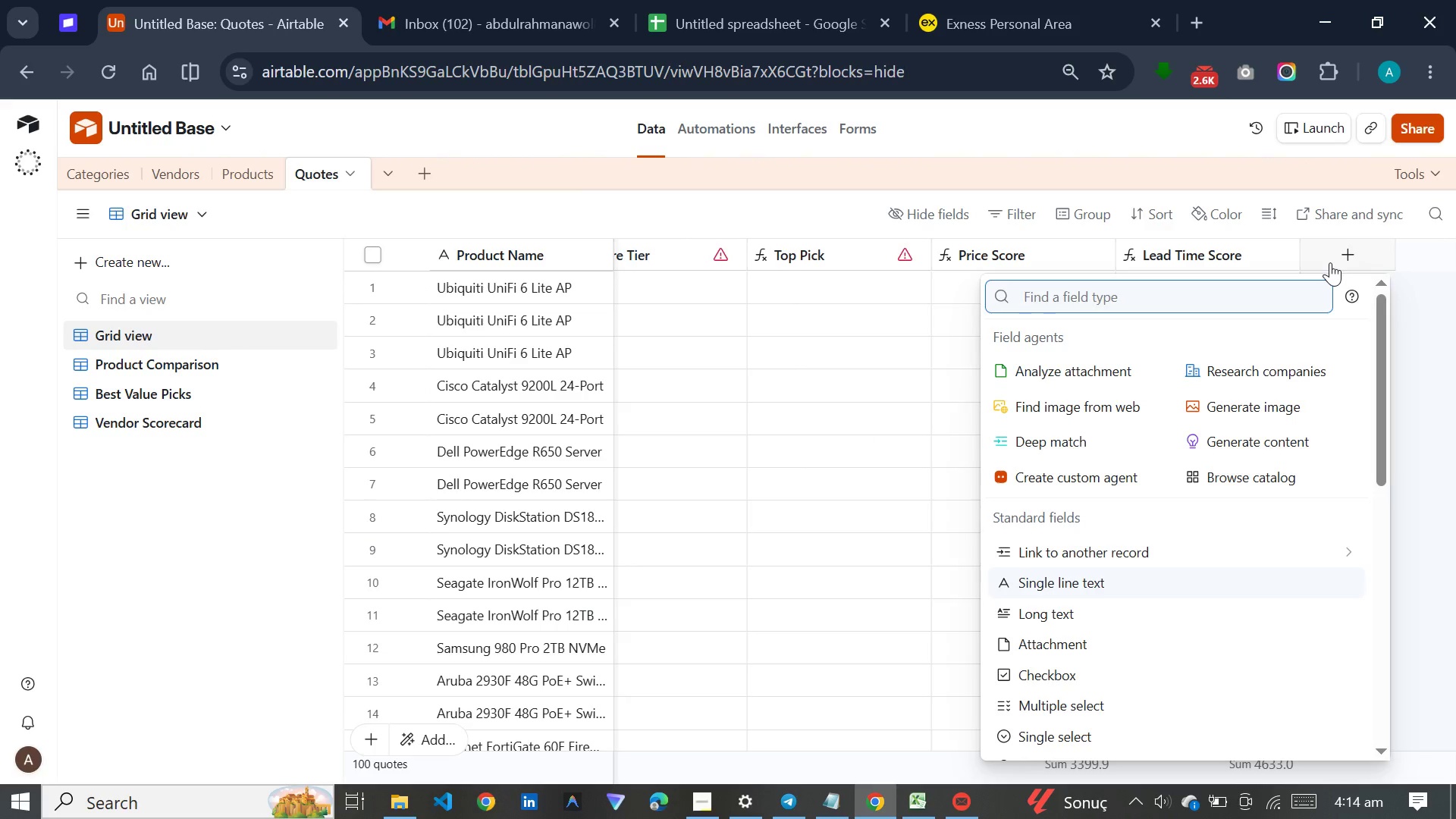 
wait(6.23)
 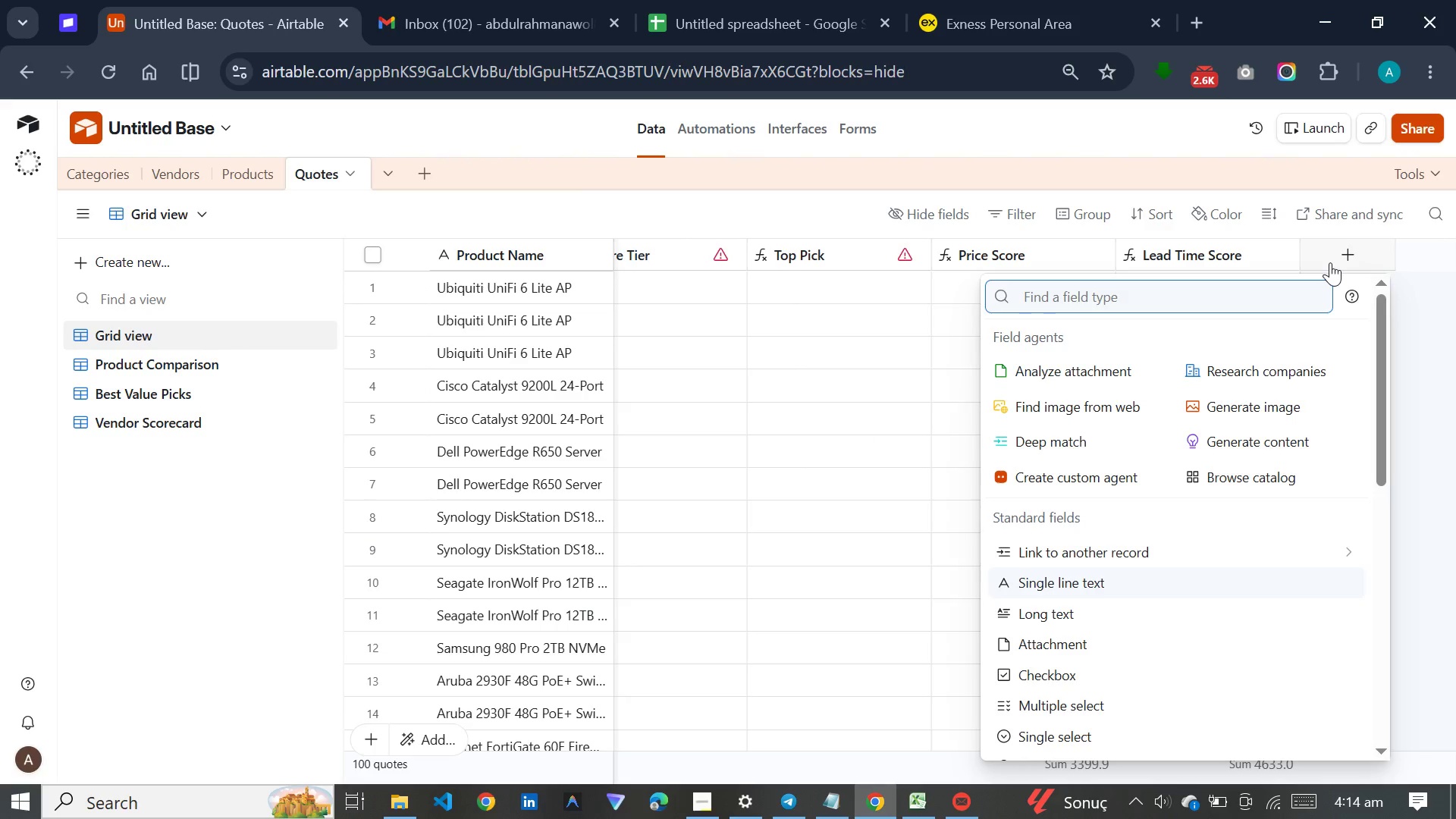 
type(for)
 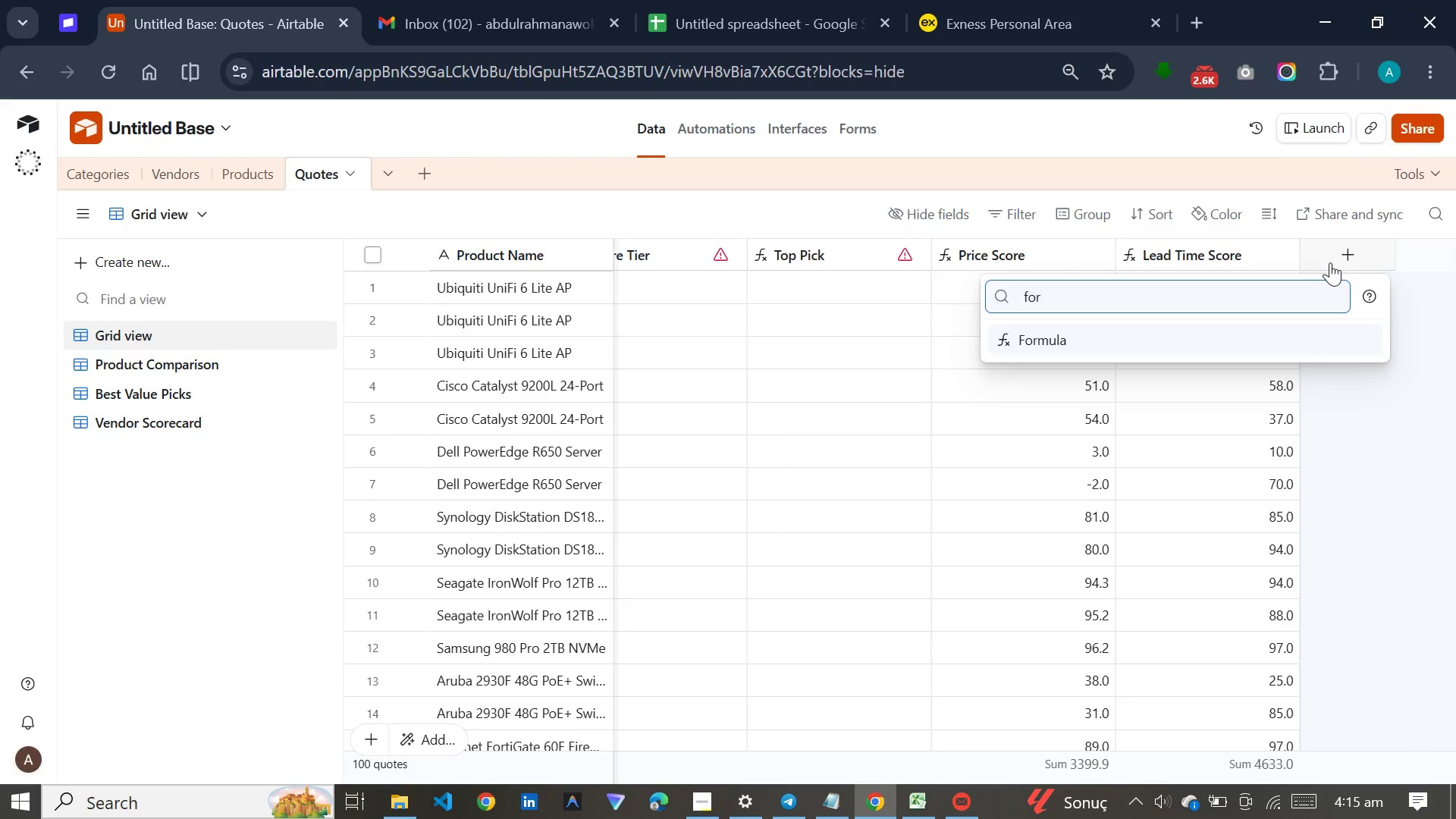 
key(Enter)
 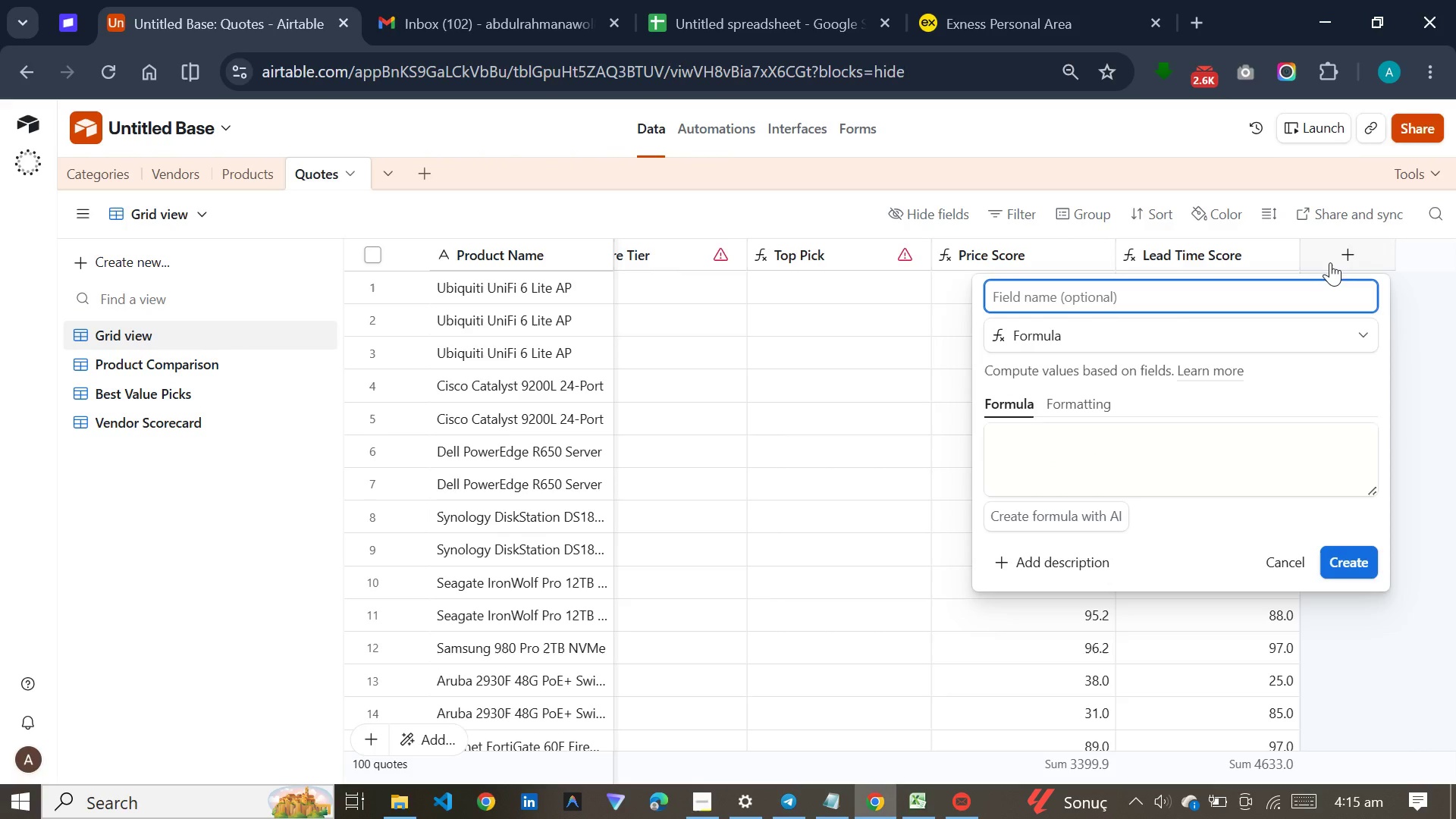 
wait(5.62)
 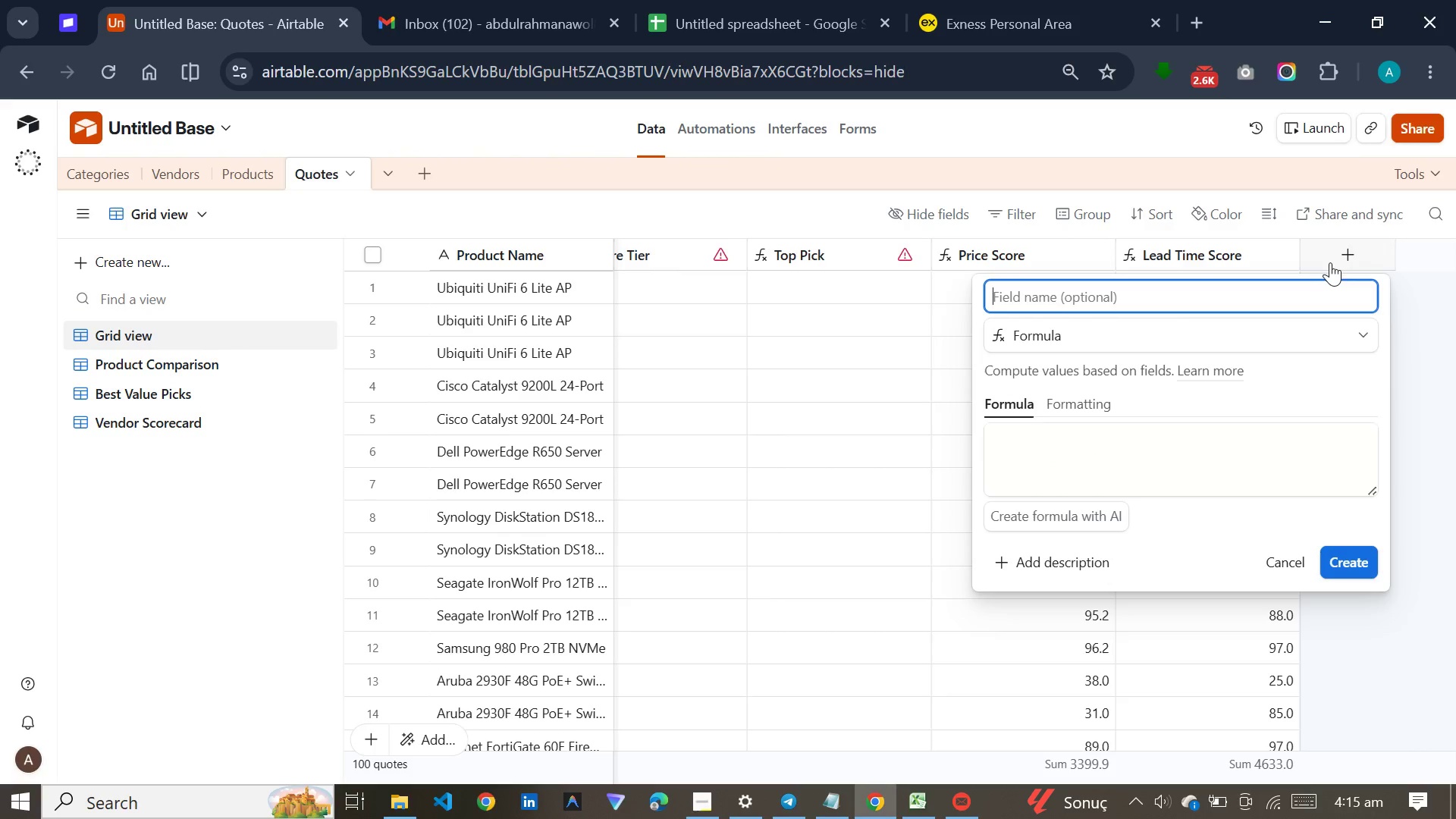 
type(Warrenty )
 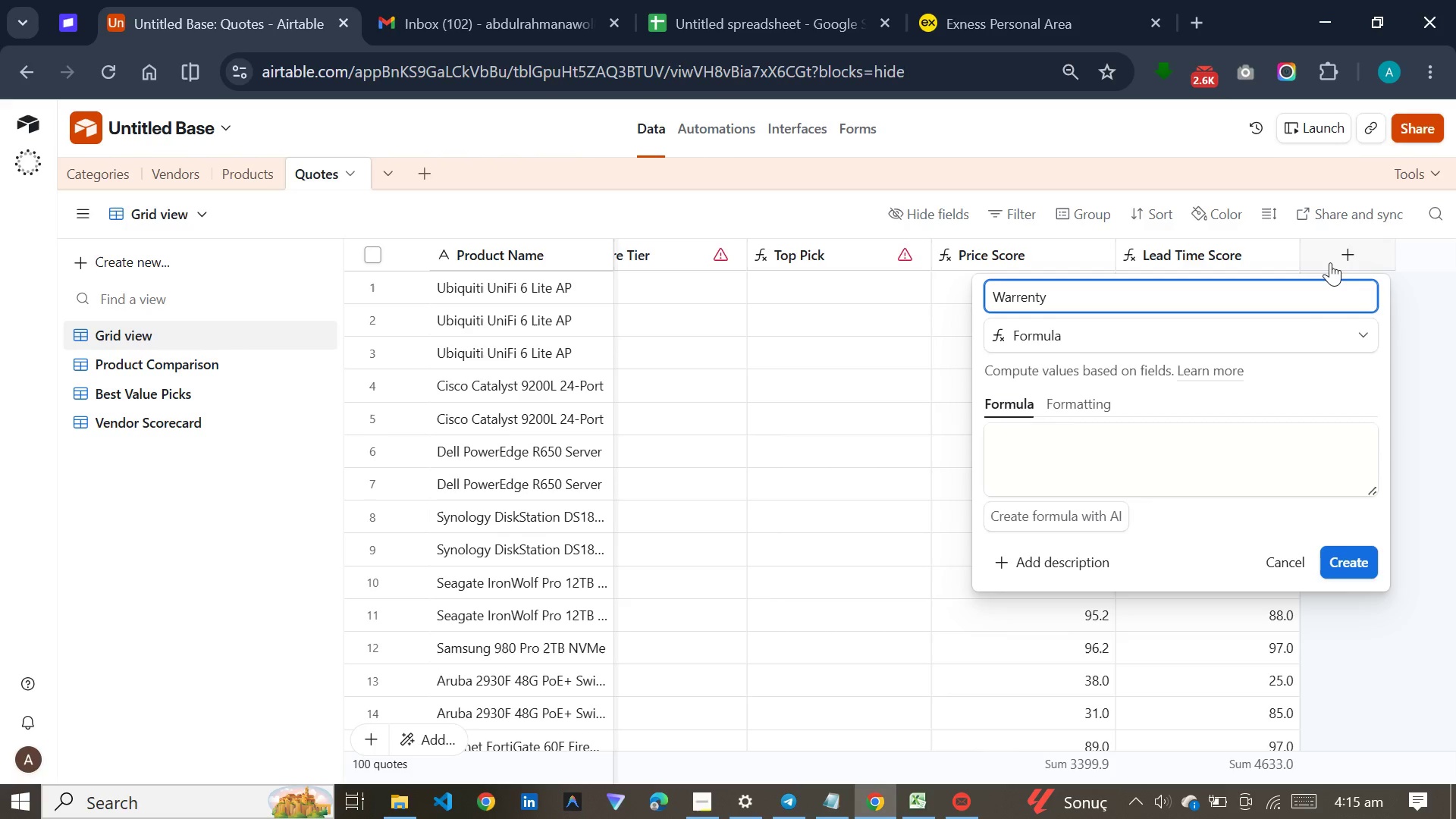 
key(ArrowLeft)
 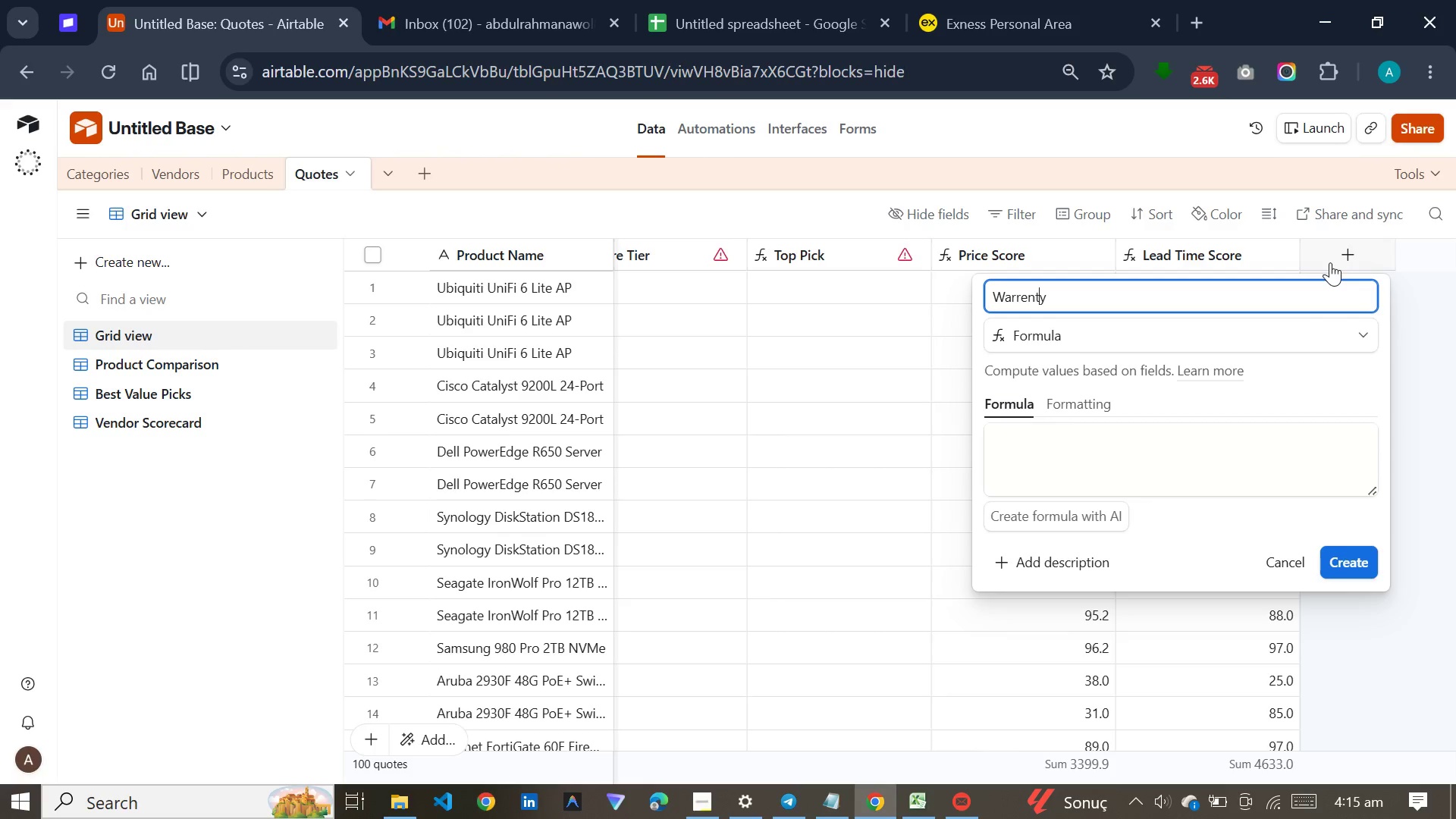 
key(ArrowLeft)
 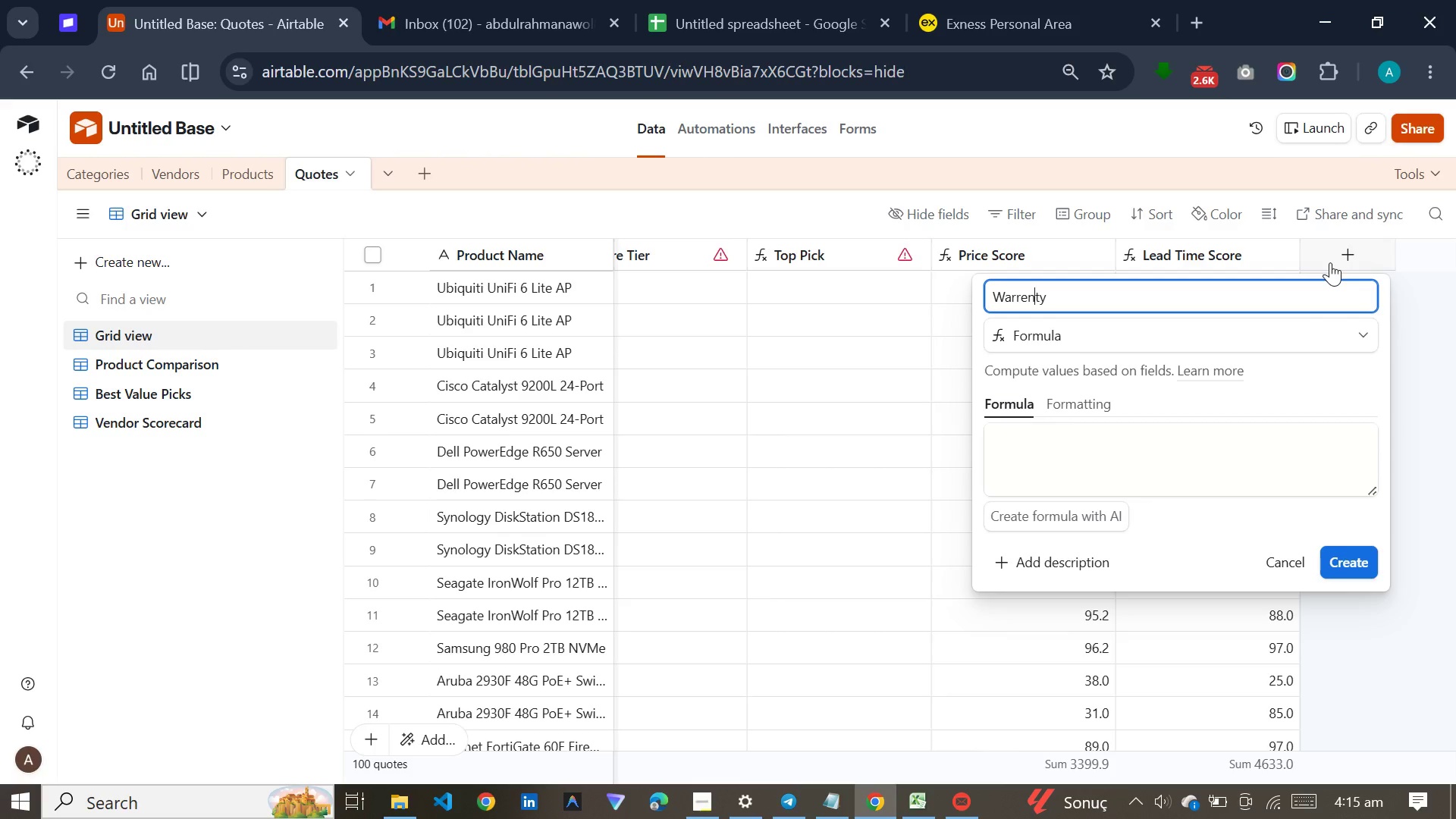 
key(ArrowLeft)
 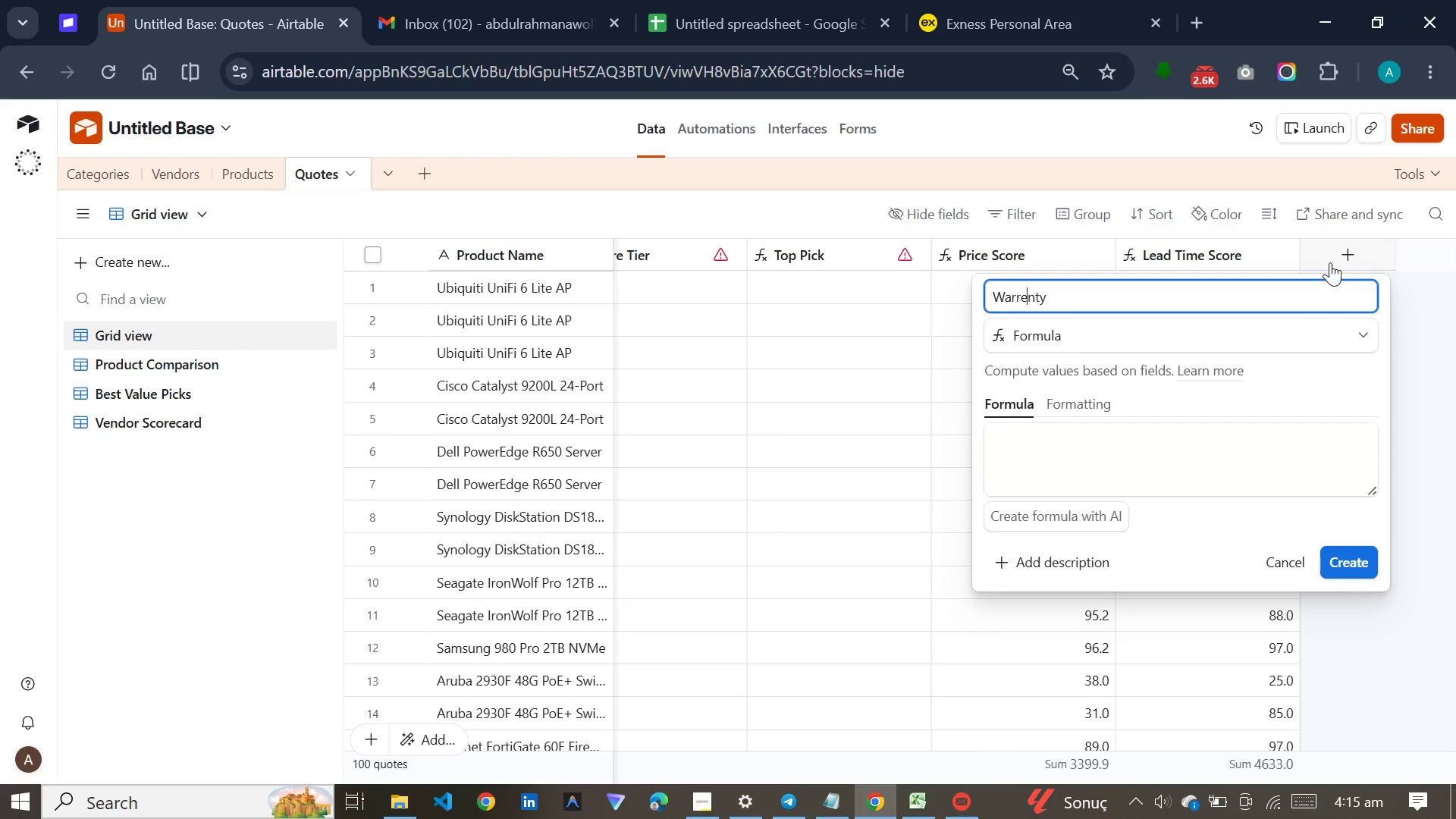 
key(ArrowLeft)
 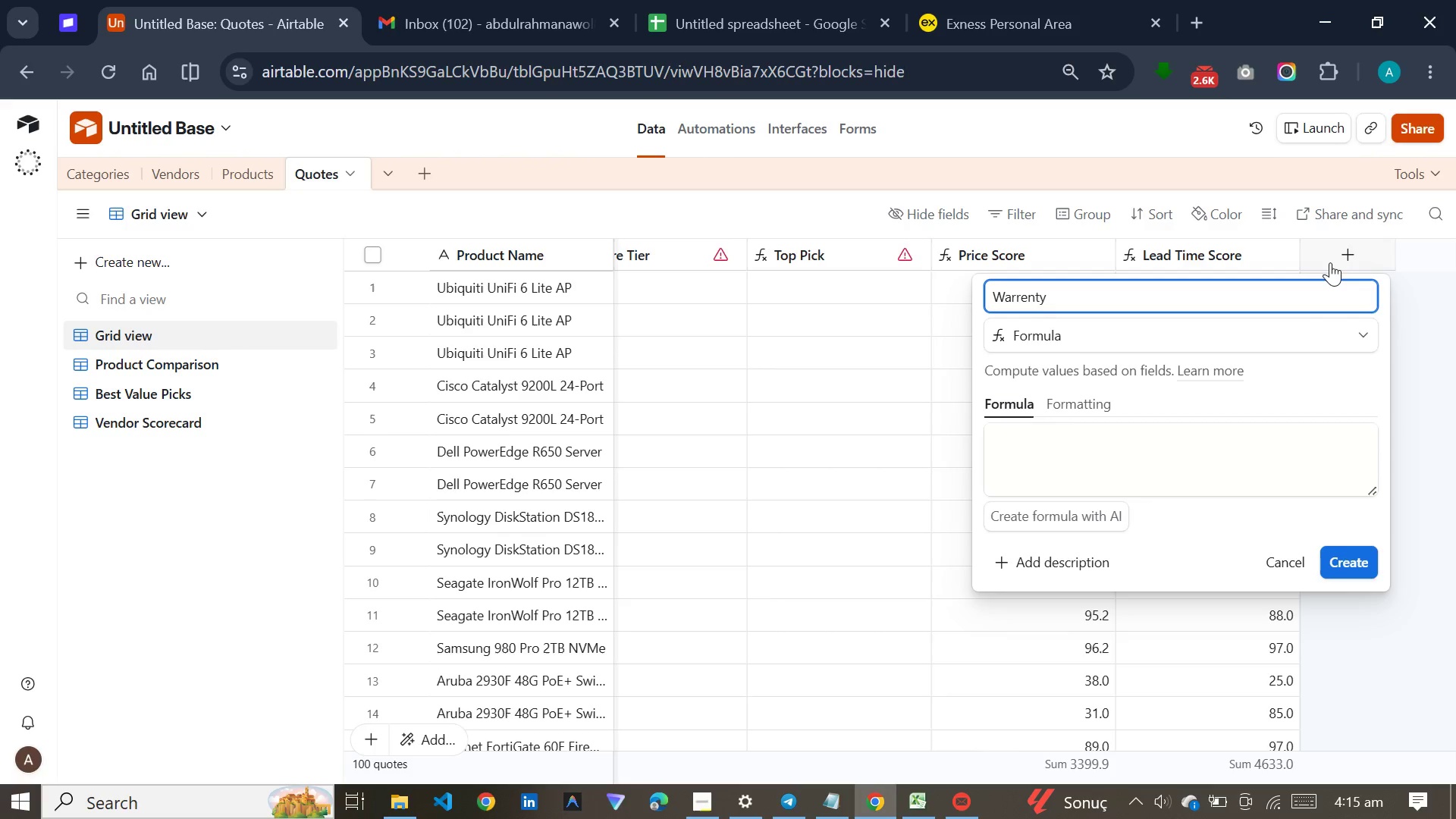 
key(A)
 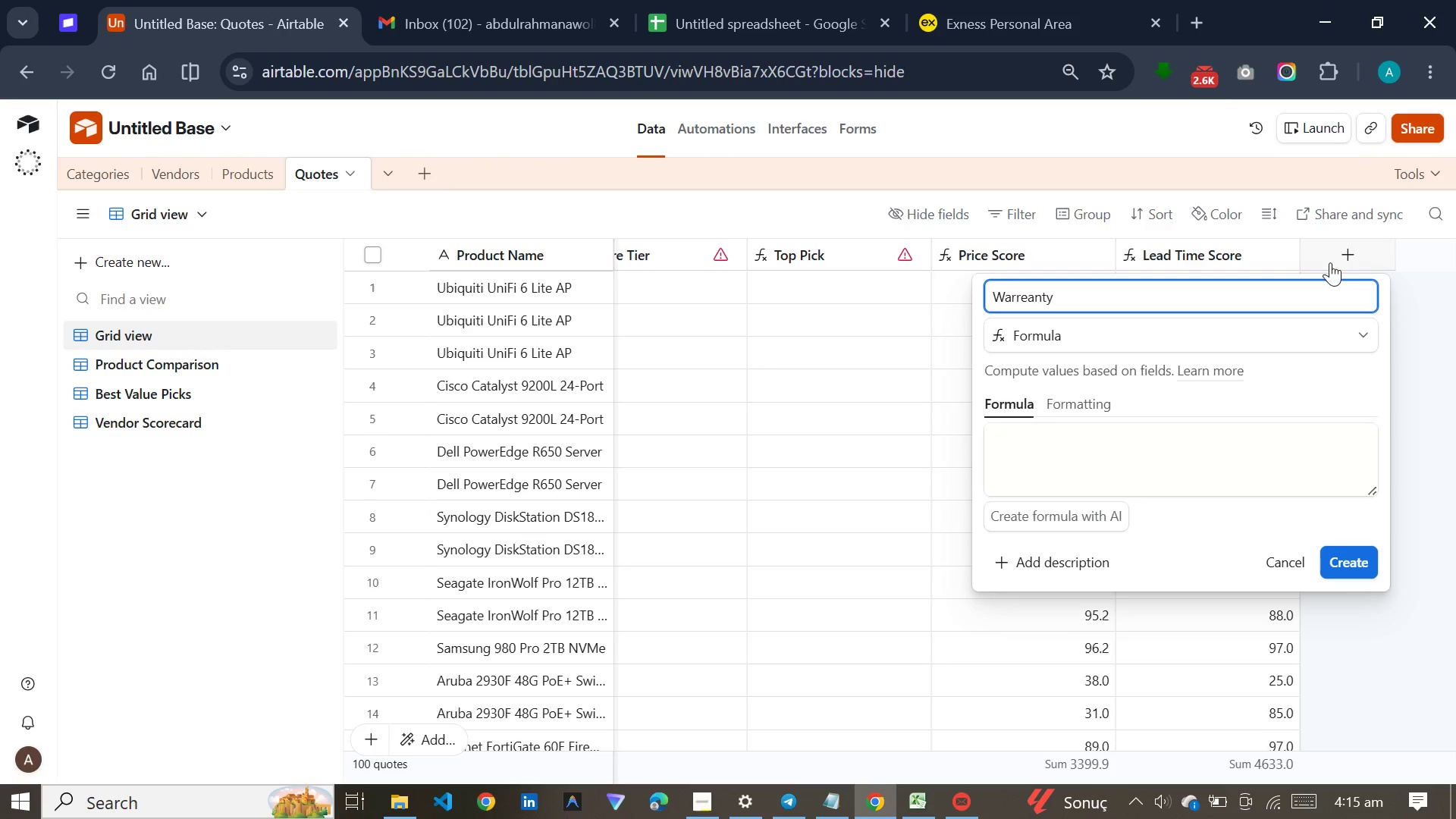 
wait(5.34)
 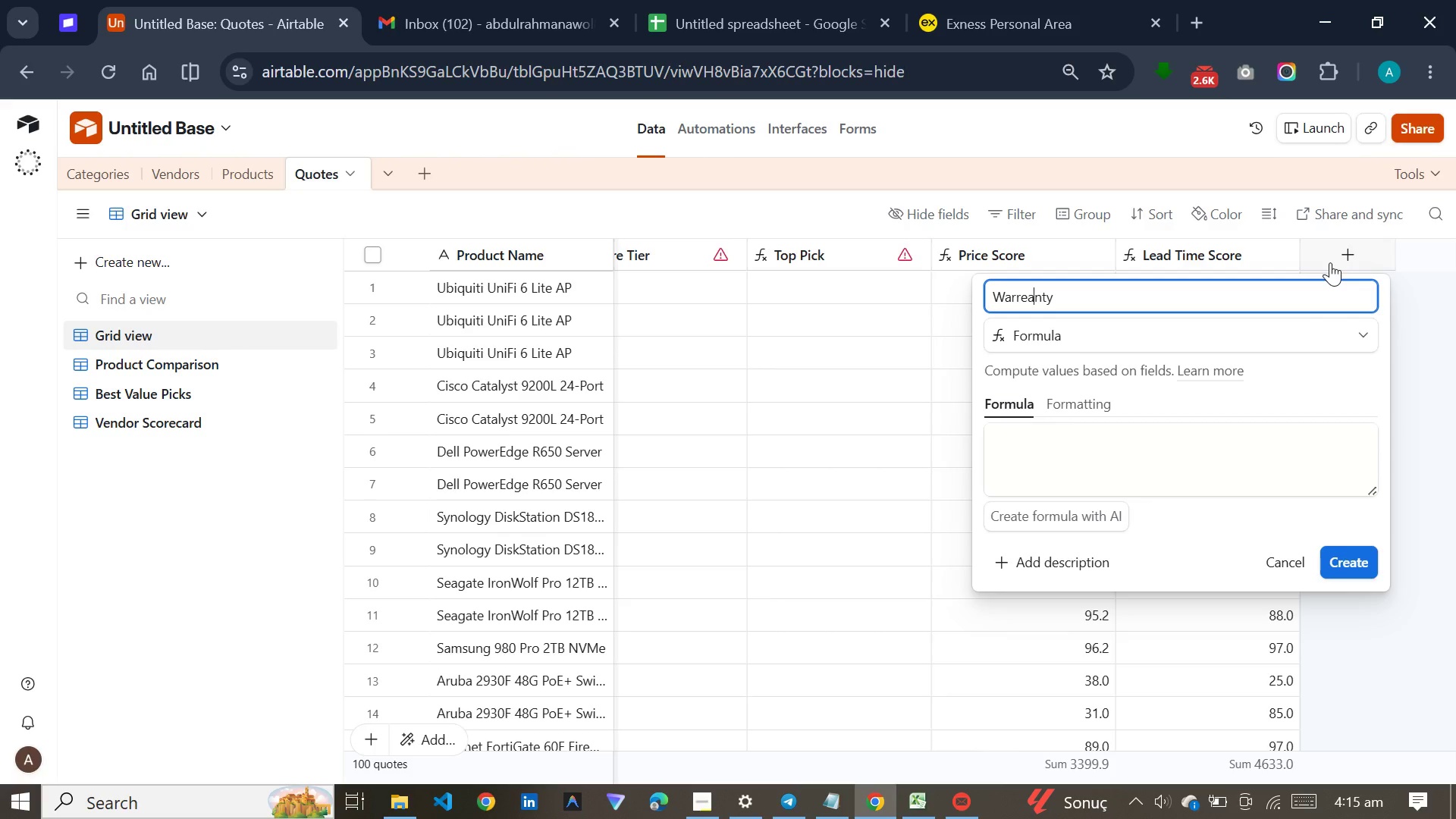 
key(Backspace)
 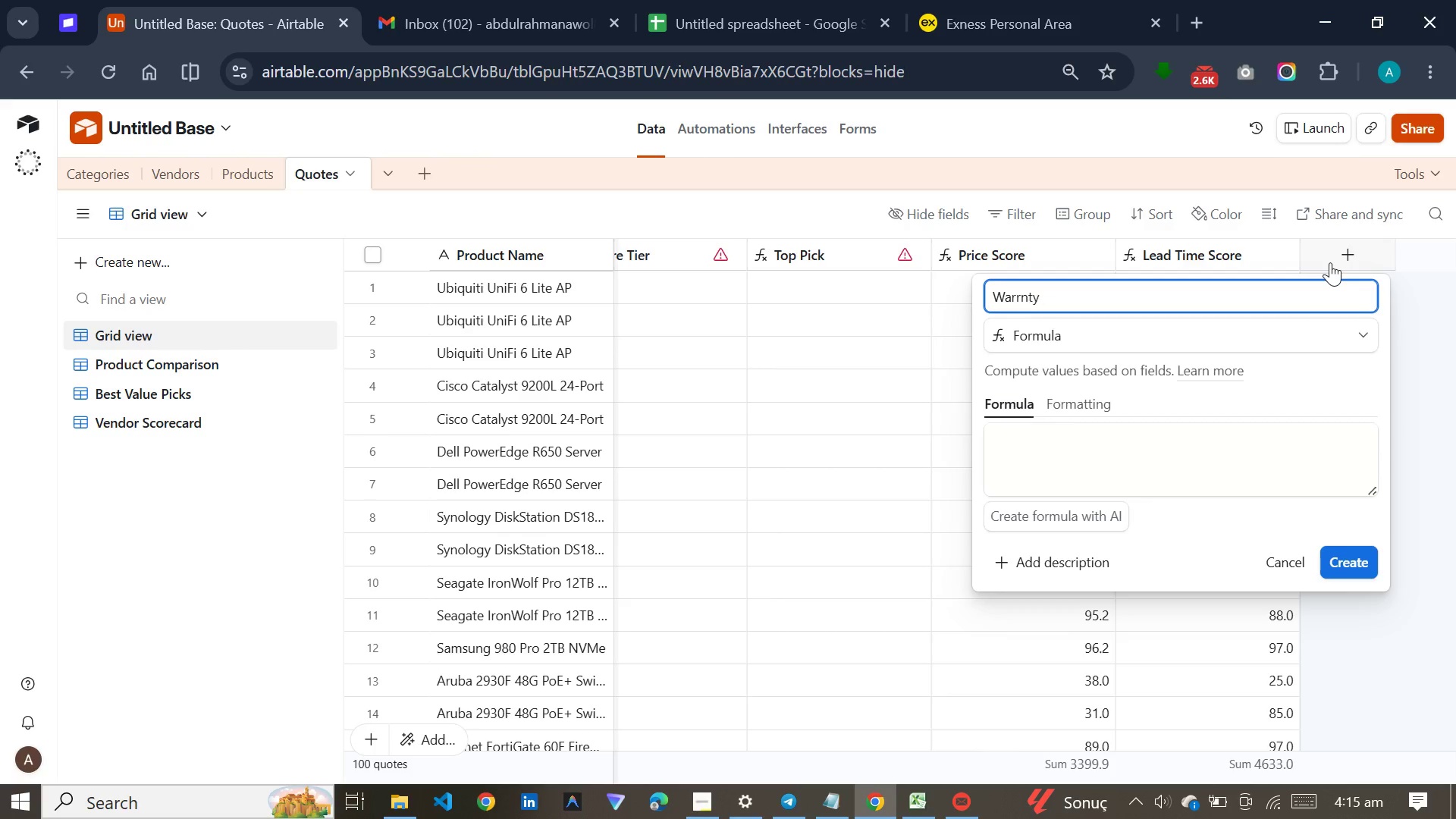 
key(Backspace)
 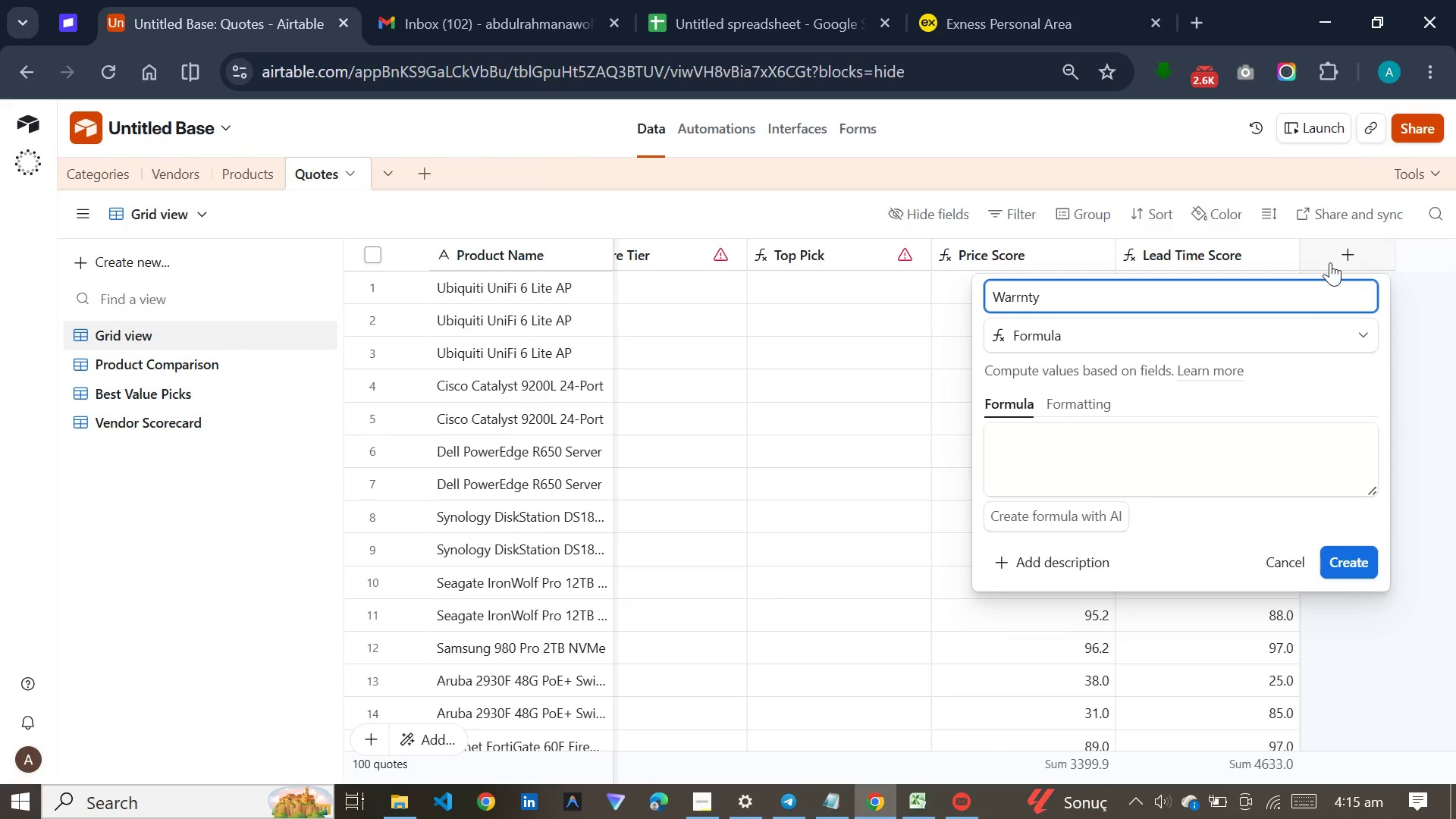 
key(A)
 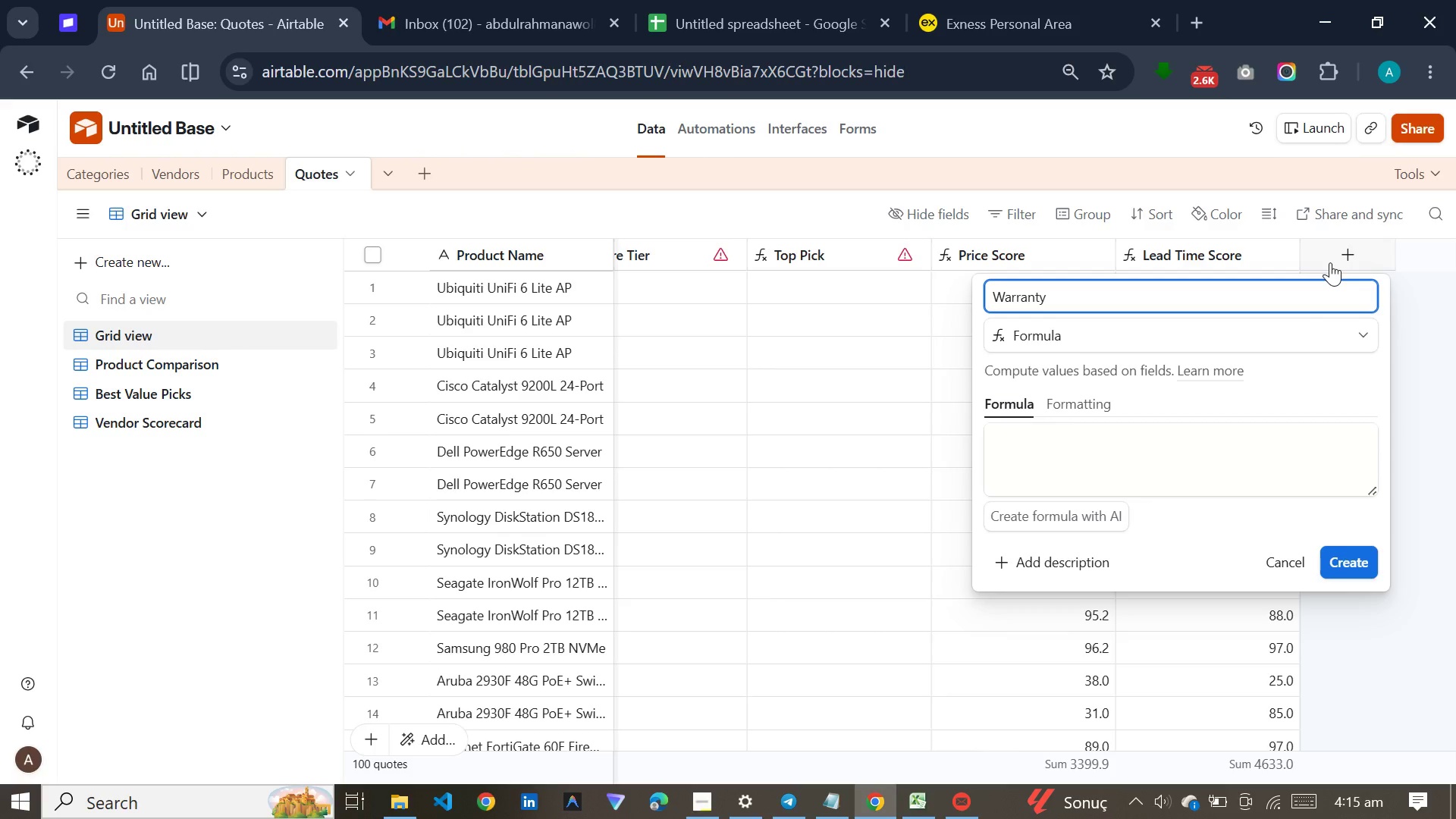 
wait(8.76)
 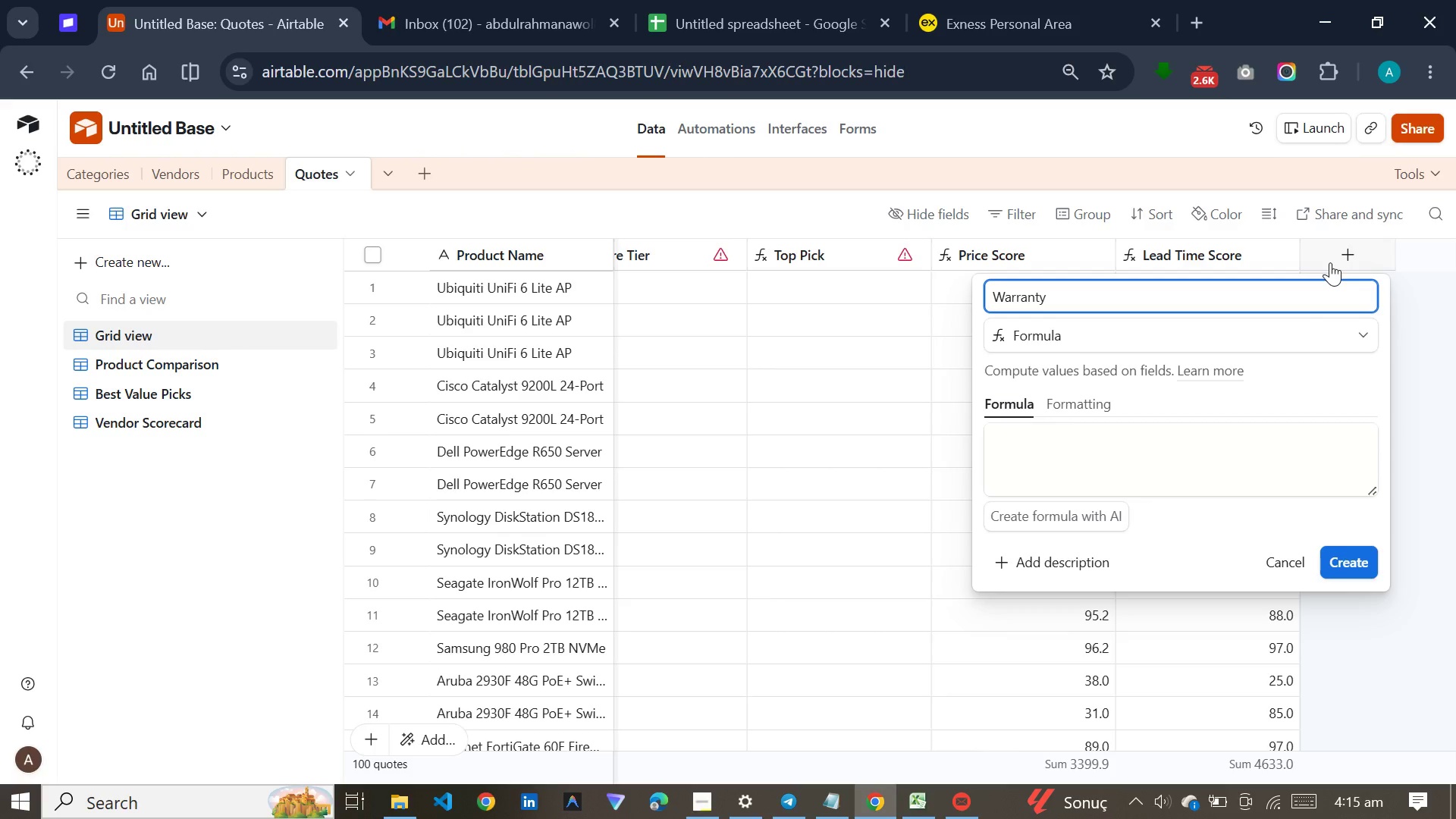 
left_click([1097, 469])
 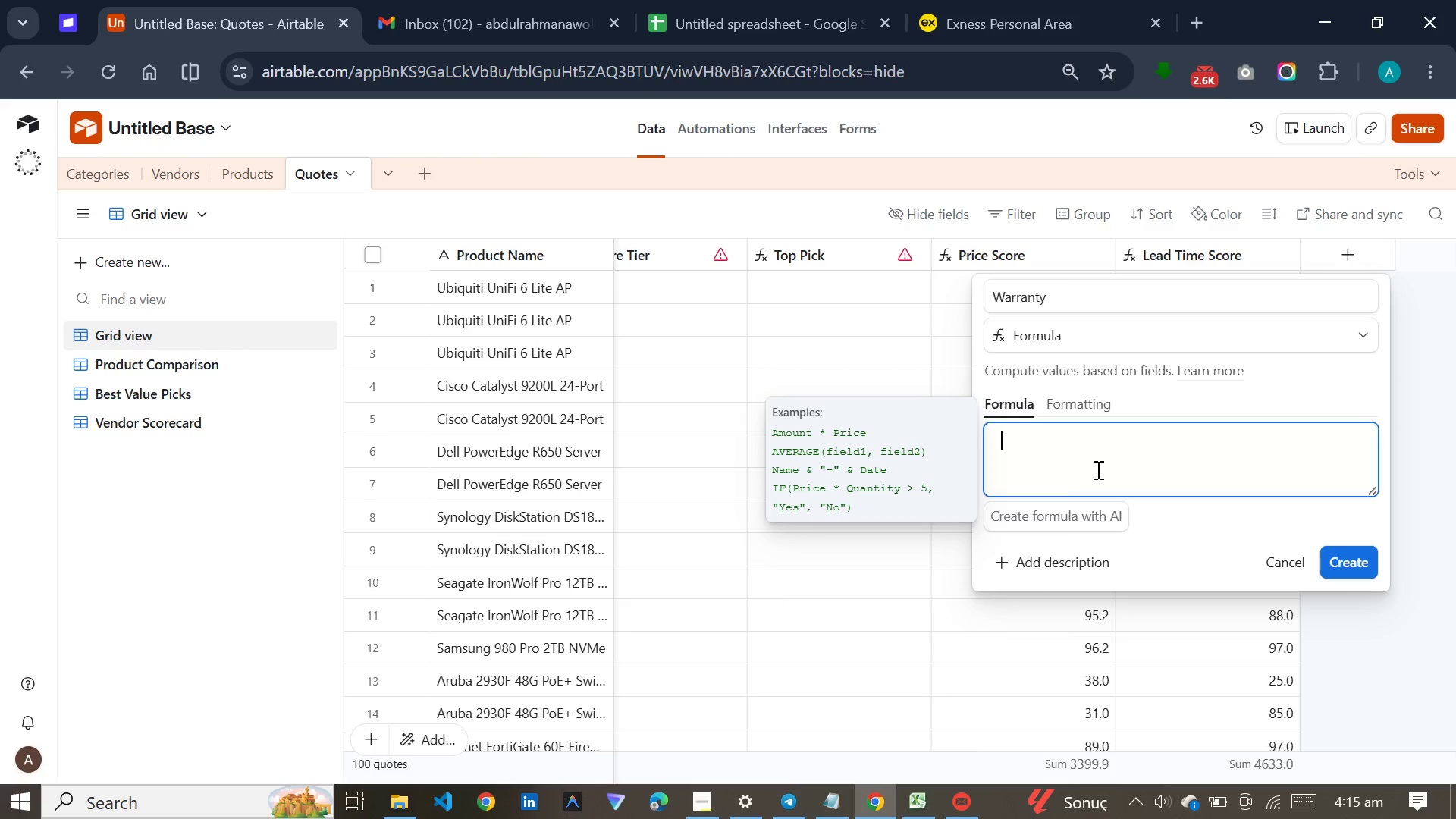 
key(Meta+V)
 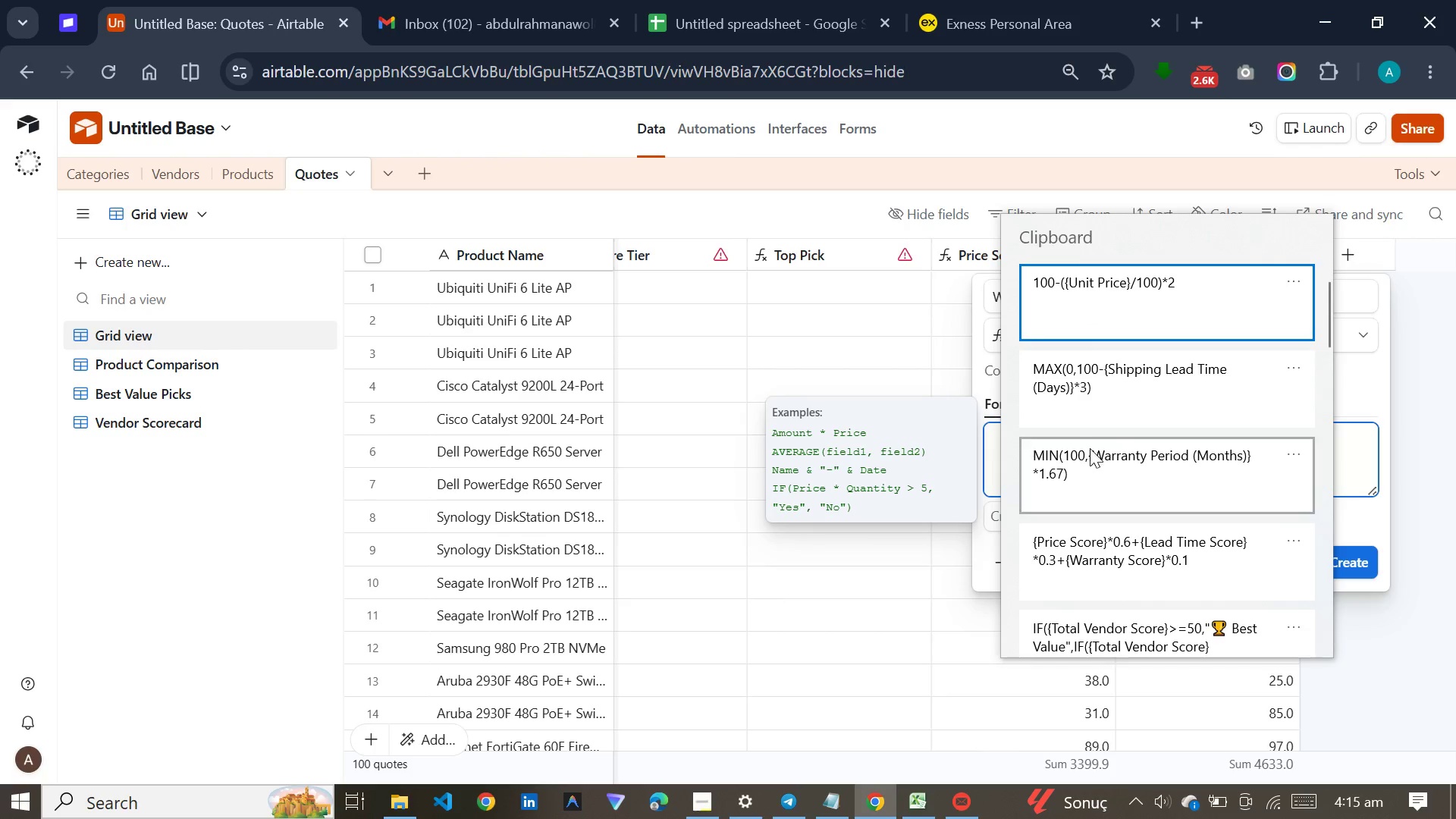 
left_click([1088, 456])
 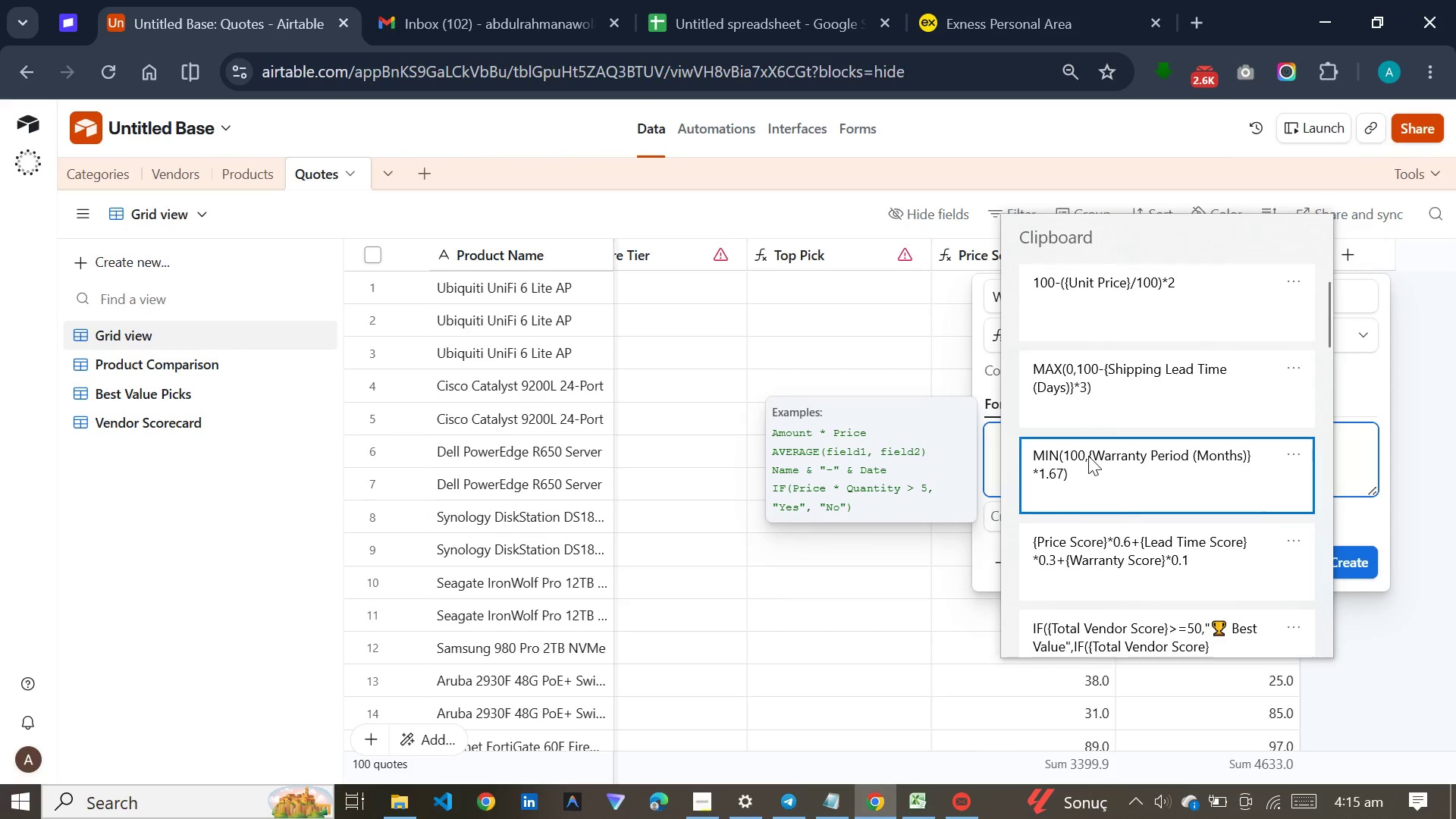 
key(Control+ControlLeft)
 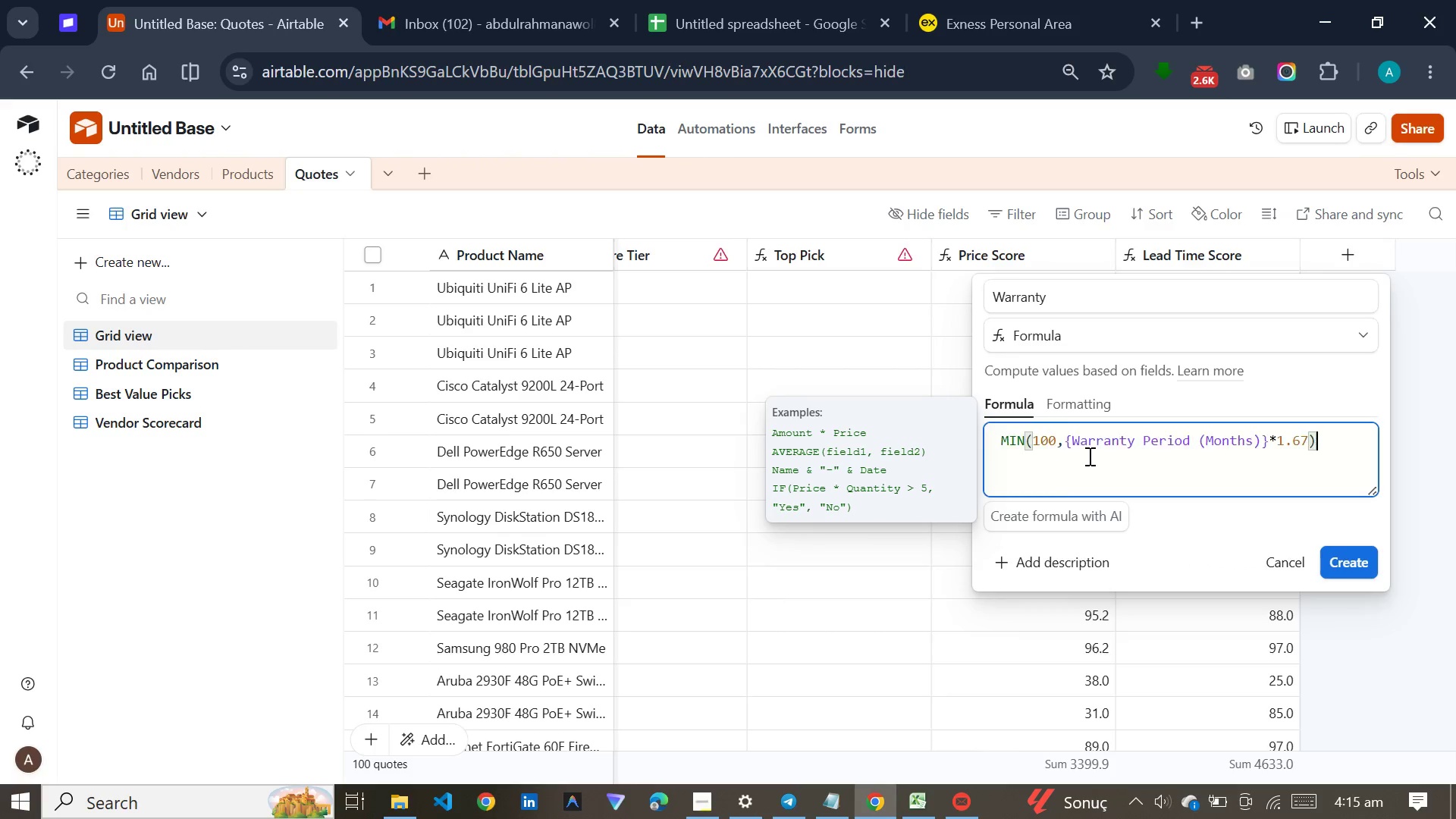 
wait(5.41)
 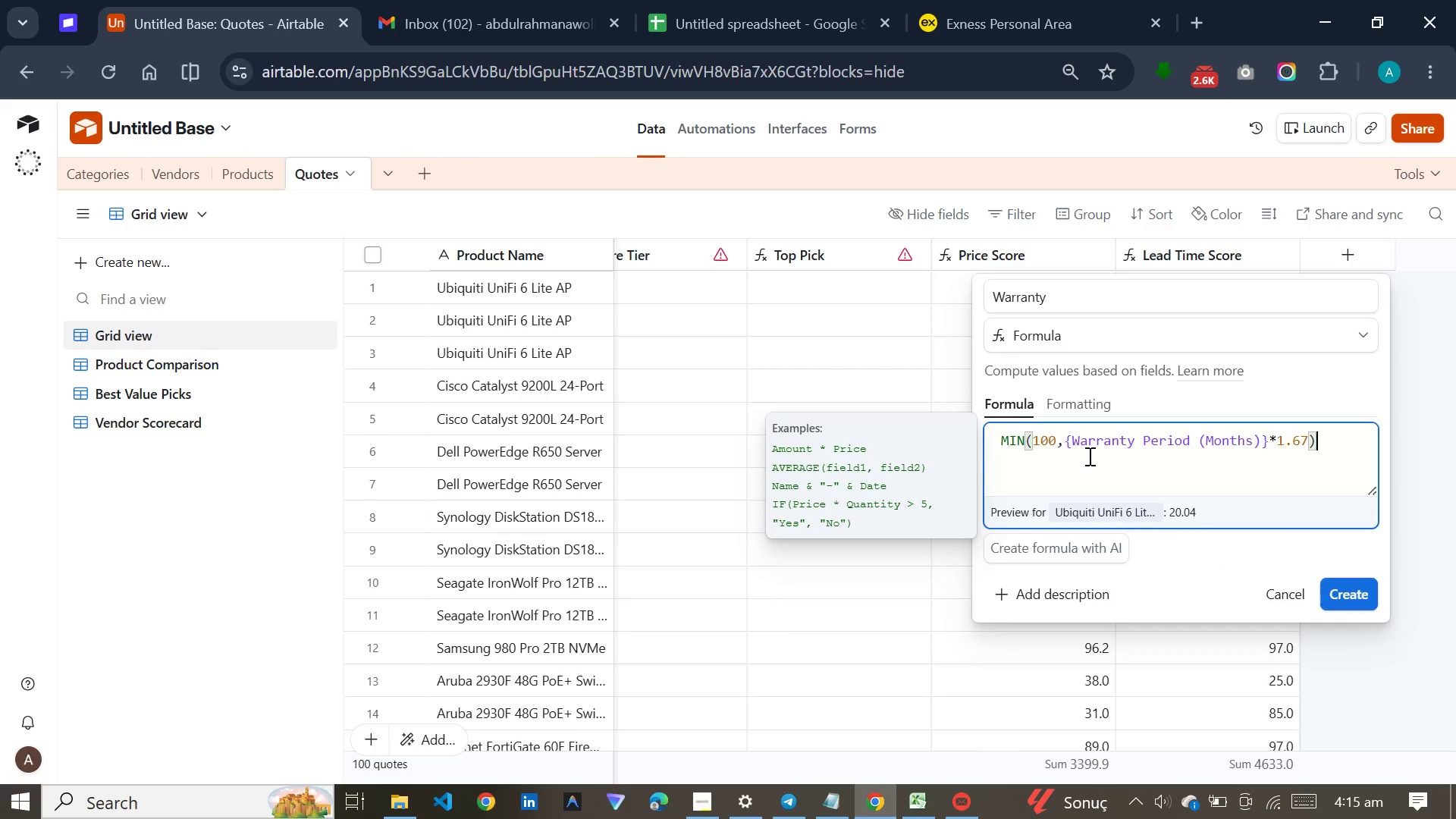 
left_click([1071, 405])
 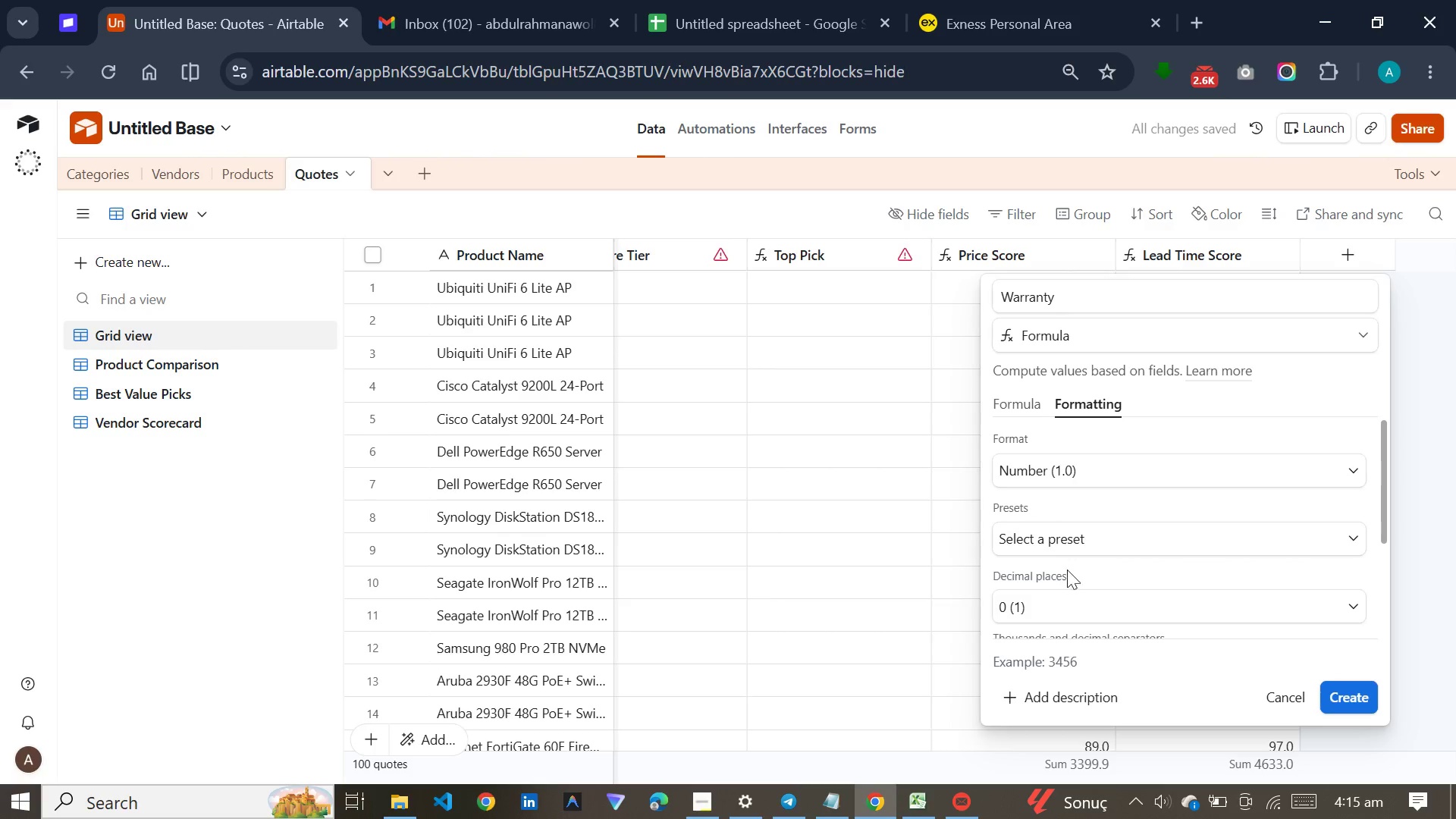 
left_click([1067, 592])
 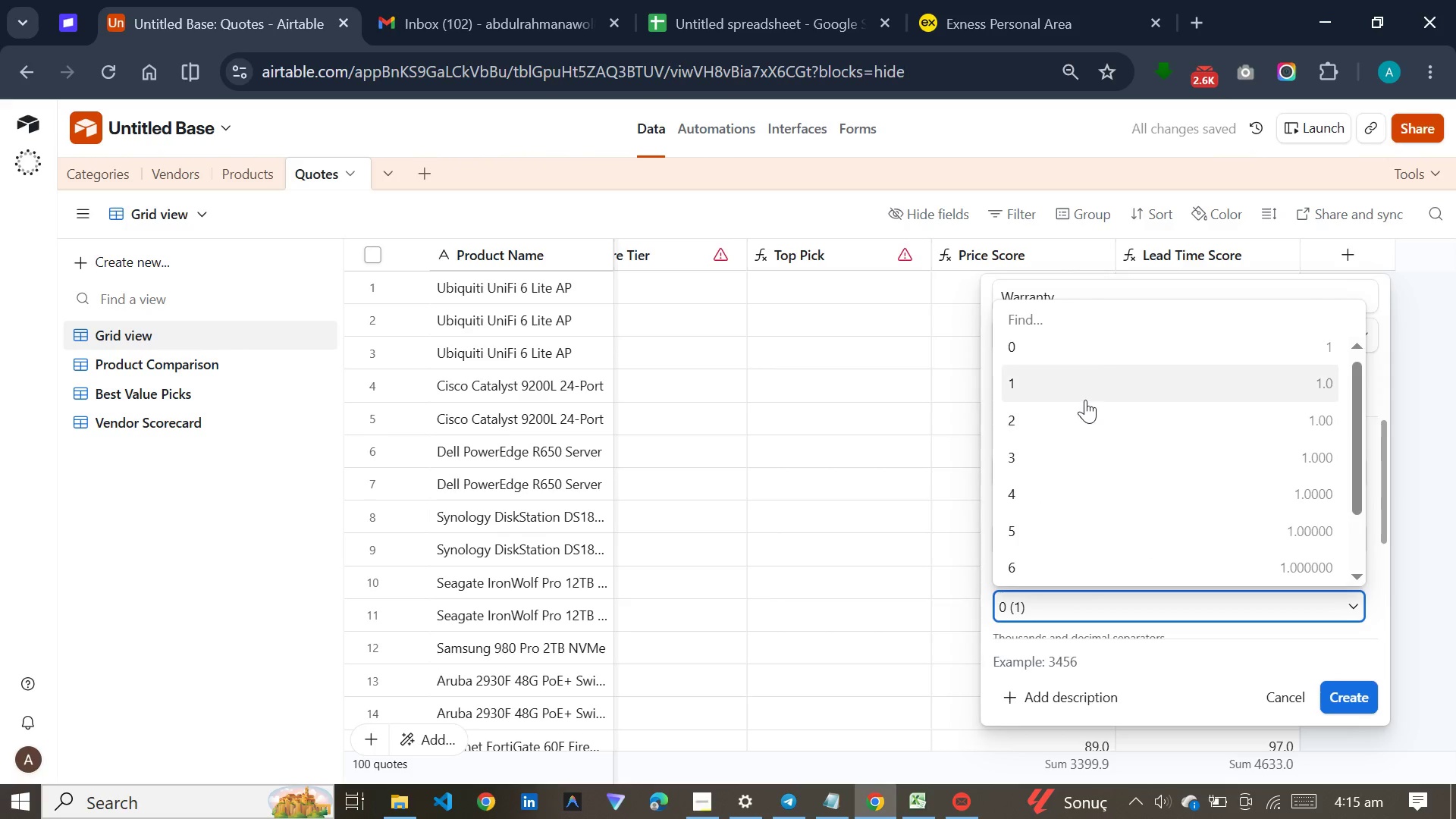 
left_click([1085, 397])
 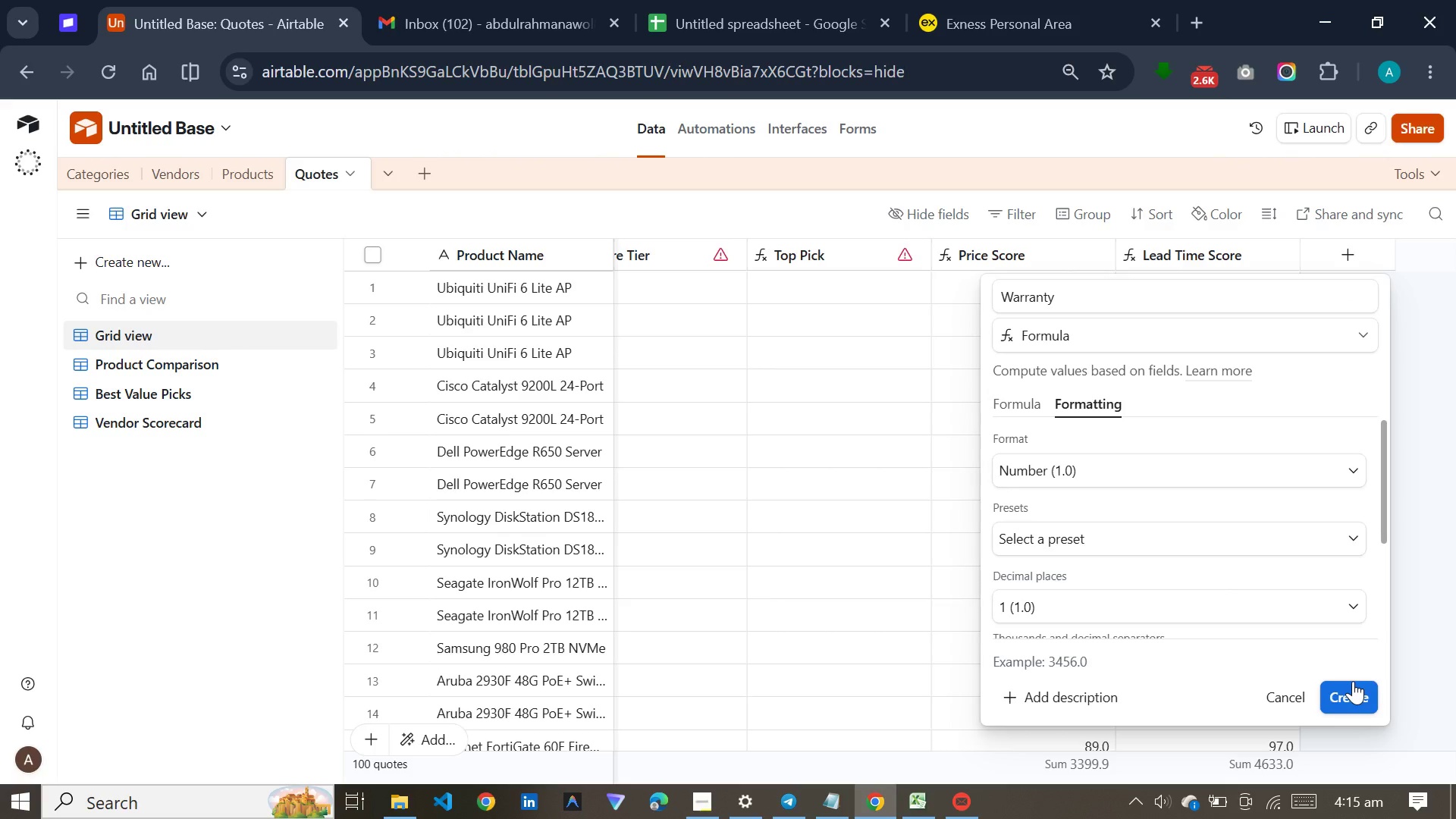 
left_click([1353, 681])
 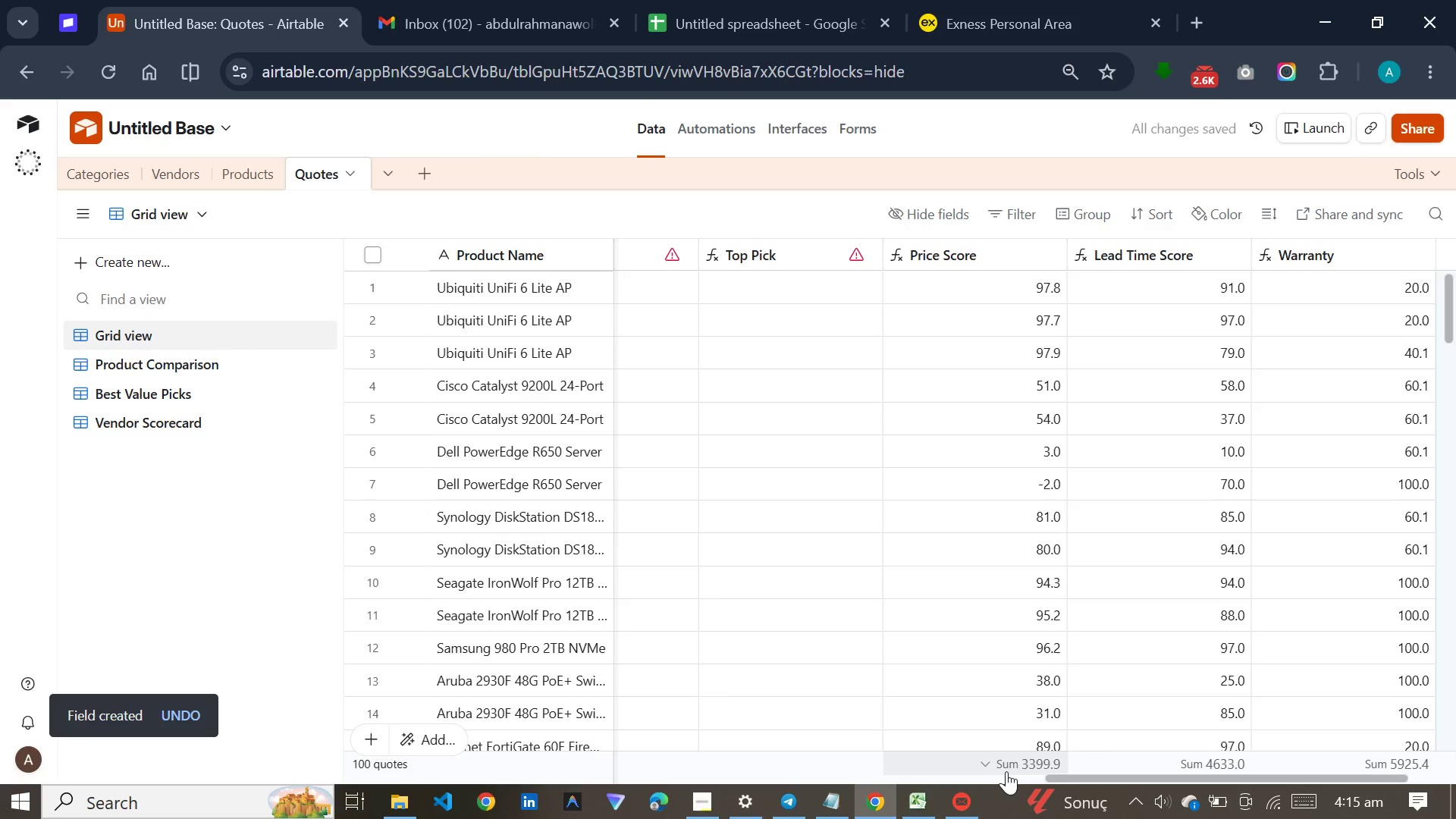 
left_click_drag(start_coordinate=[1064, 777], to_coordinate=[1157, 777])
 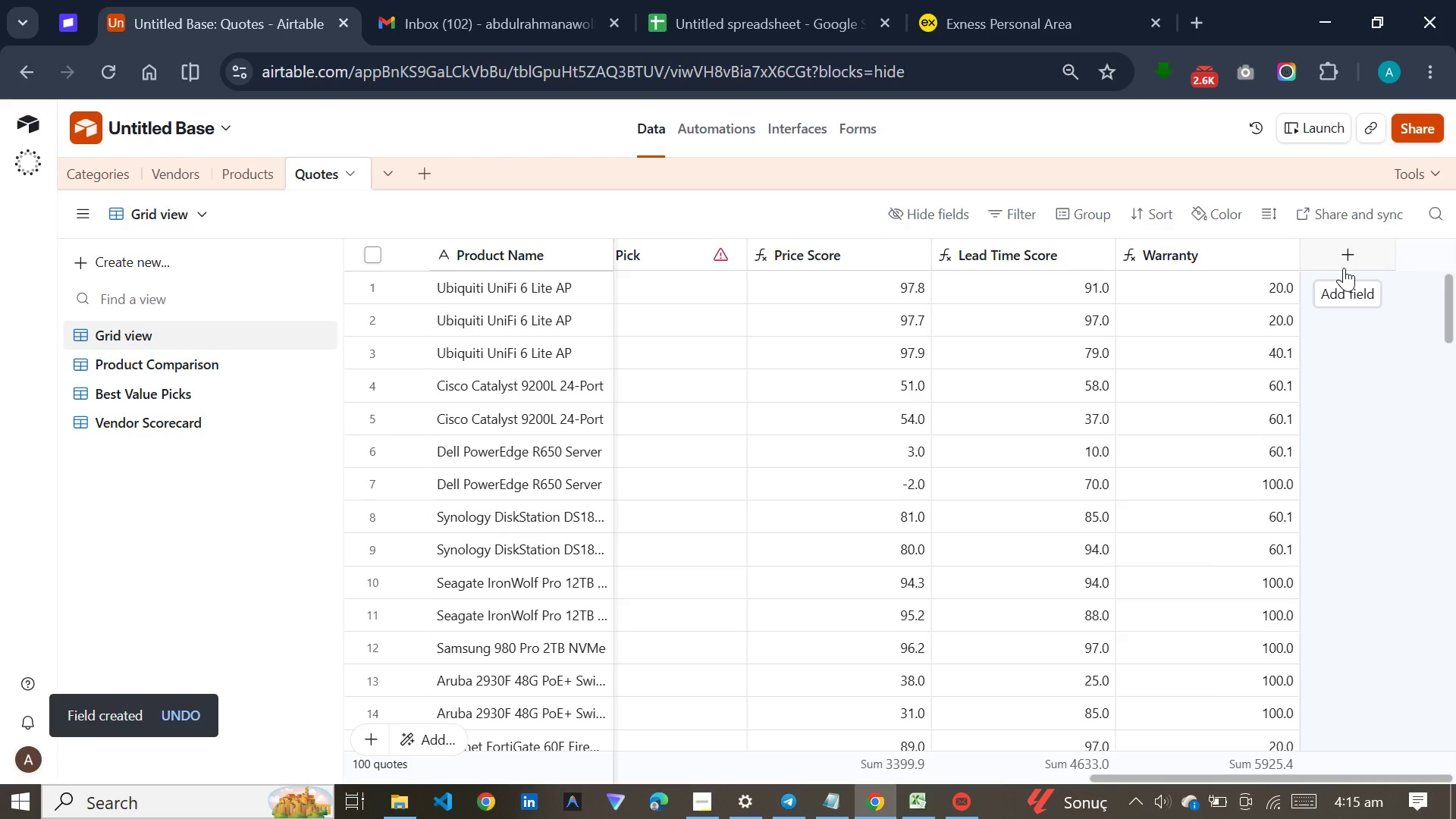 
wait(8.22)
 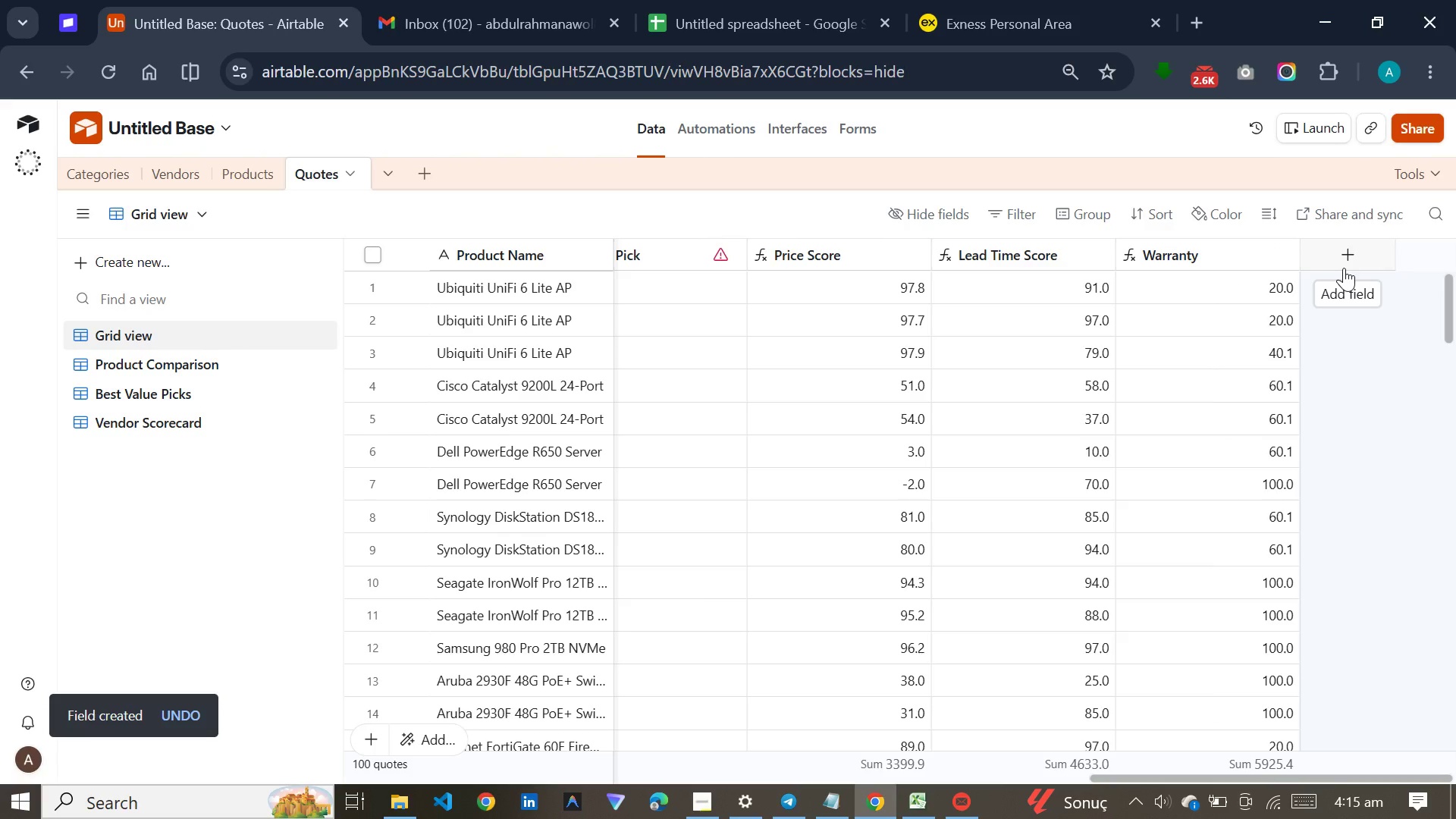 
scroll: coordinate [1263, 475], scroll_direction: down, amount: 1.0
 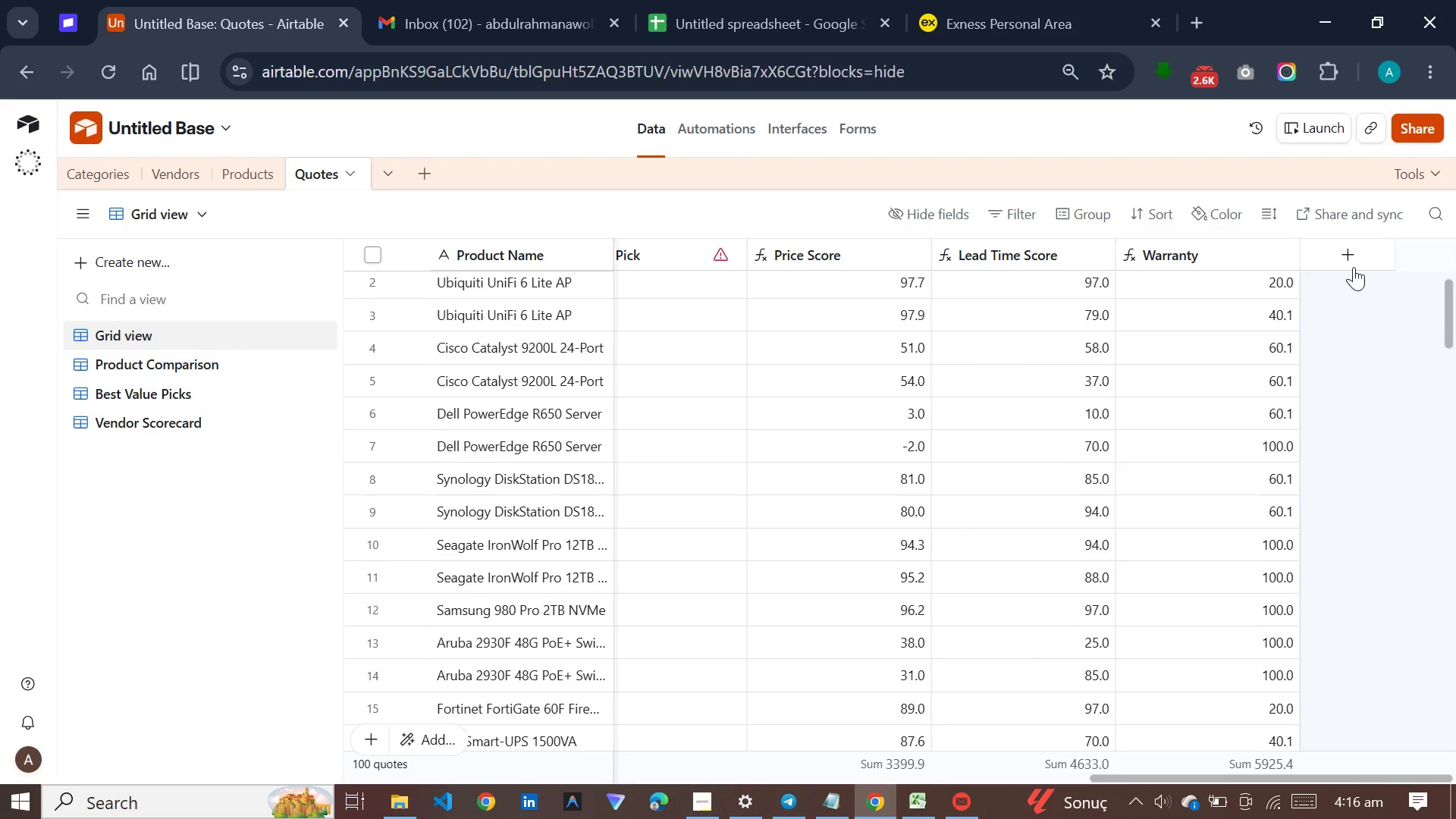 
left_click([1354, 267])
 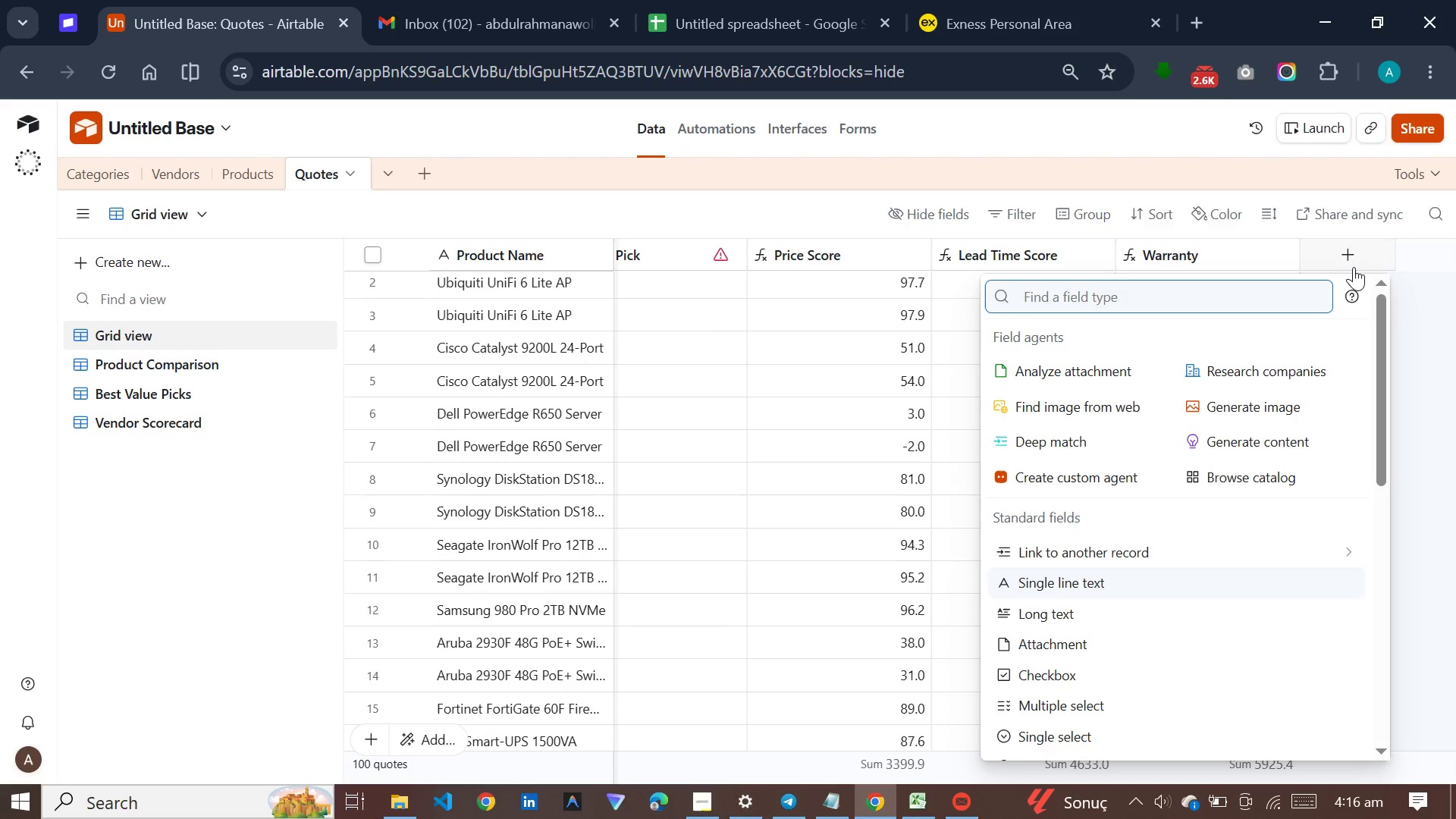 
wait(6.25)
 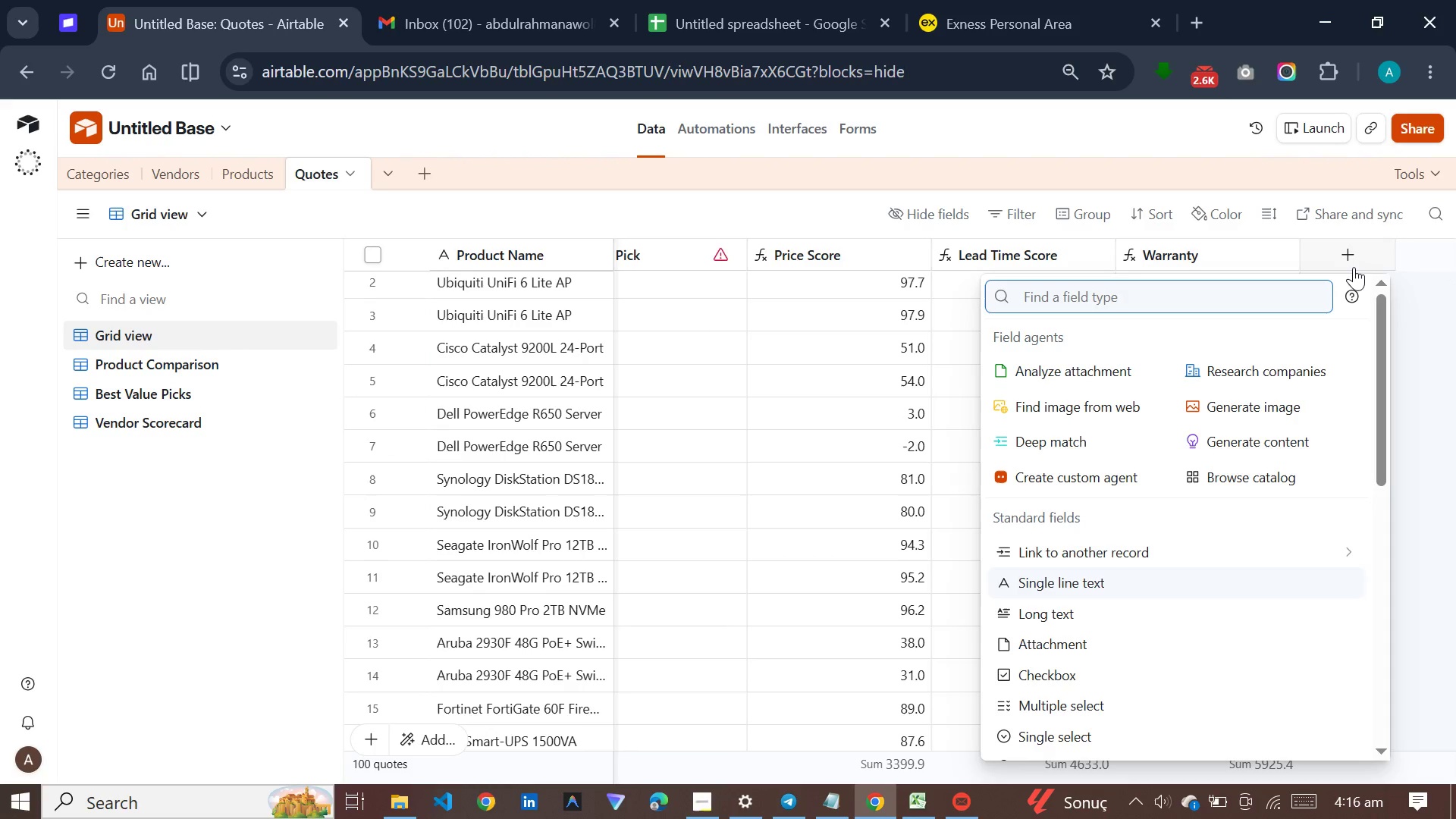 
type(Total Vendr )
key(Backspace)
key(Backspace)
type(or Score)
 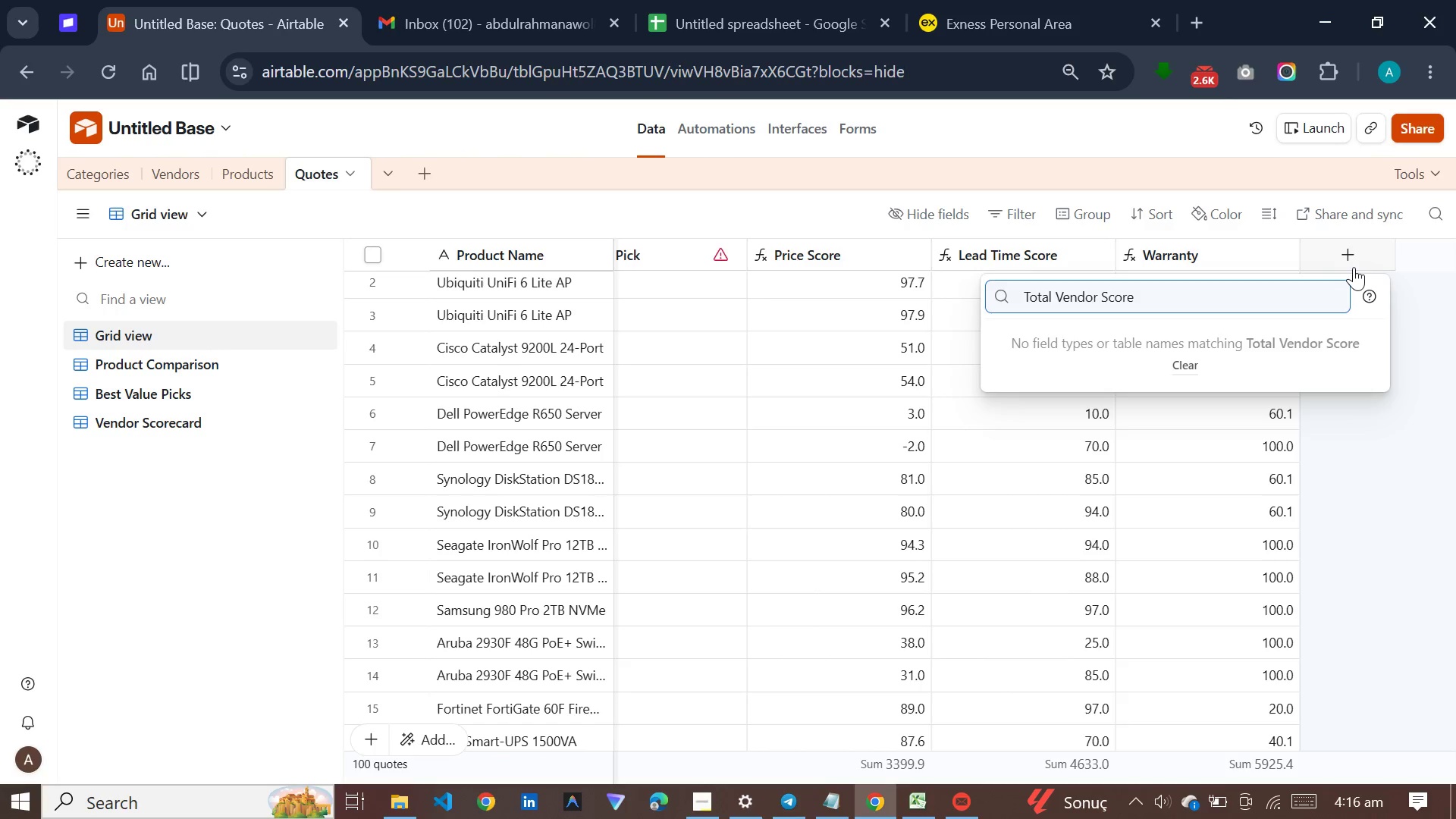 
hold_key(key=Backspace, duration=1.47)
 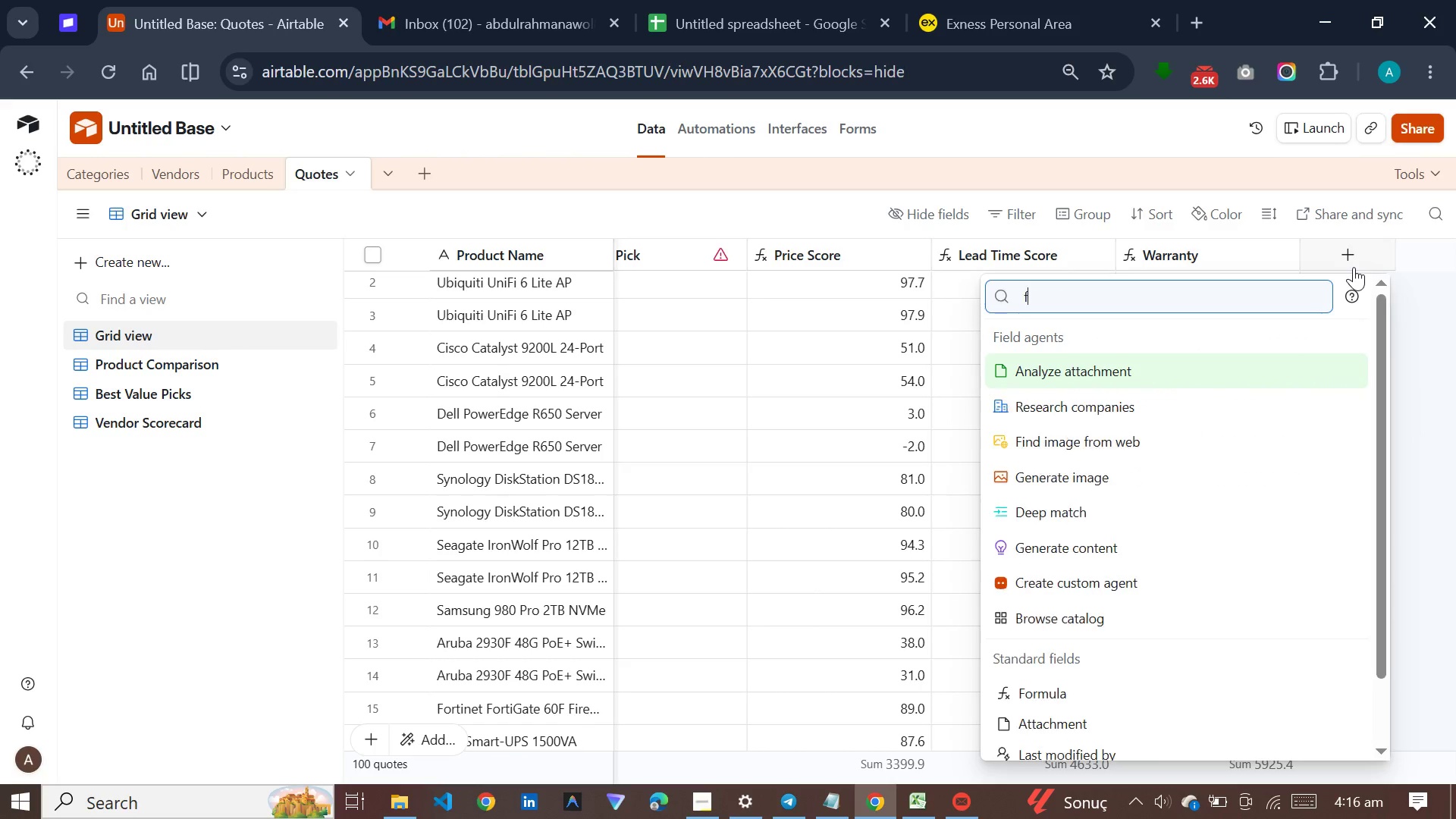 
type(for)
 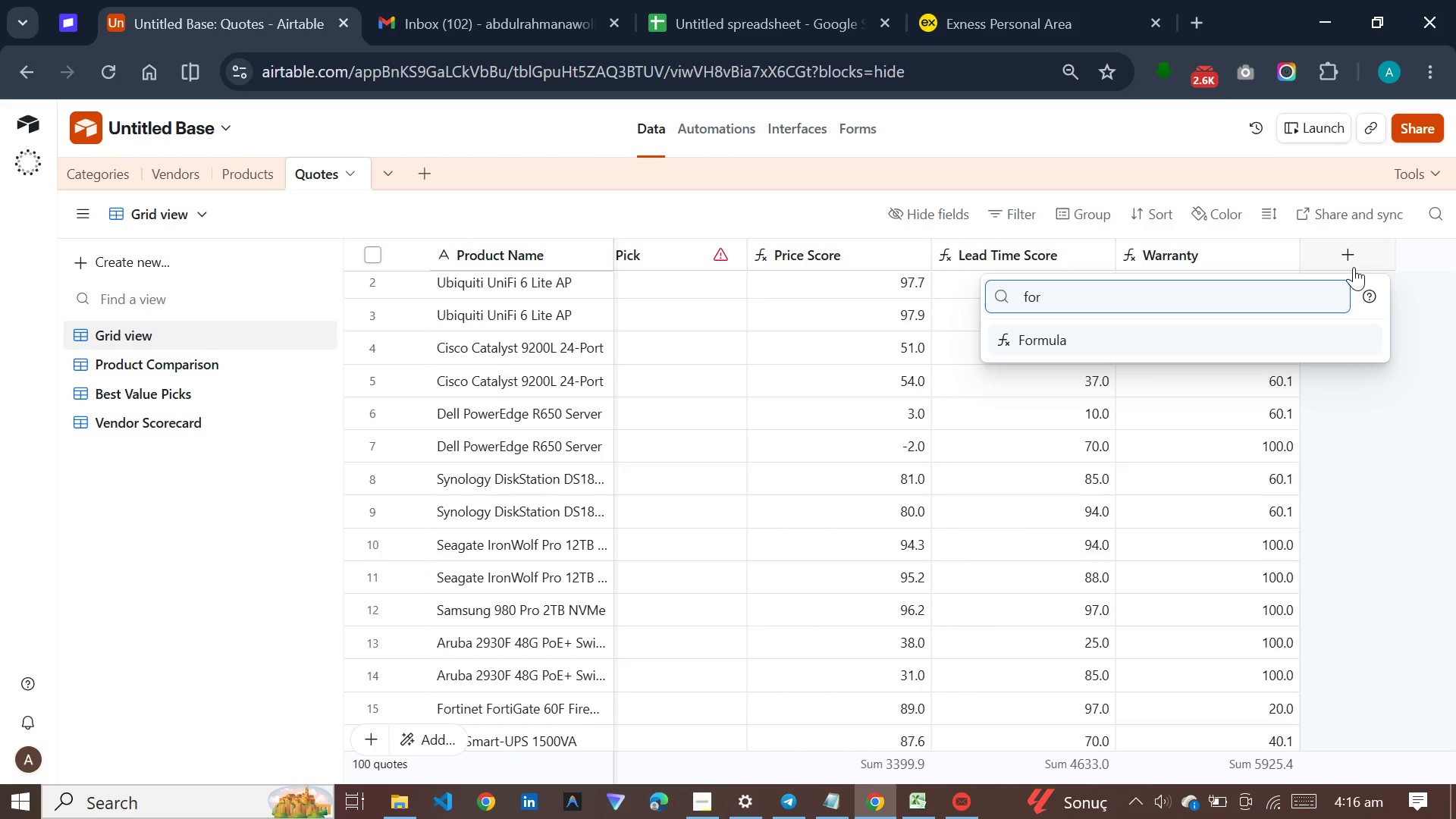 
key(Enter)
 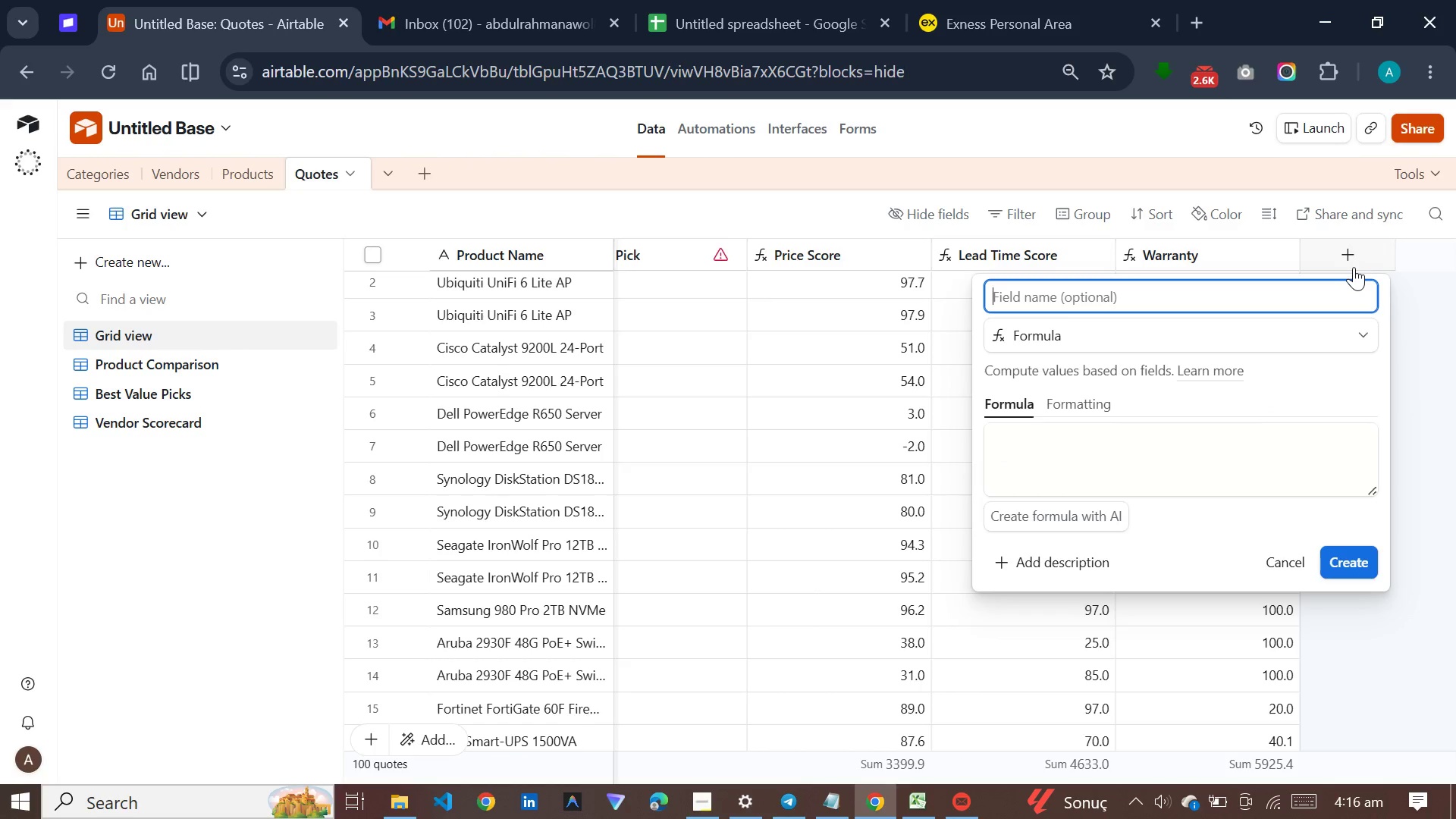 
type(Total Vendor Score)
 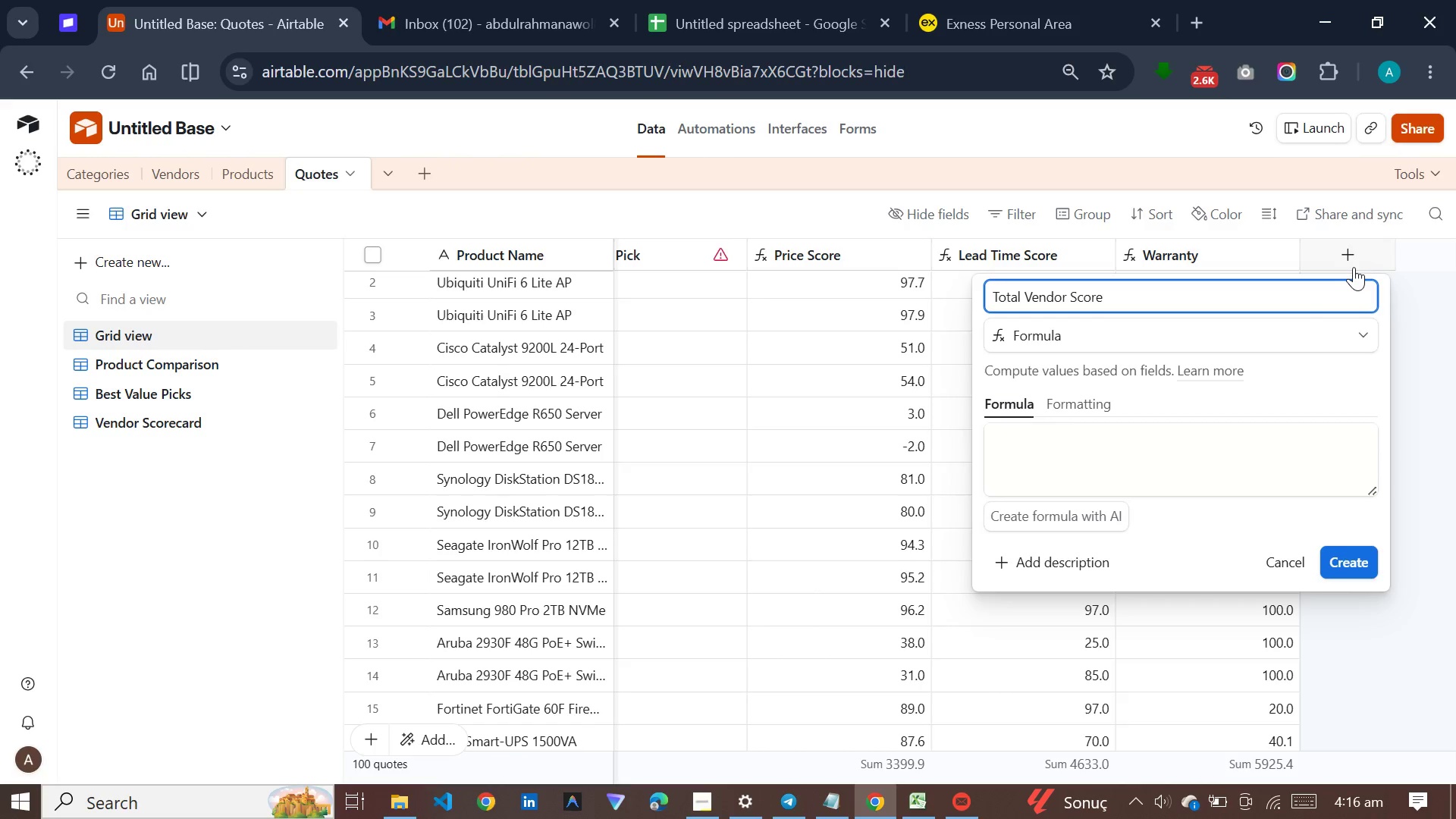 
left_click([1237, 468])
 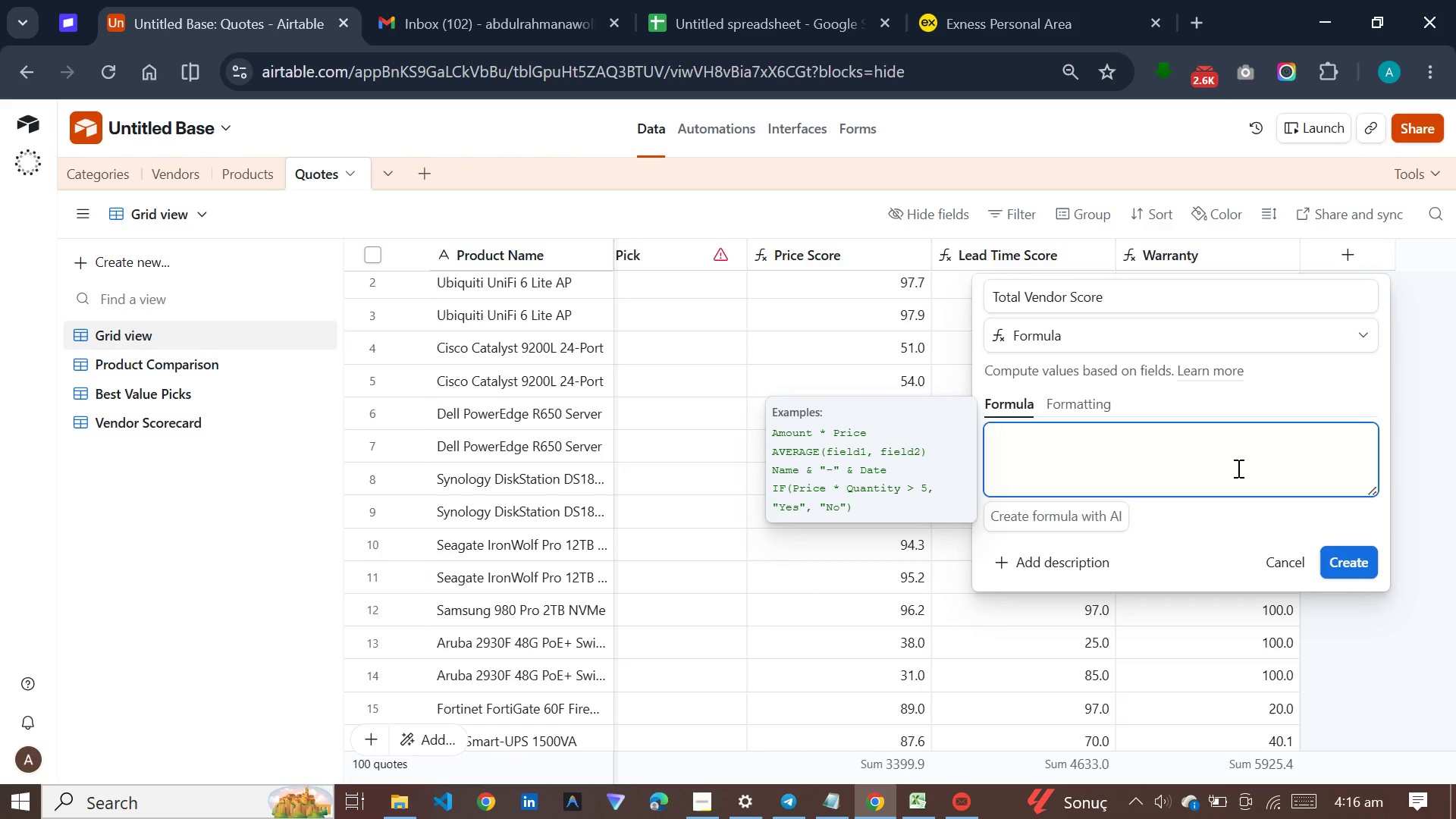 
key(Meta+V)
 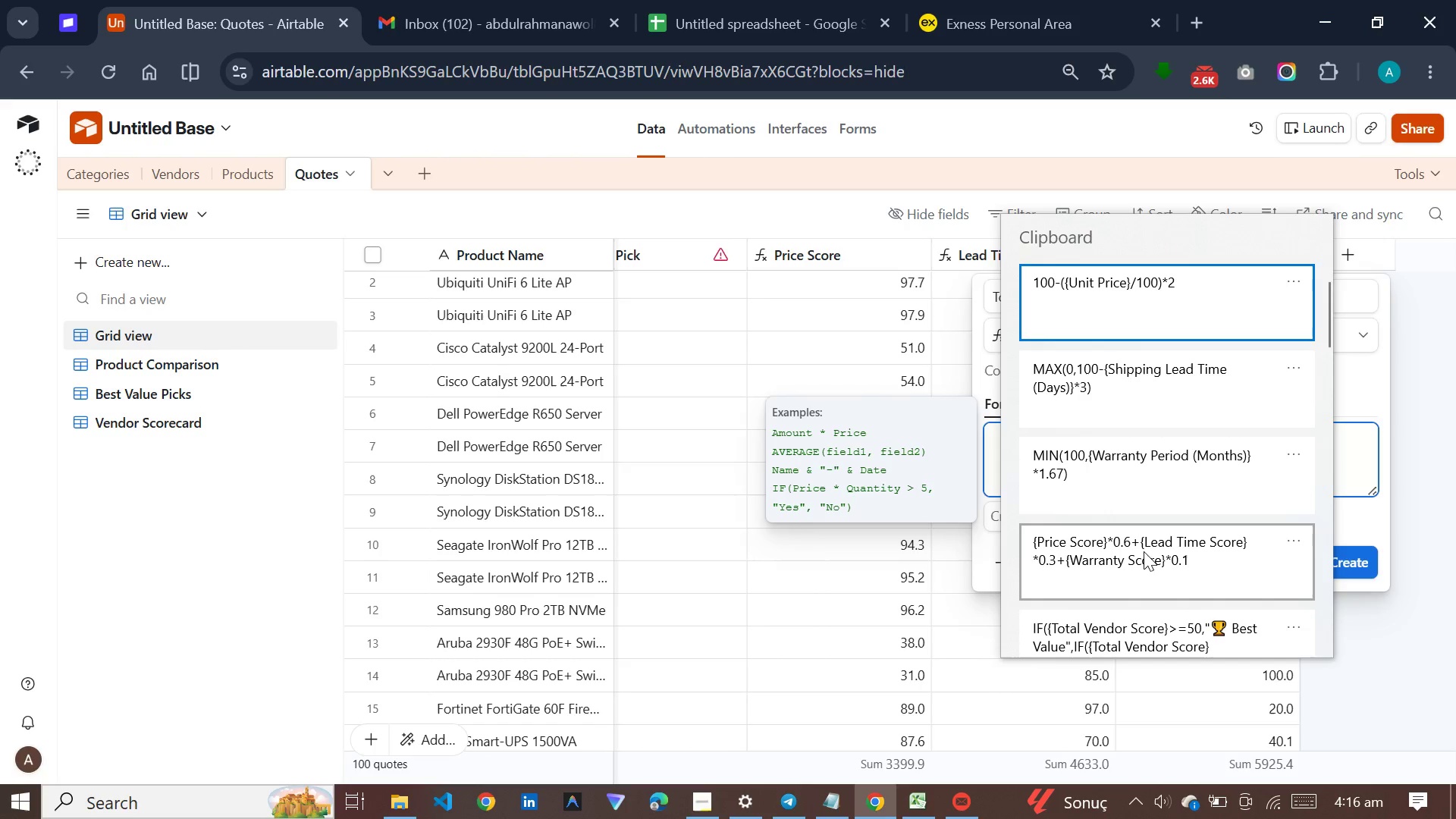 
left_click([1228, 557])
 